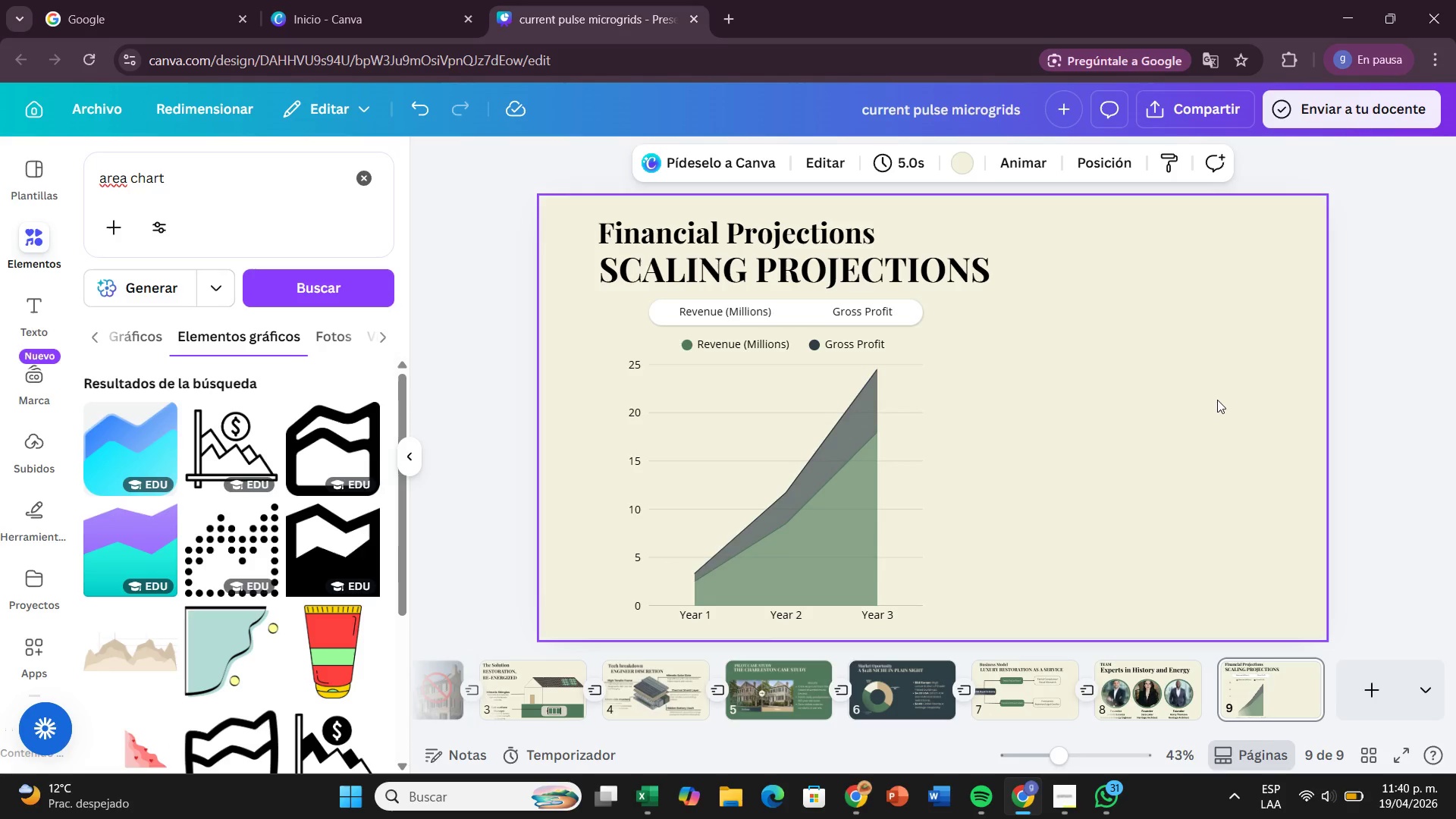 
left_click([578, 391])
 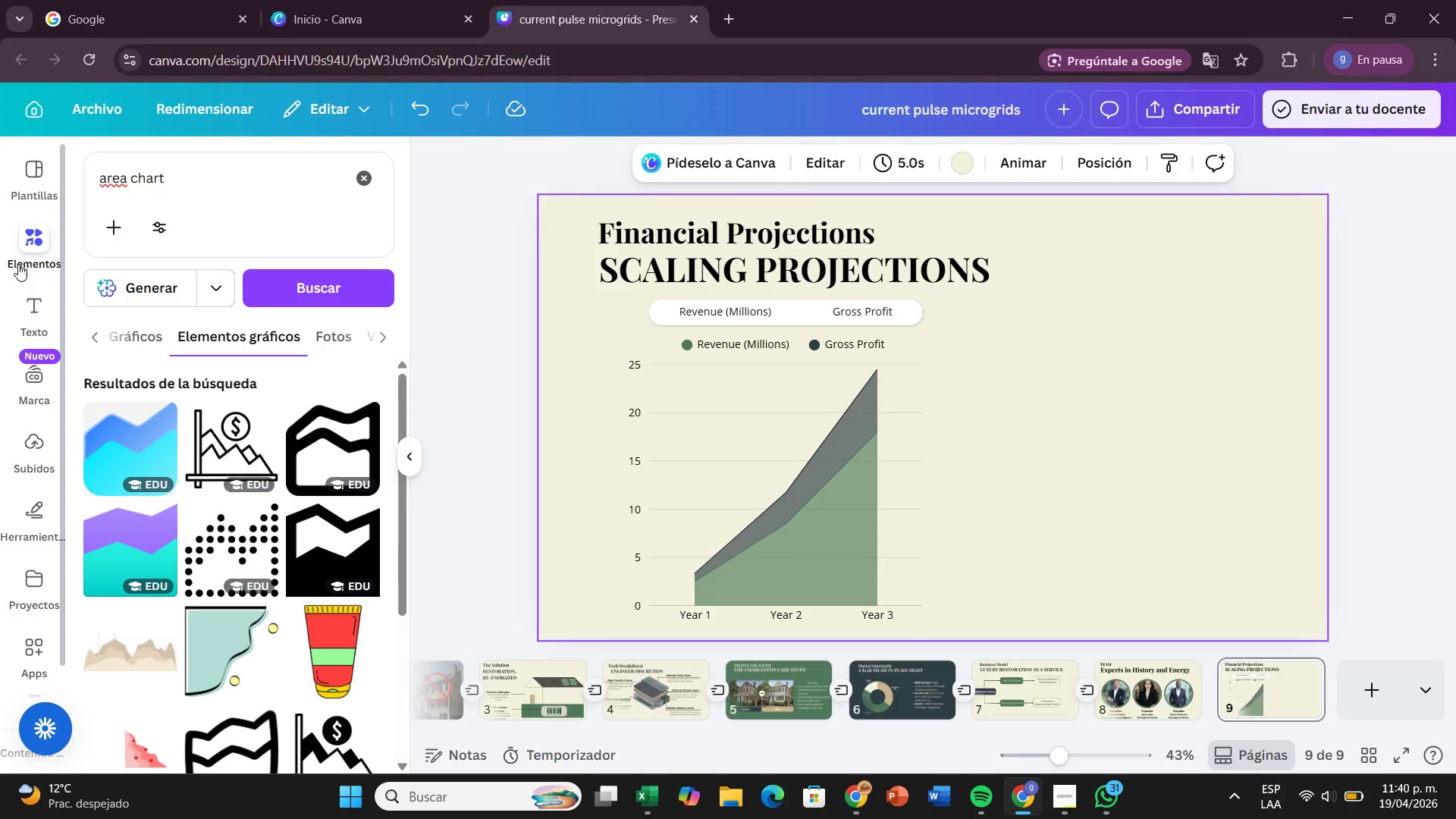 
left_click([32, 244])
 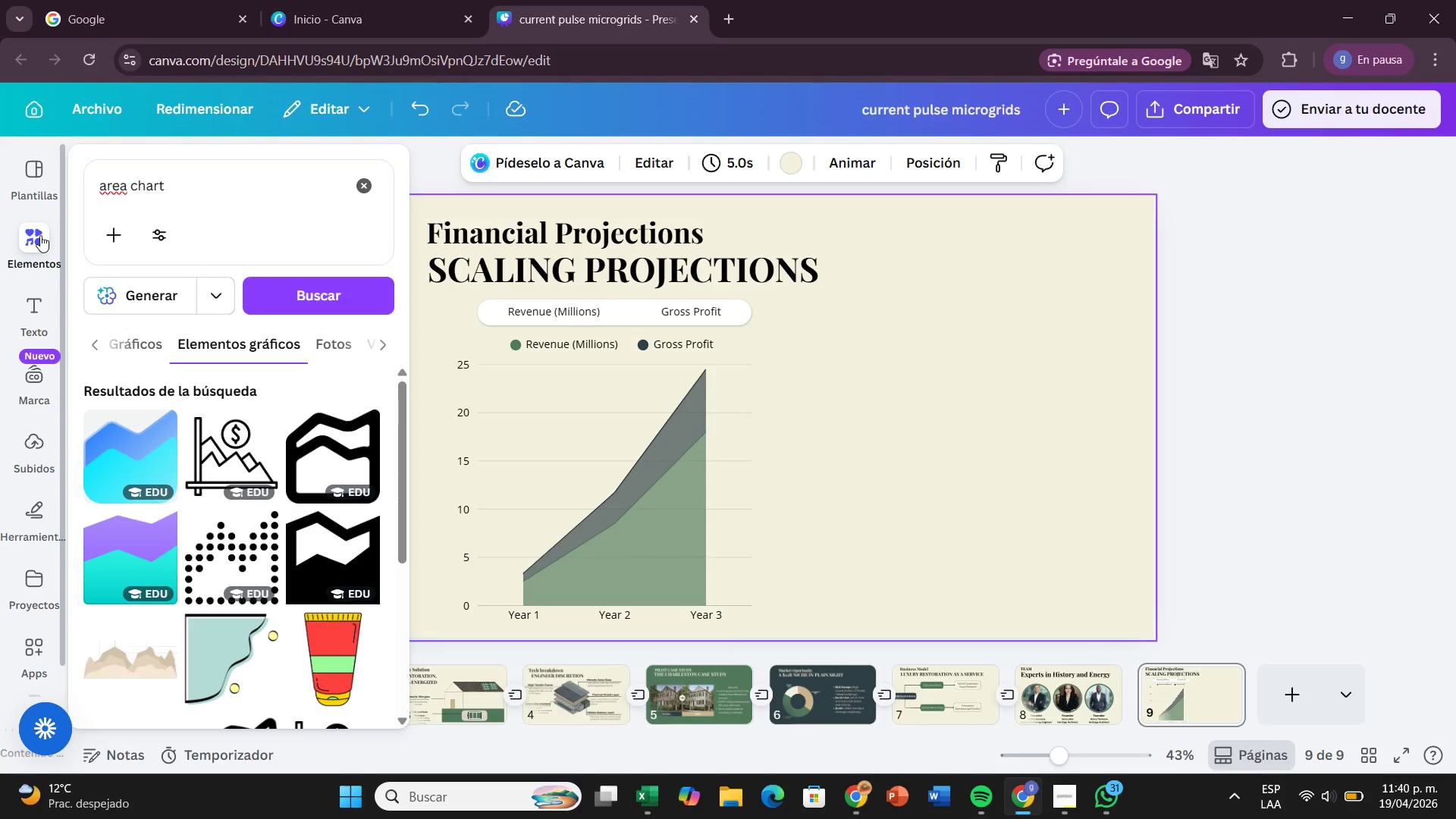 
wait(6.33)
 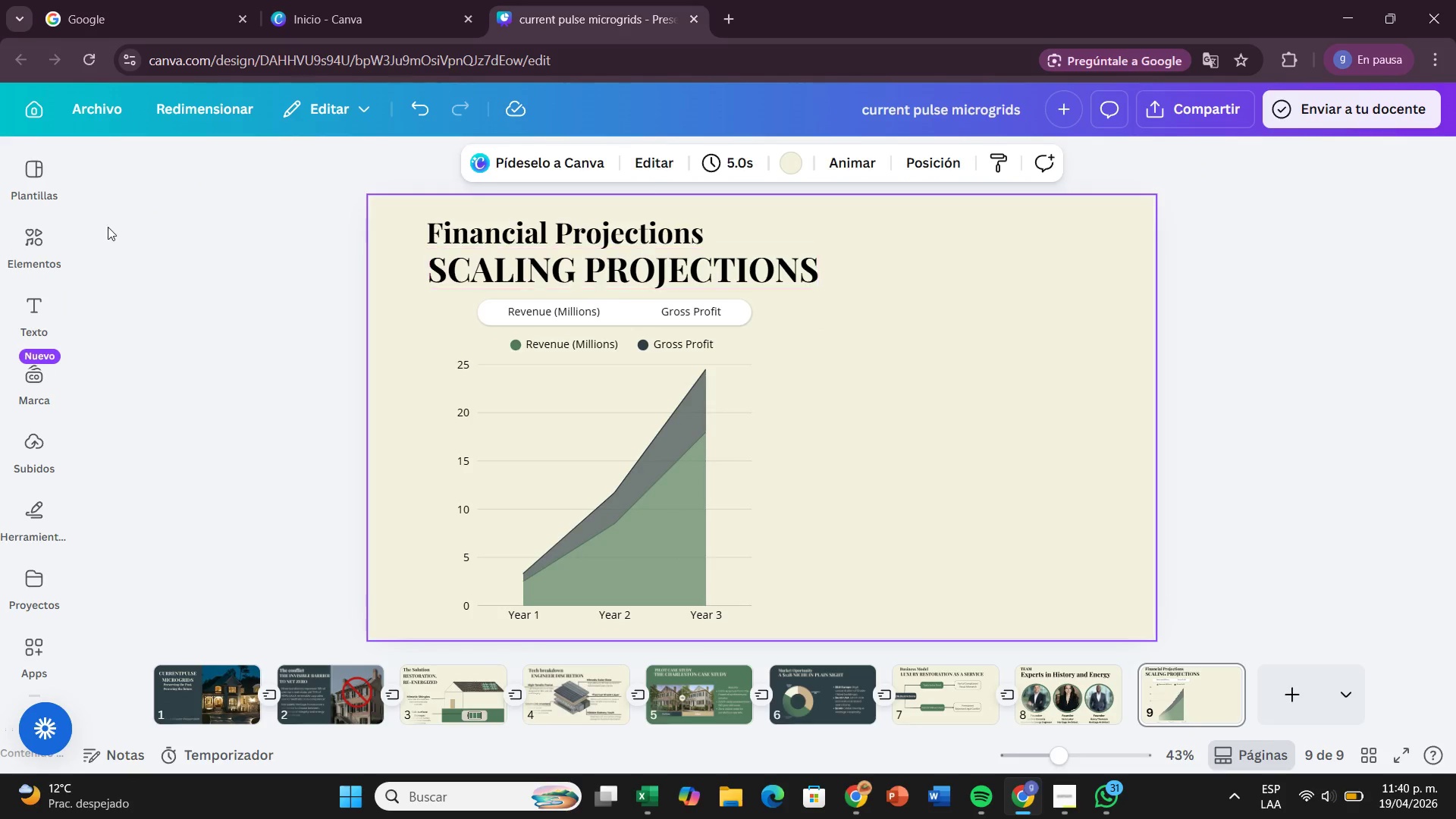 
left_click([376, 181])
 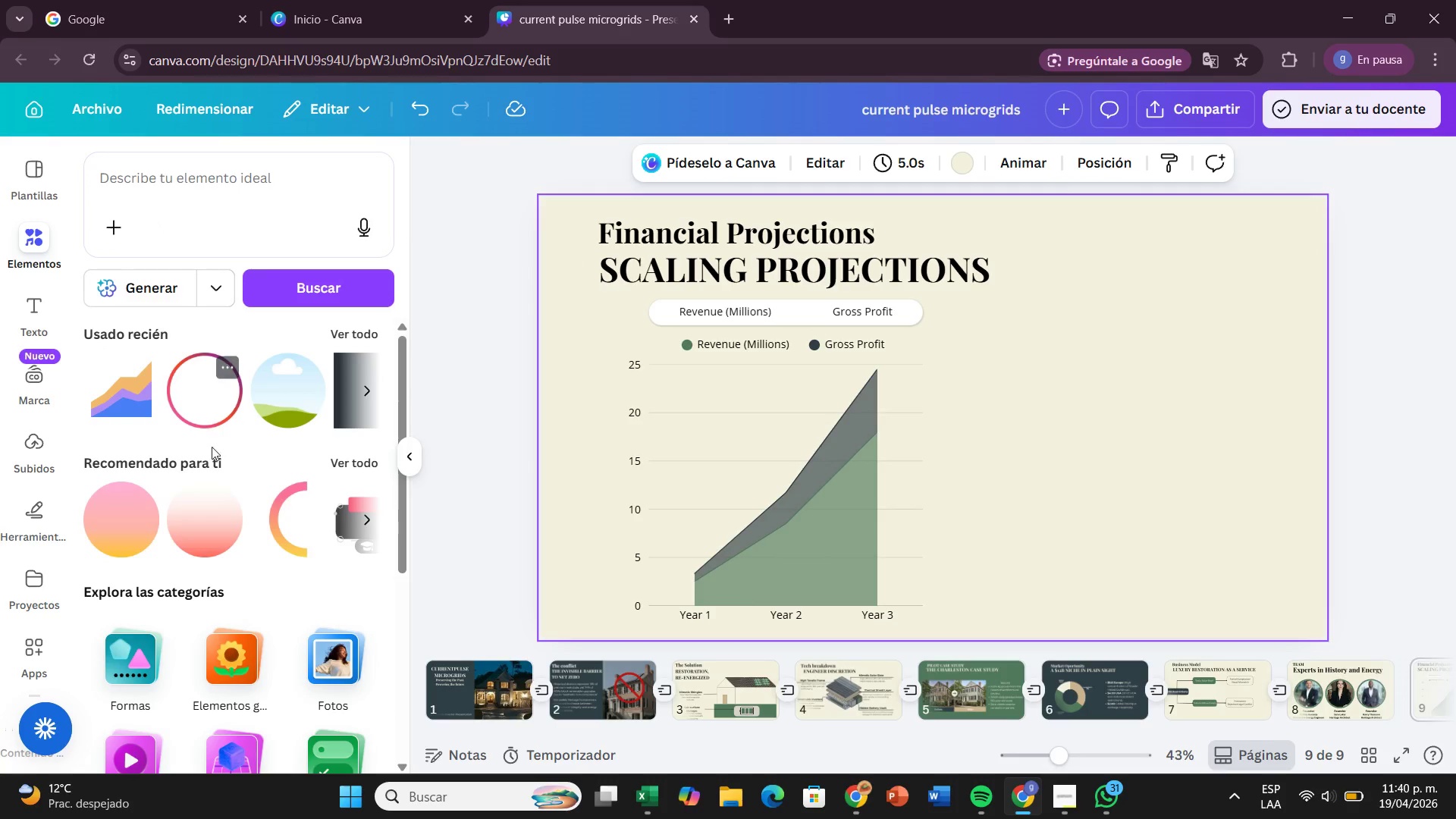 
scroll: coordinate [206, 482], scroll_direction: down, amount: 1.0
 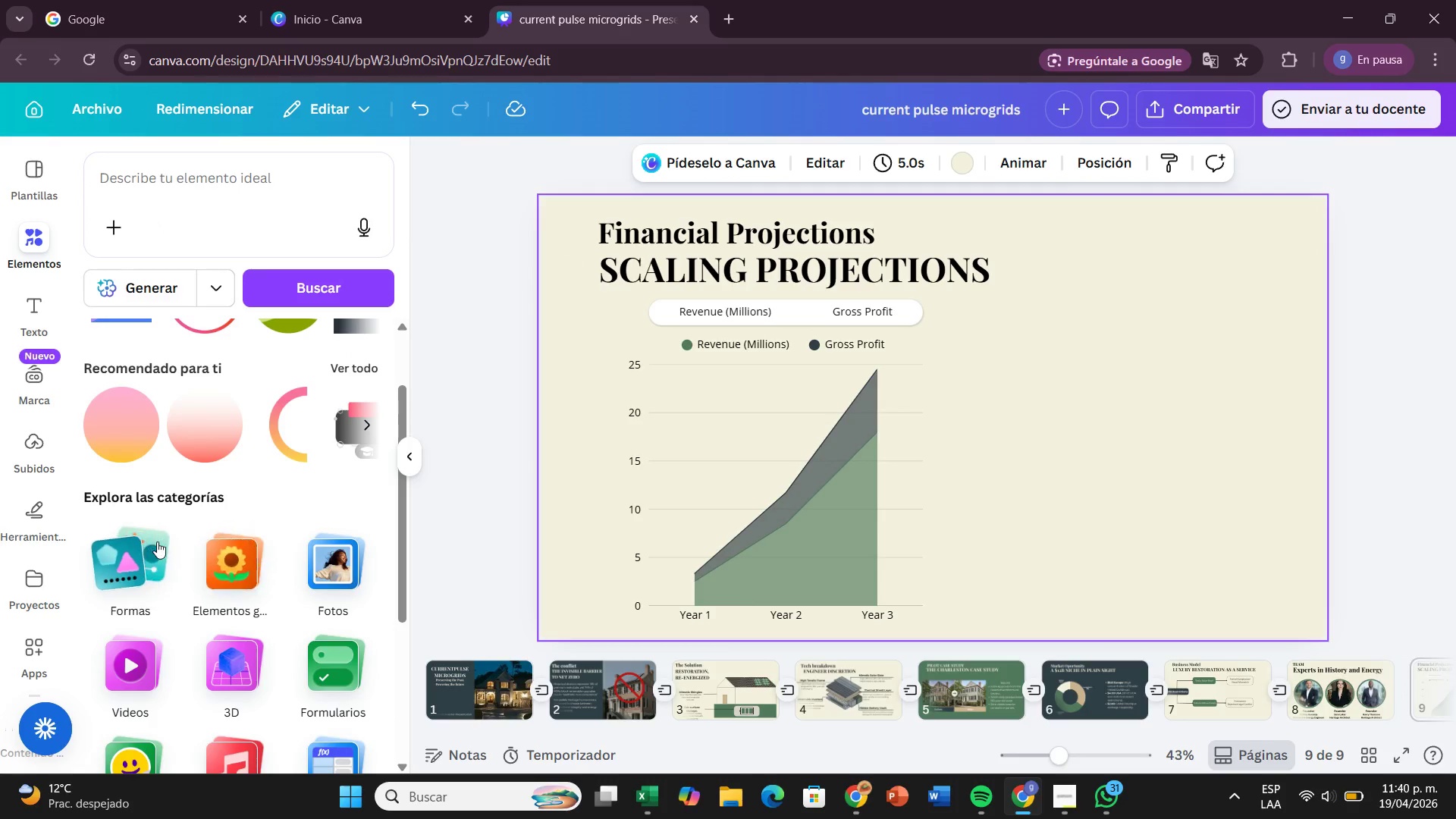 
left_click([154, 541])
 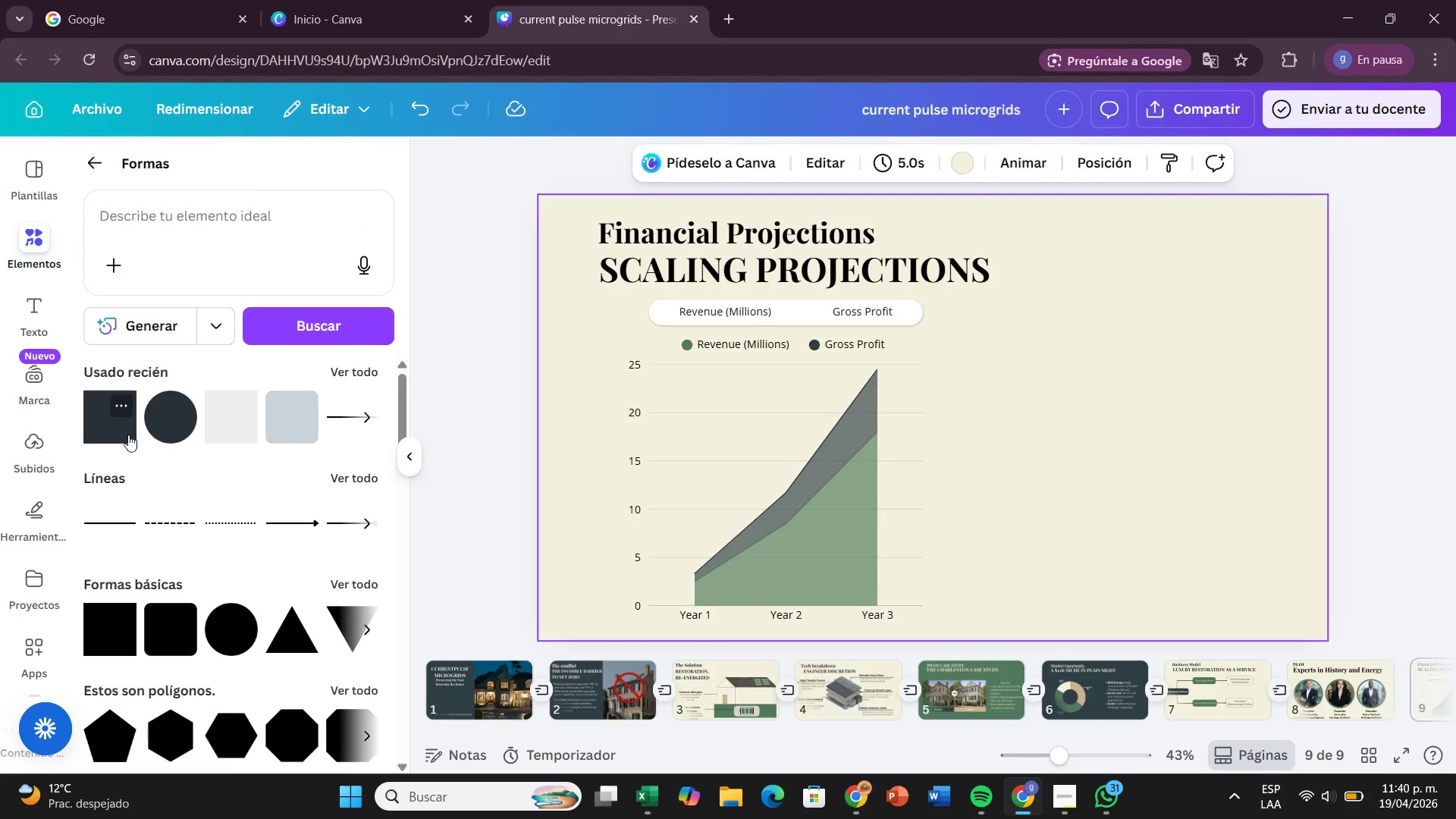 
left_click([160, 610])
 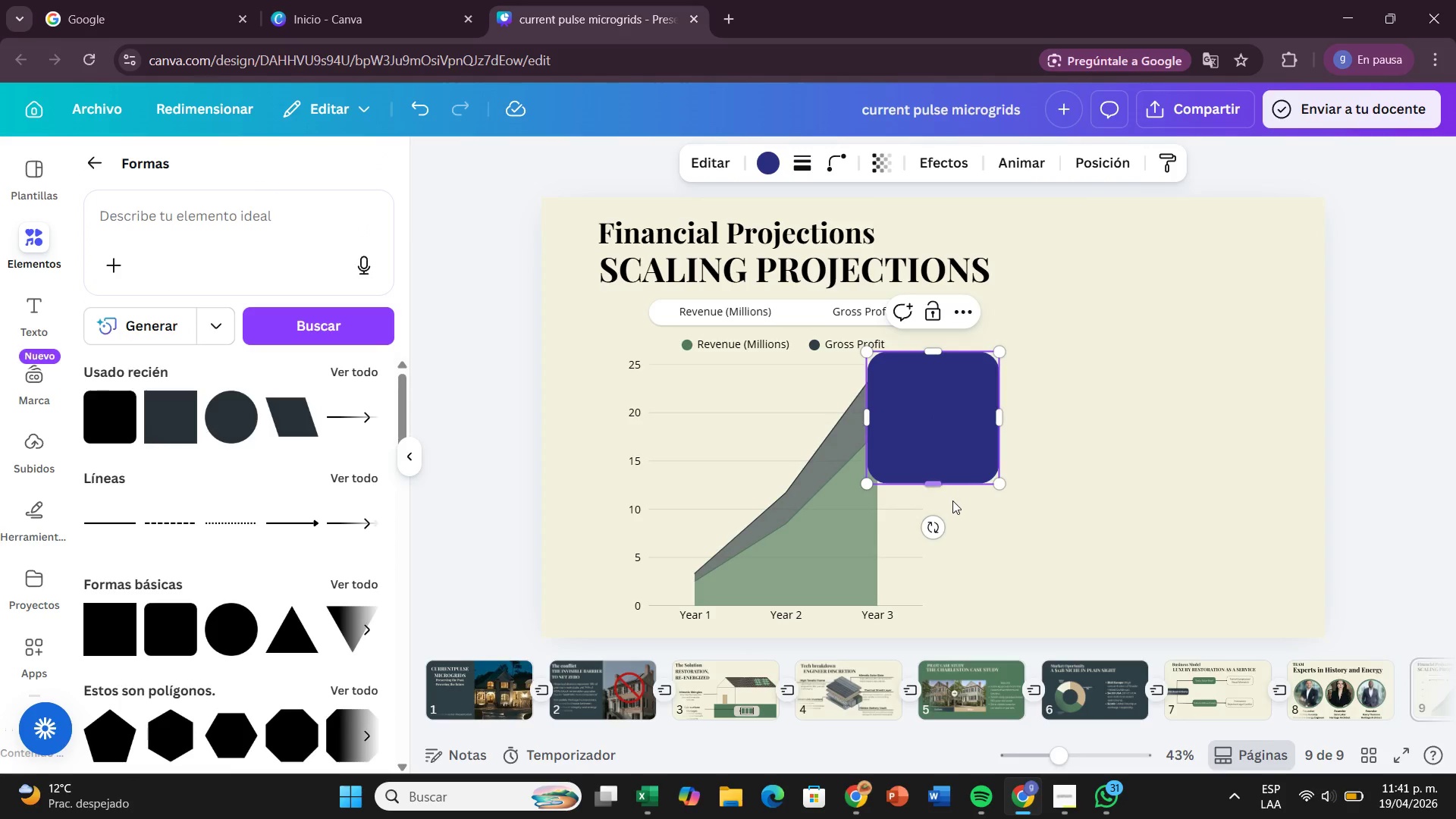 
left_click_drag(start_coordinate=[949, 434], to_coordinate=[1081, 435])
 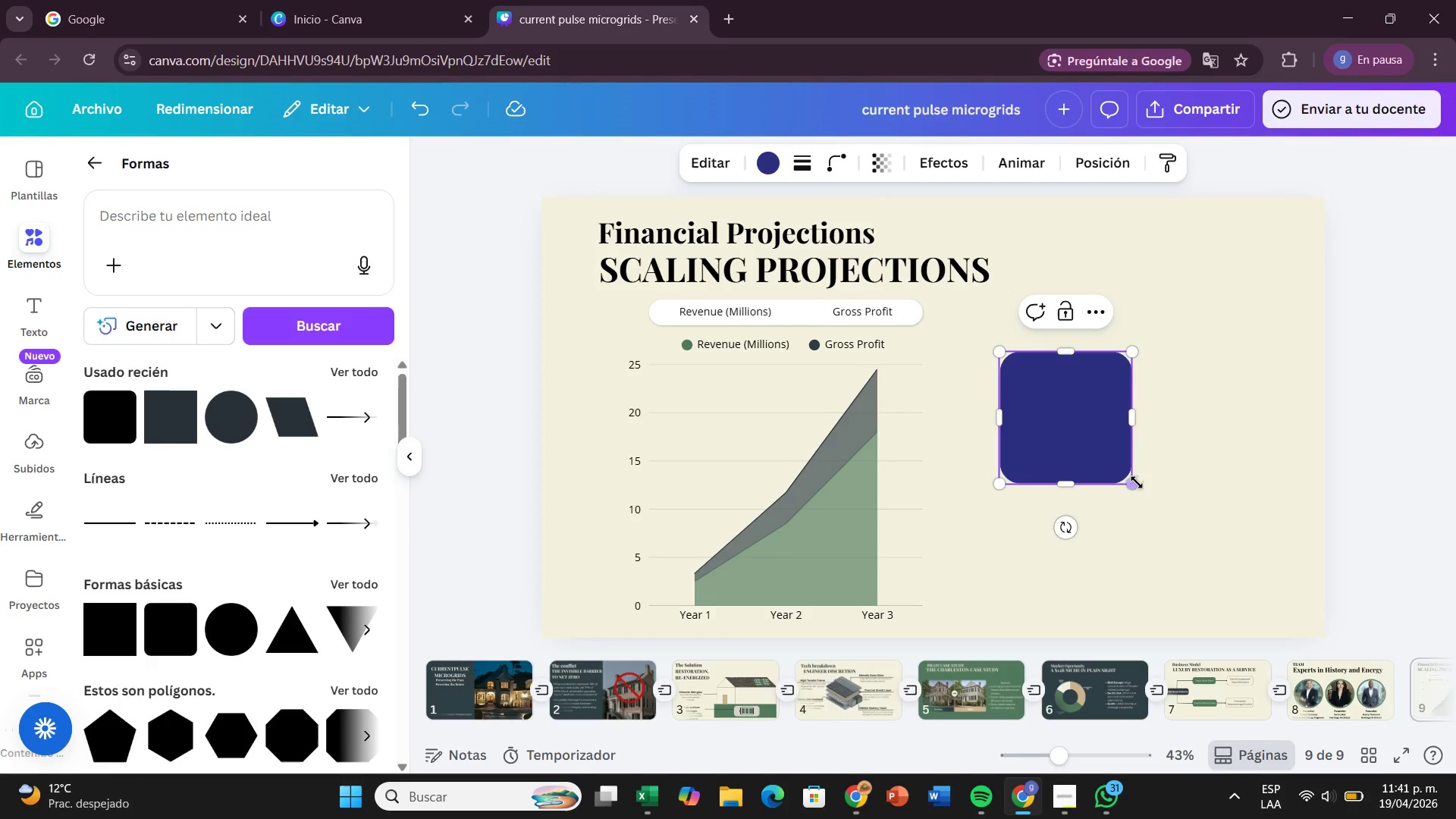 
left_click_drag(start_coordinate=[1137, 482], to_coordinate=[1254, 610])
 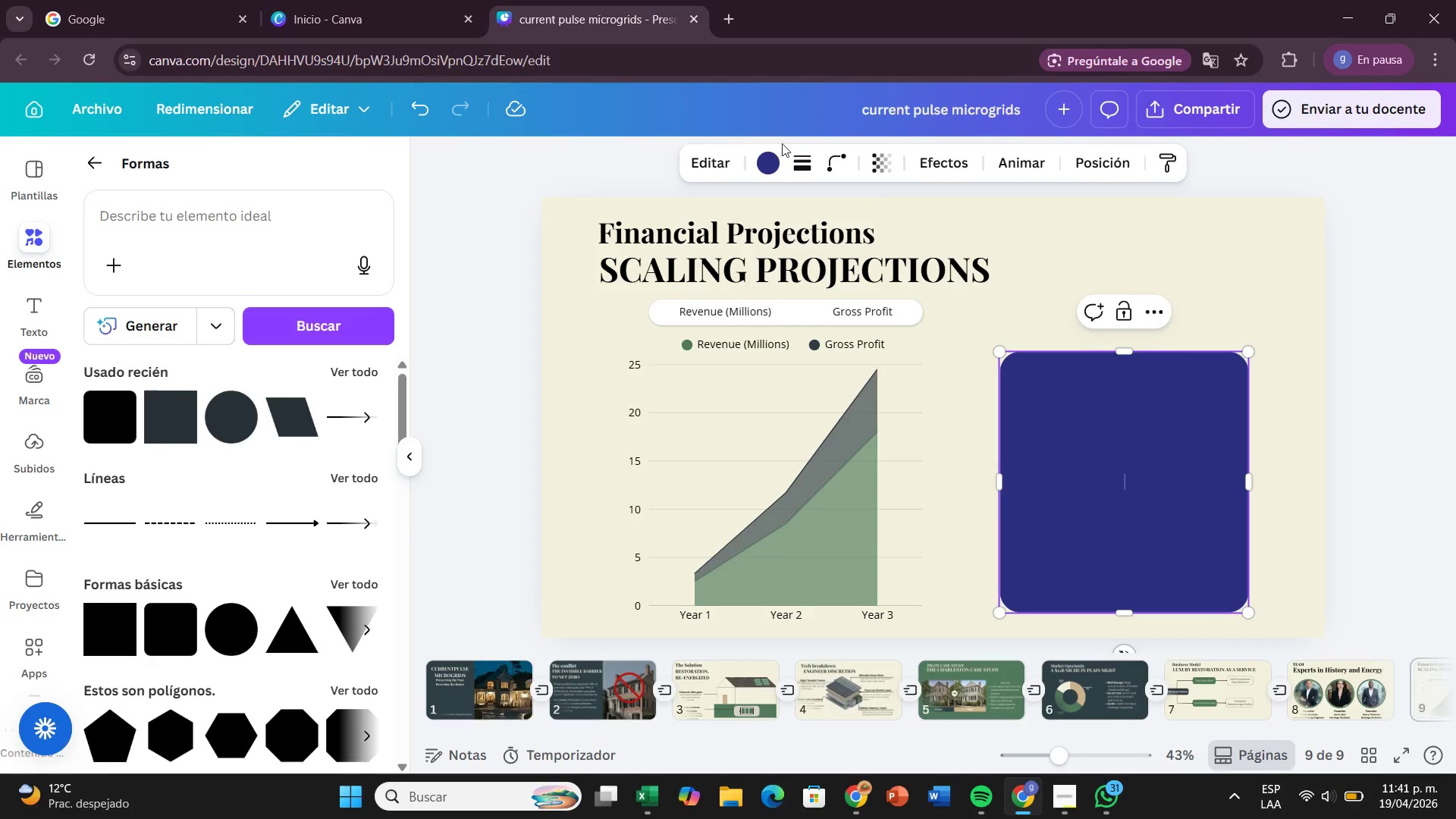 
left_click([778, 162])
 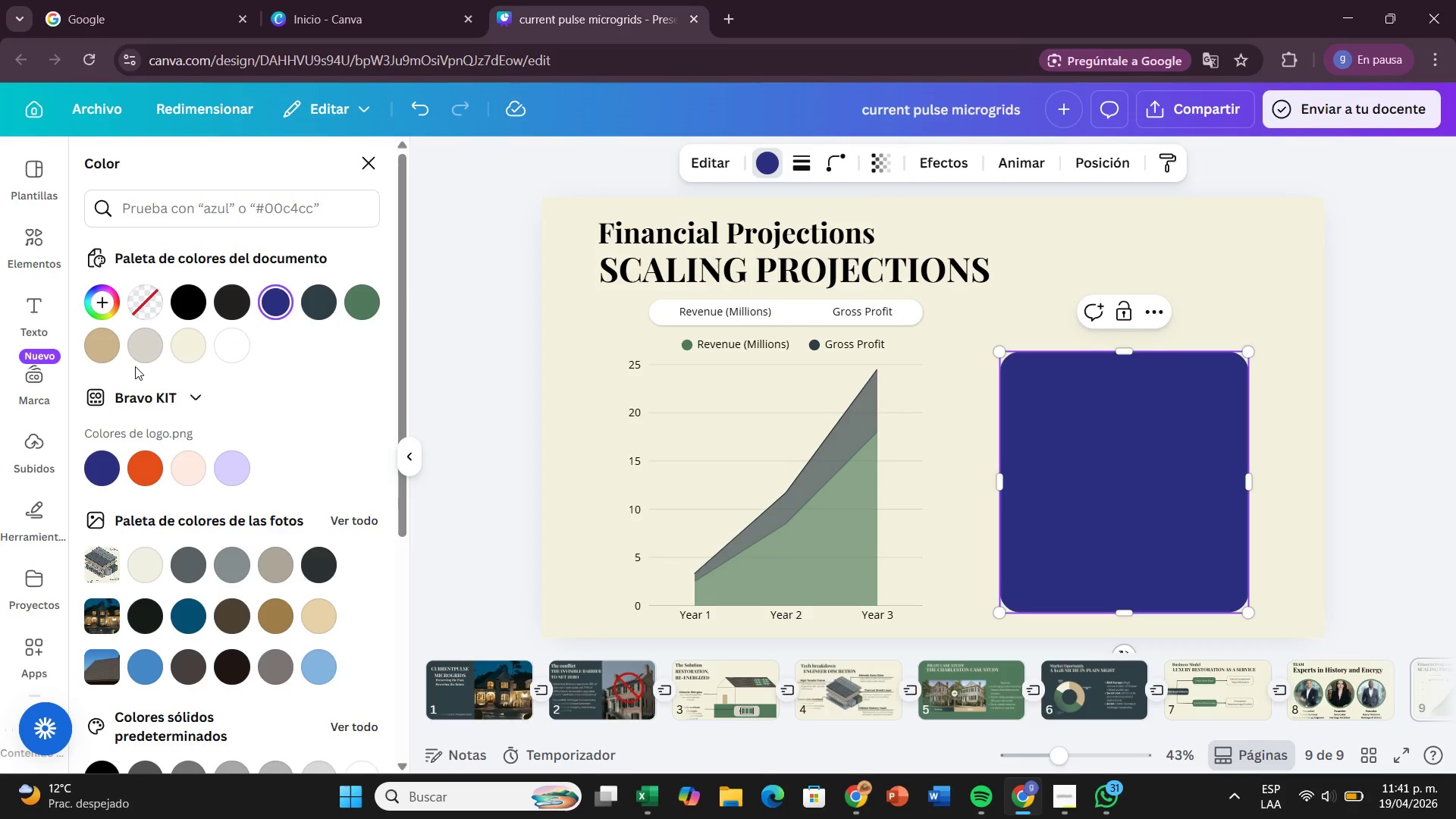 
left_click([143, 348])
 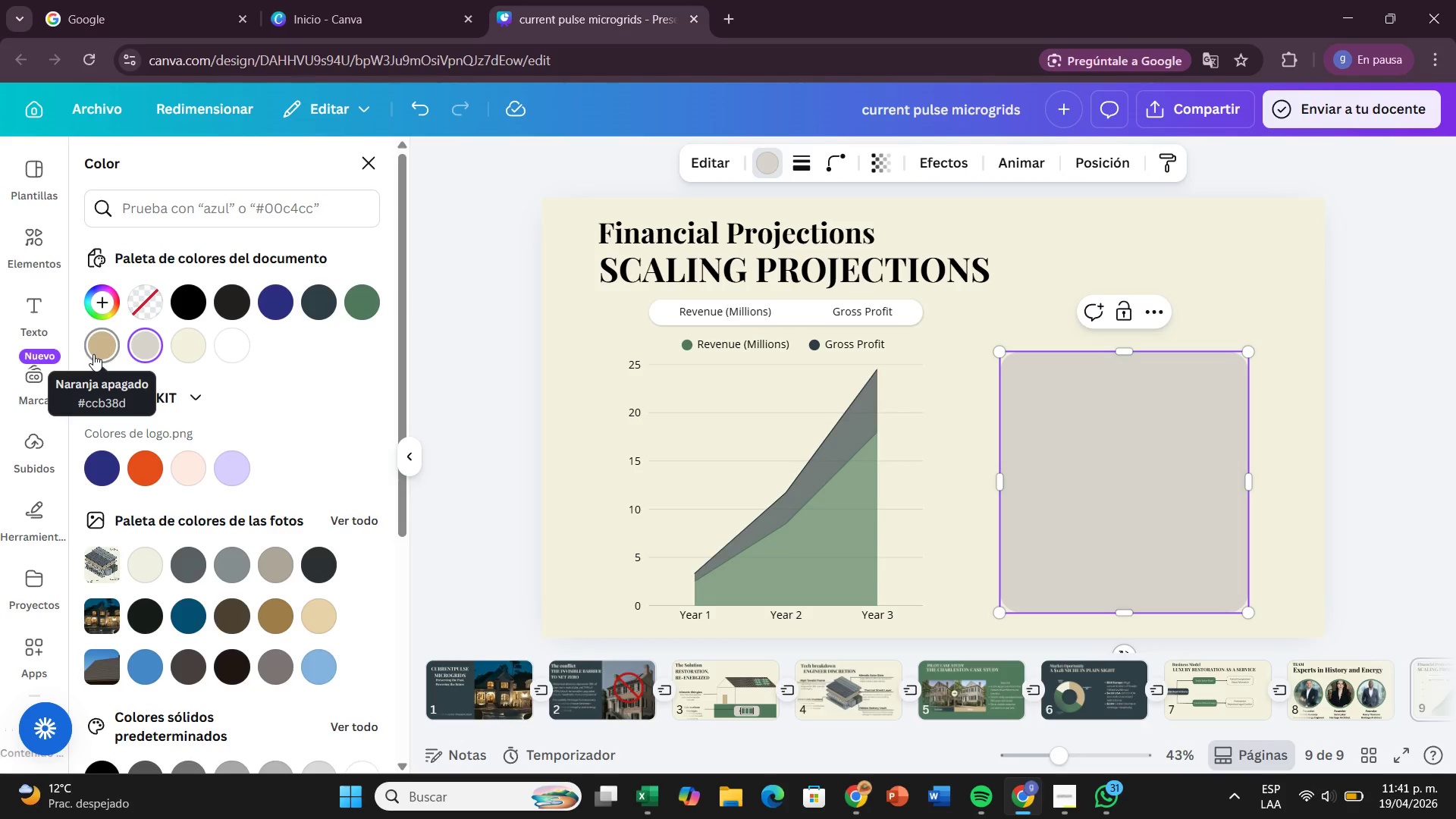 
left_click([93, 354])
 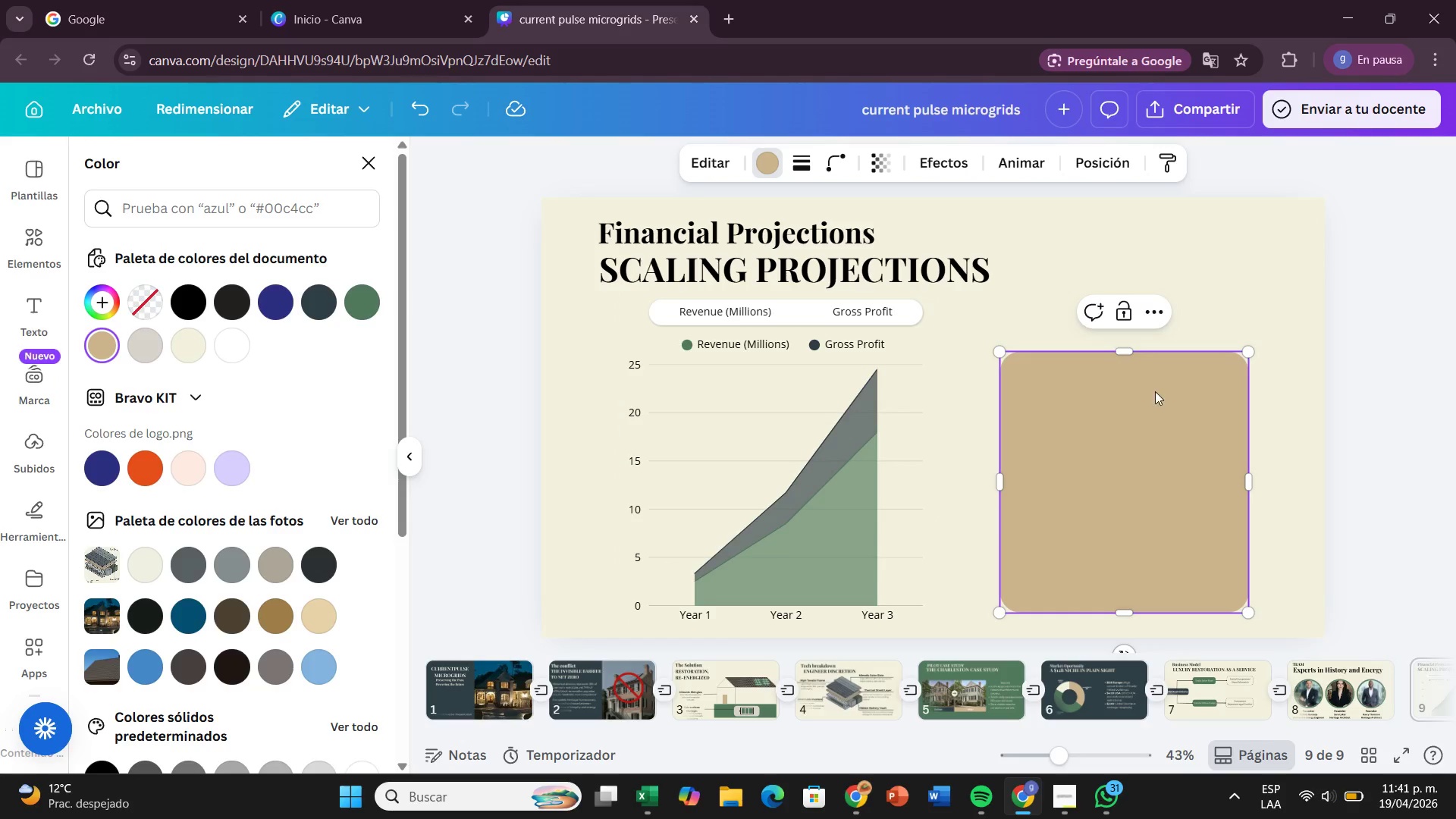 
left_click([1410, 372])
 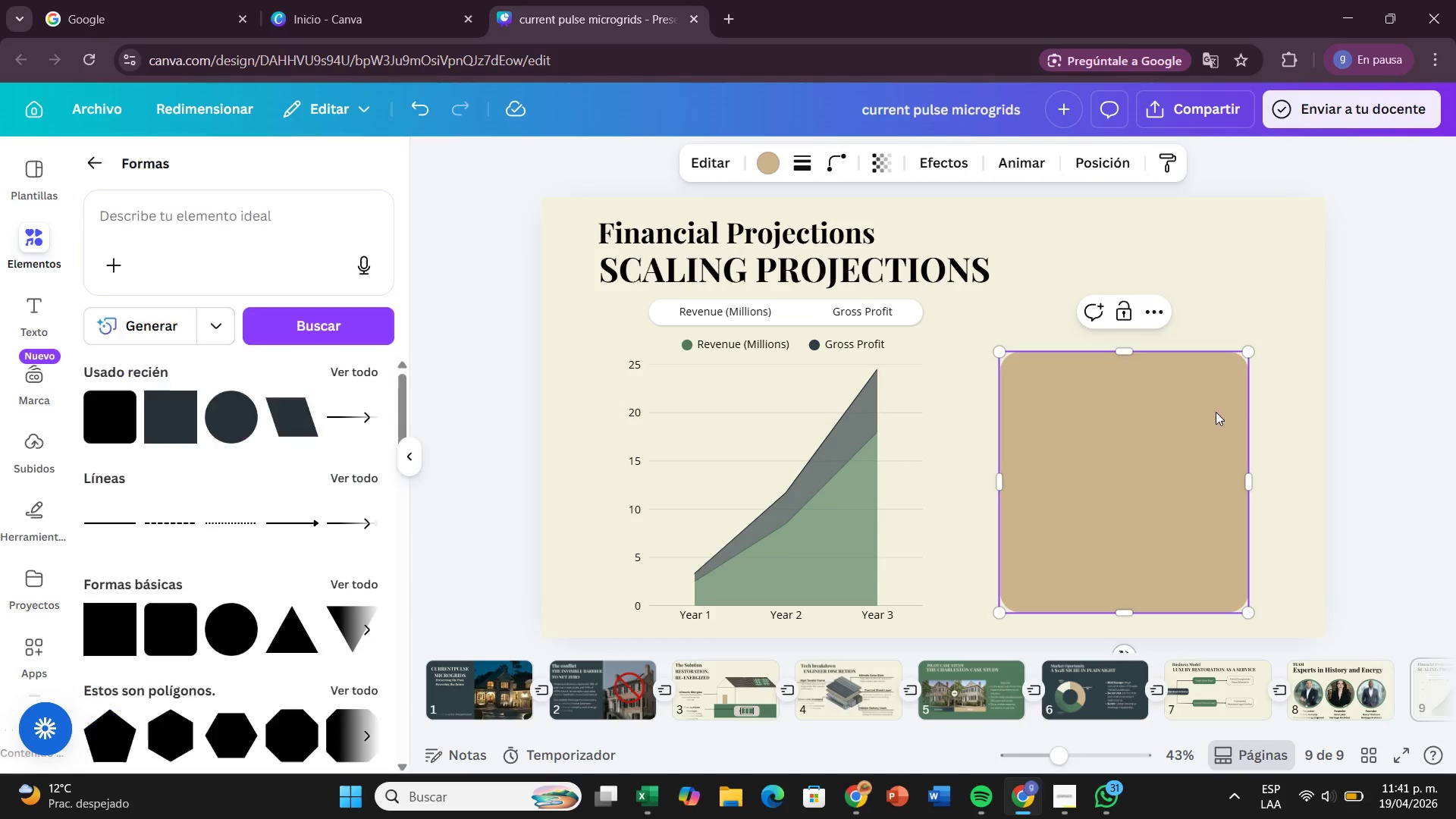 
left_click([1215, 412])
 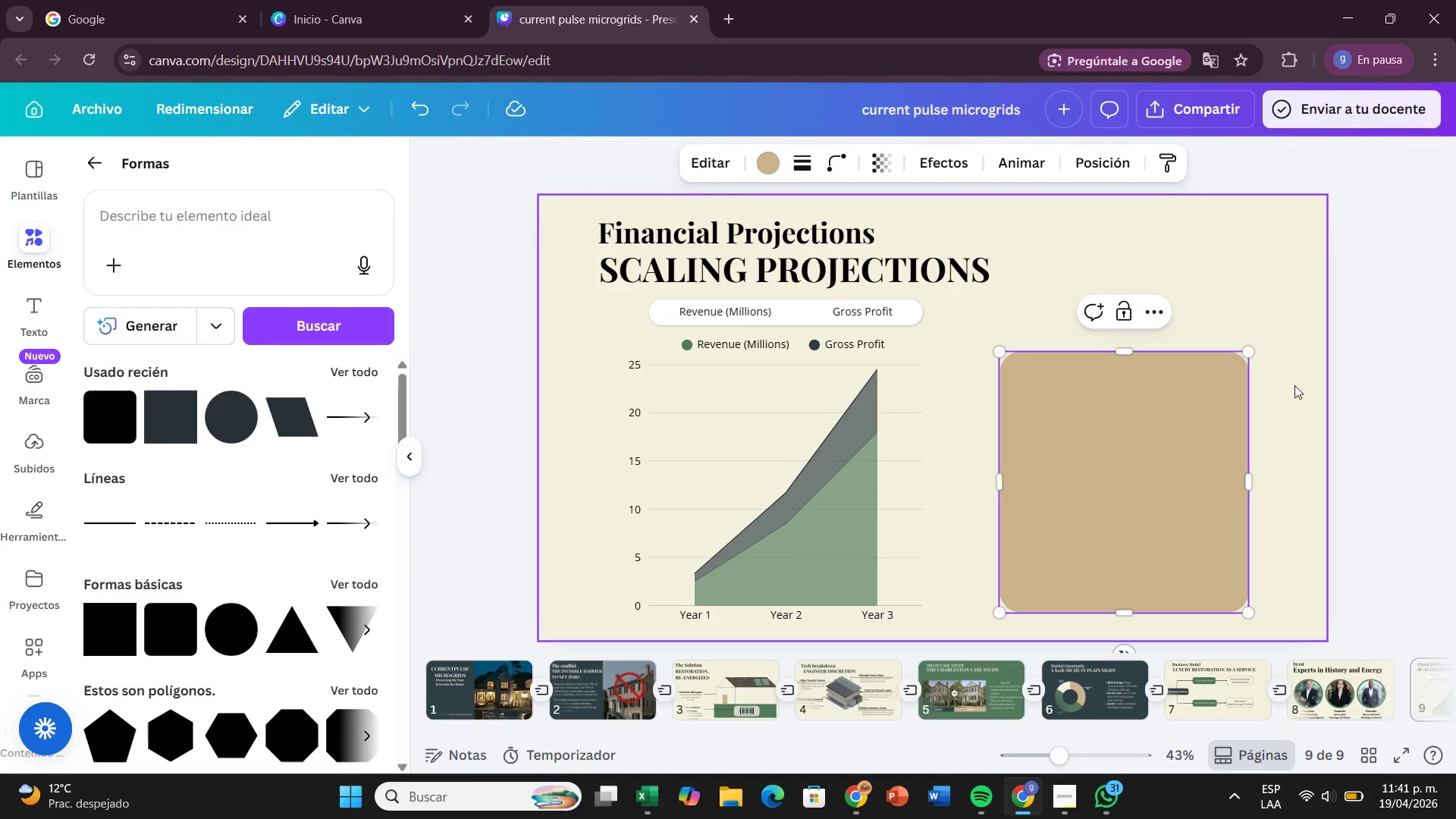 
left_click([1294, 385])
 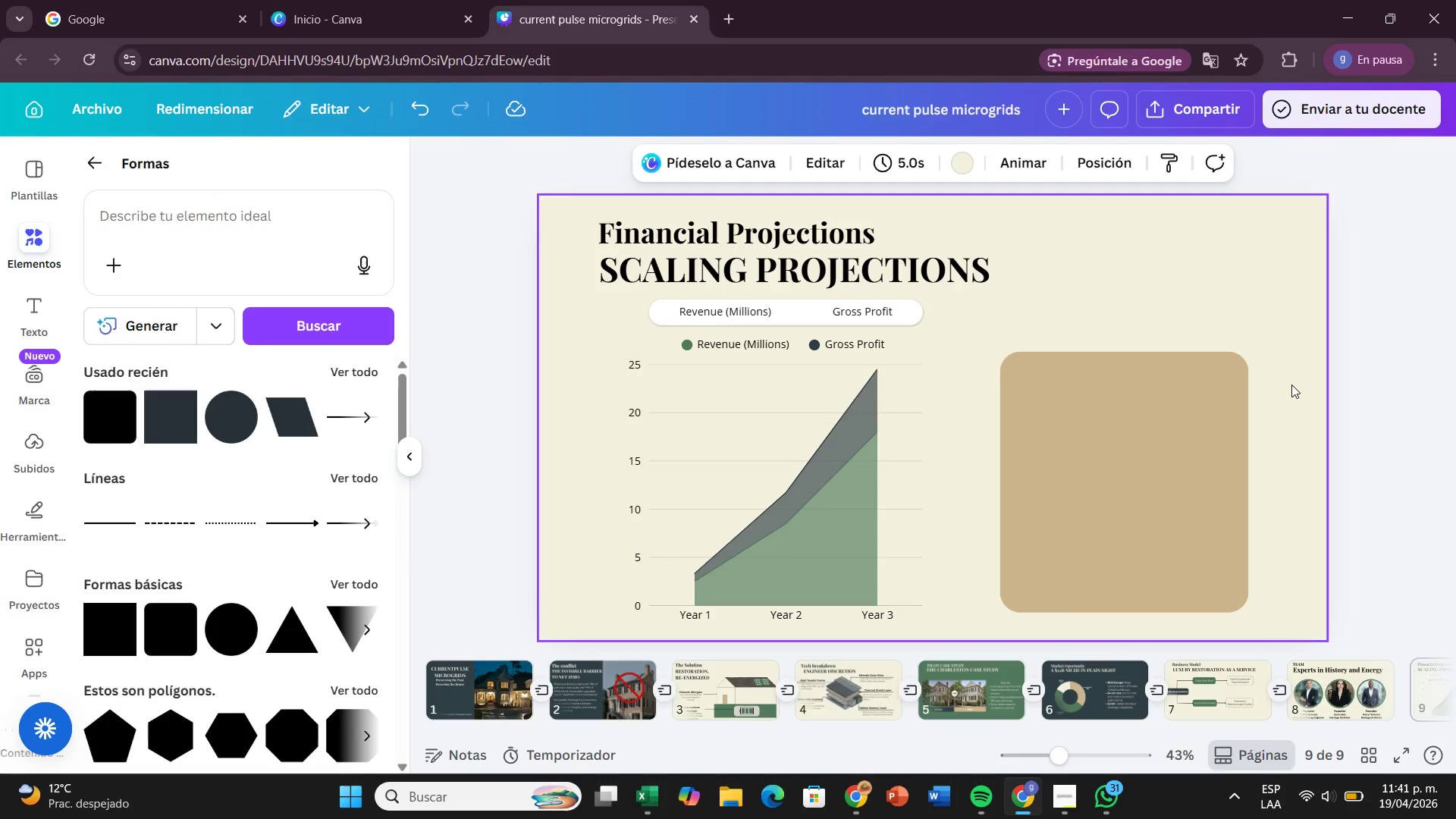 
wait(26.47)
 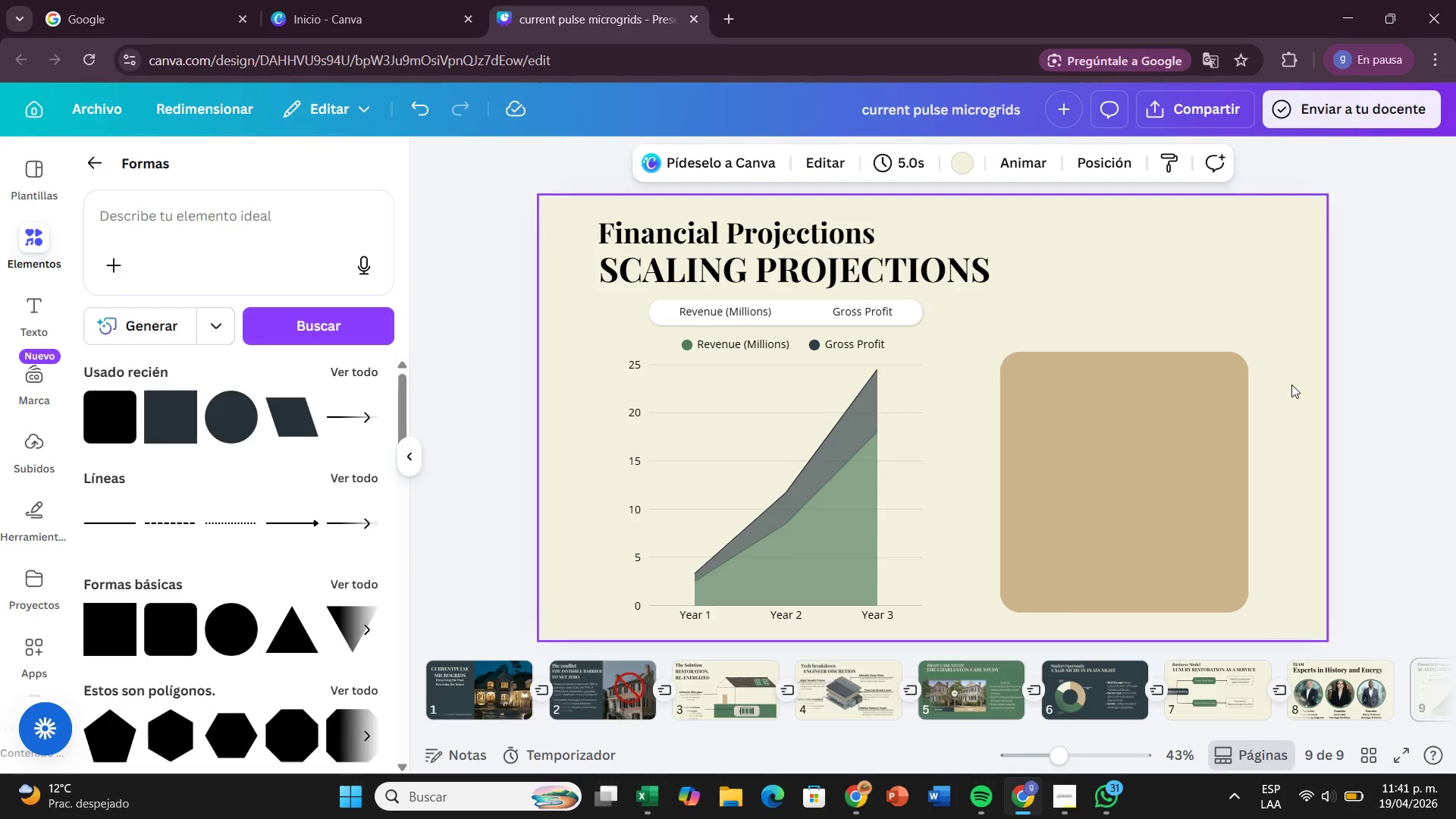 
left_click([18, 297])
 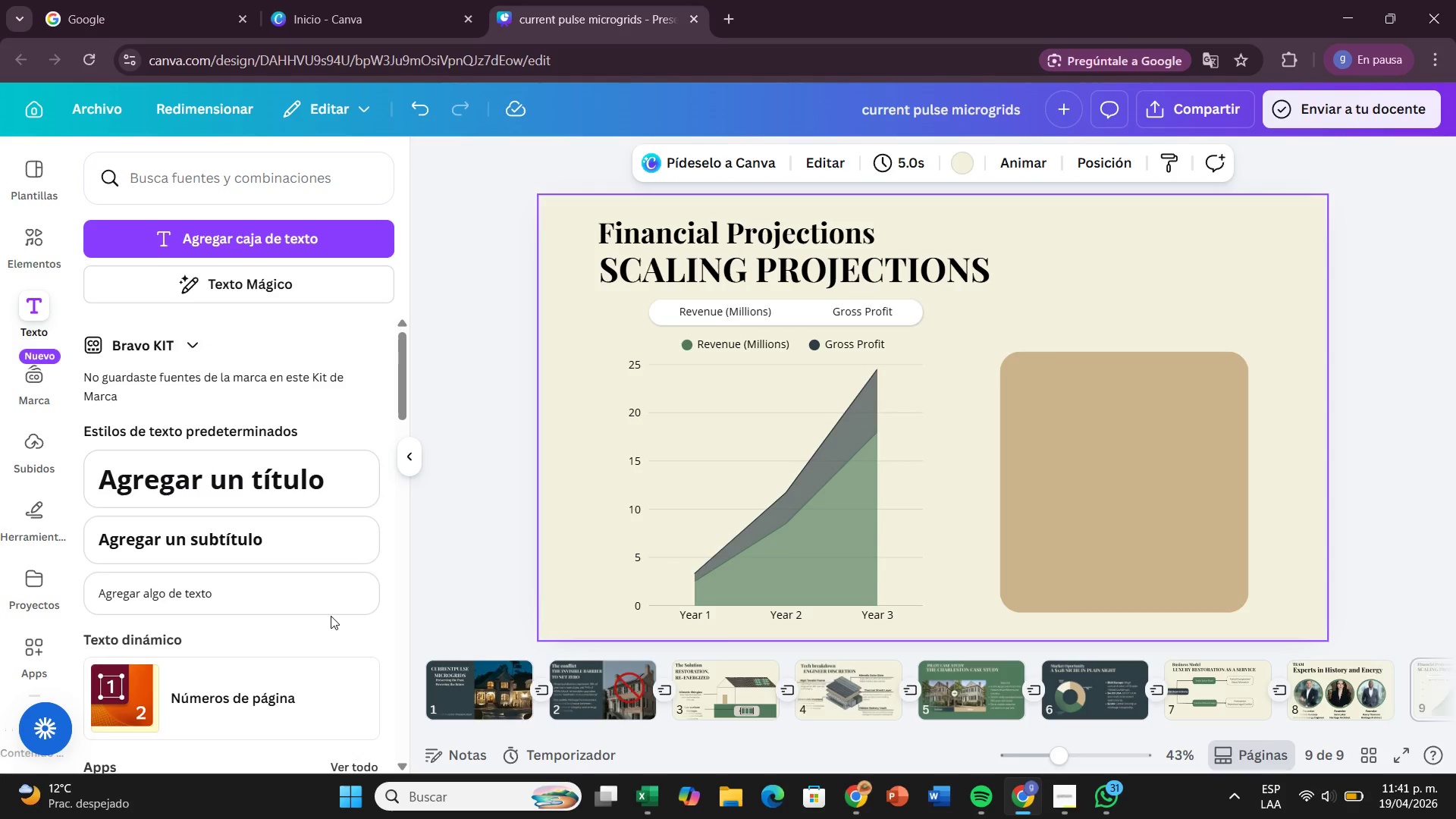 
left_click_drag(start_coordinate=[328, 591], to_coordinate=[1264, 400])
 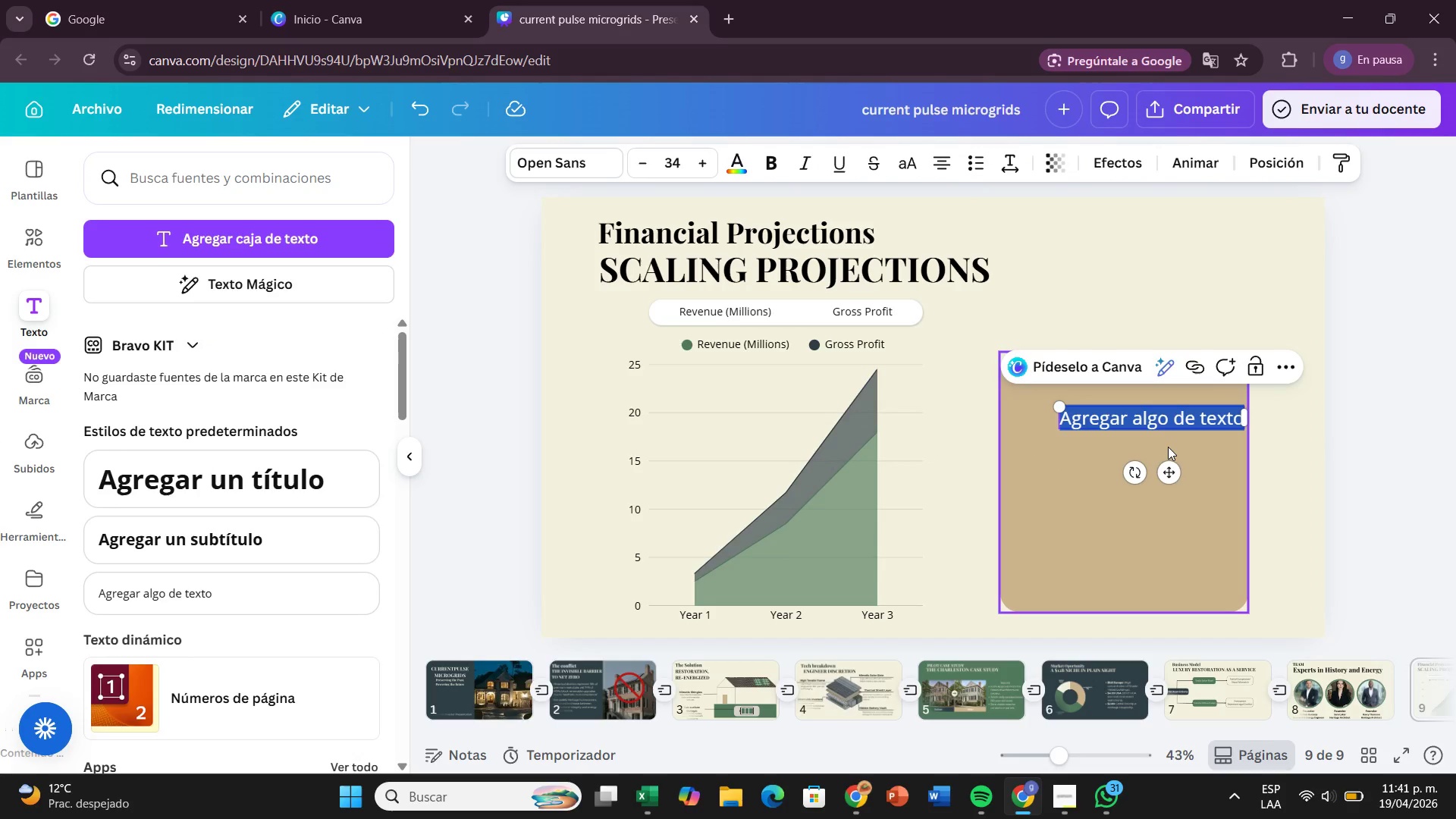 
key(Backspace)
 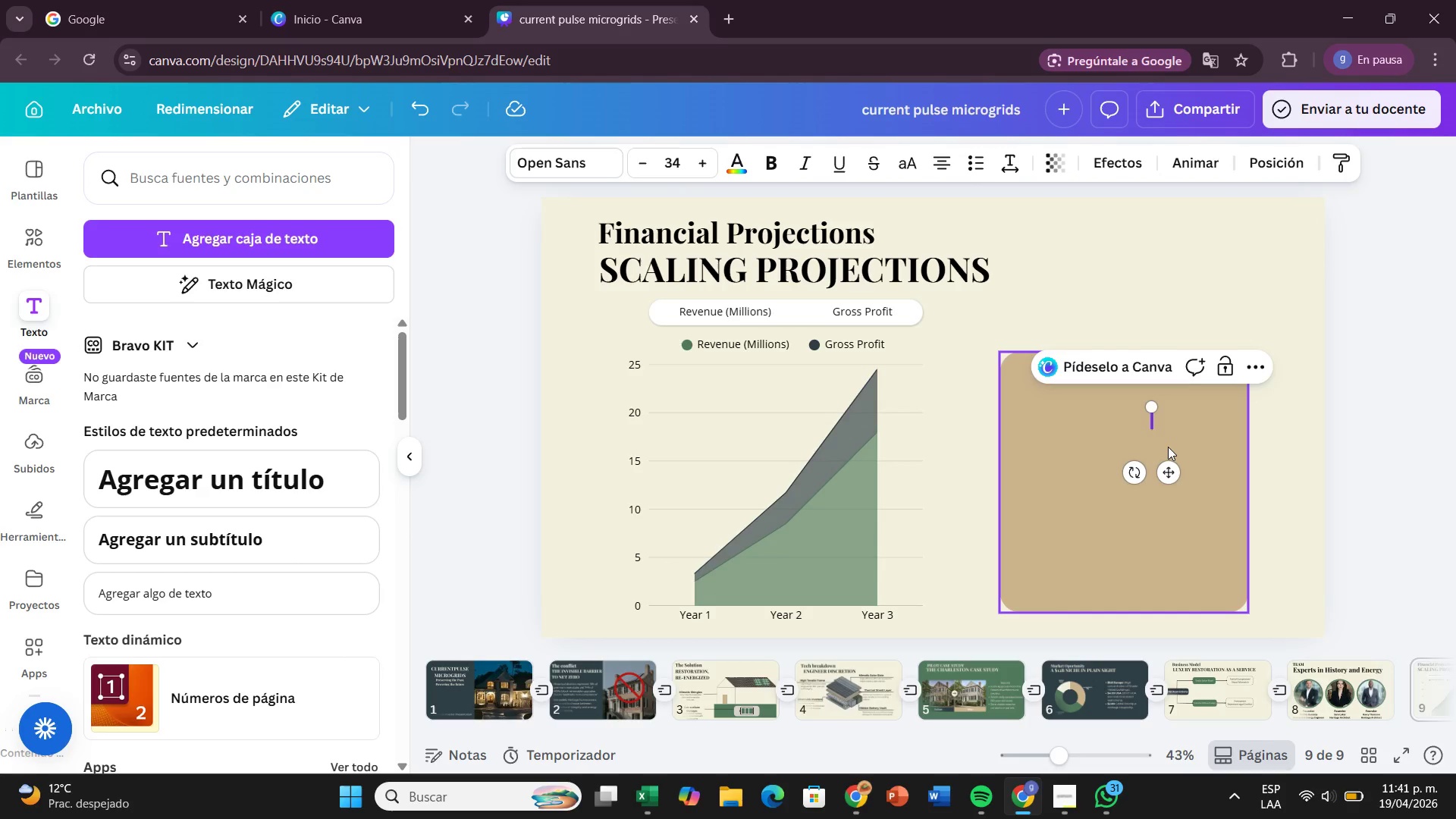 
type(Key Metrics)
 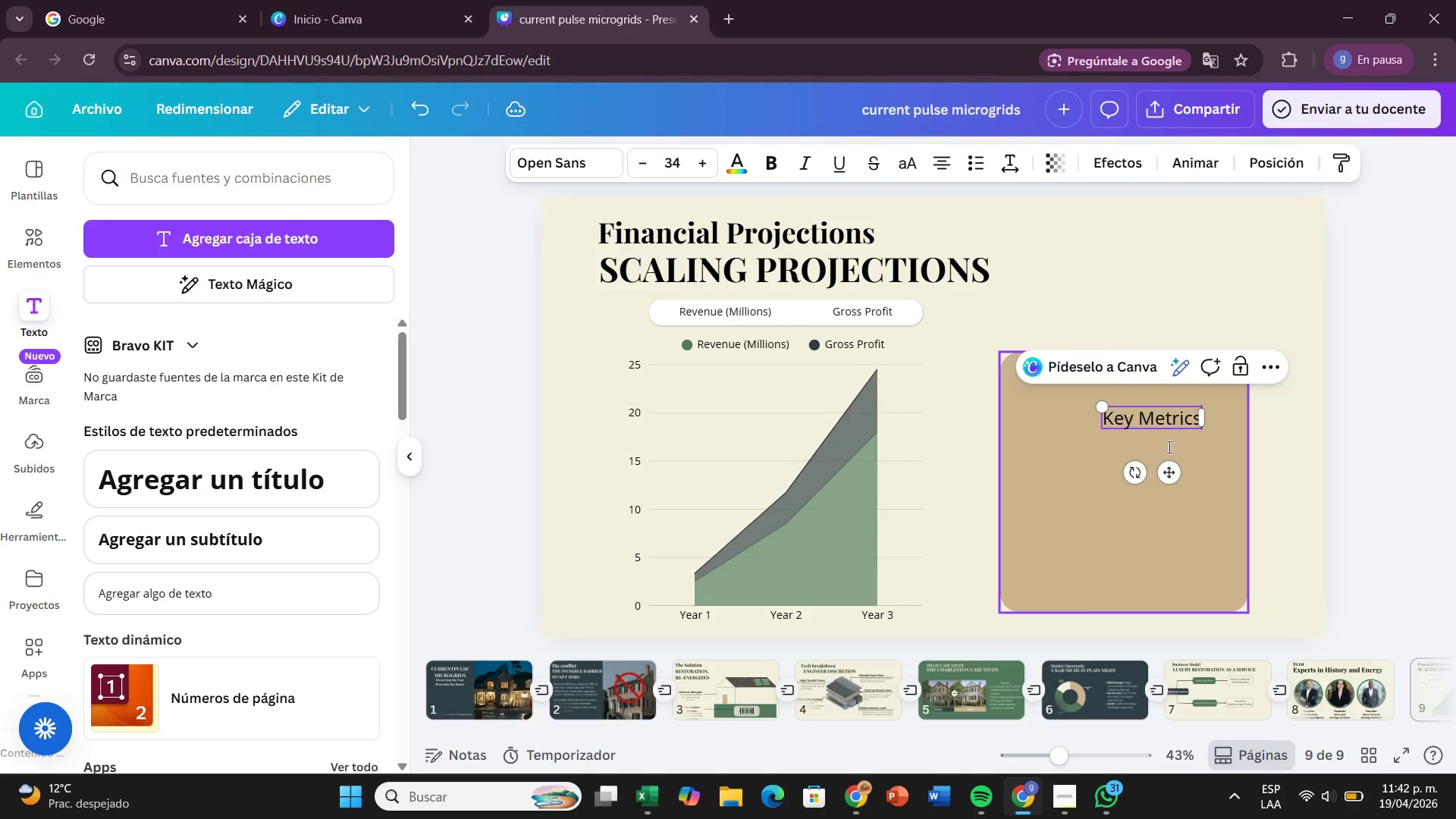 
key(Enter)
 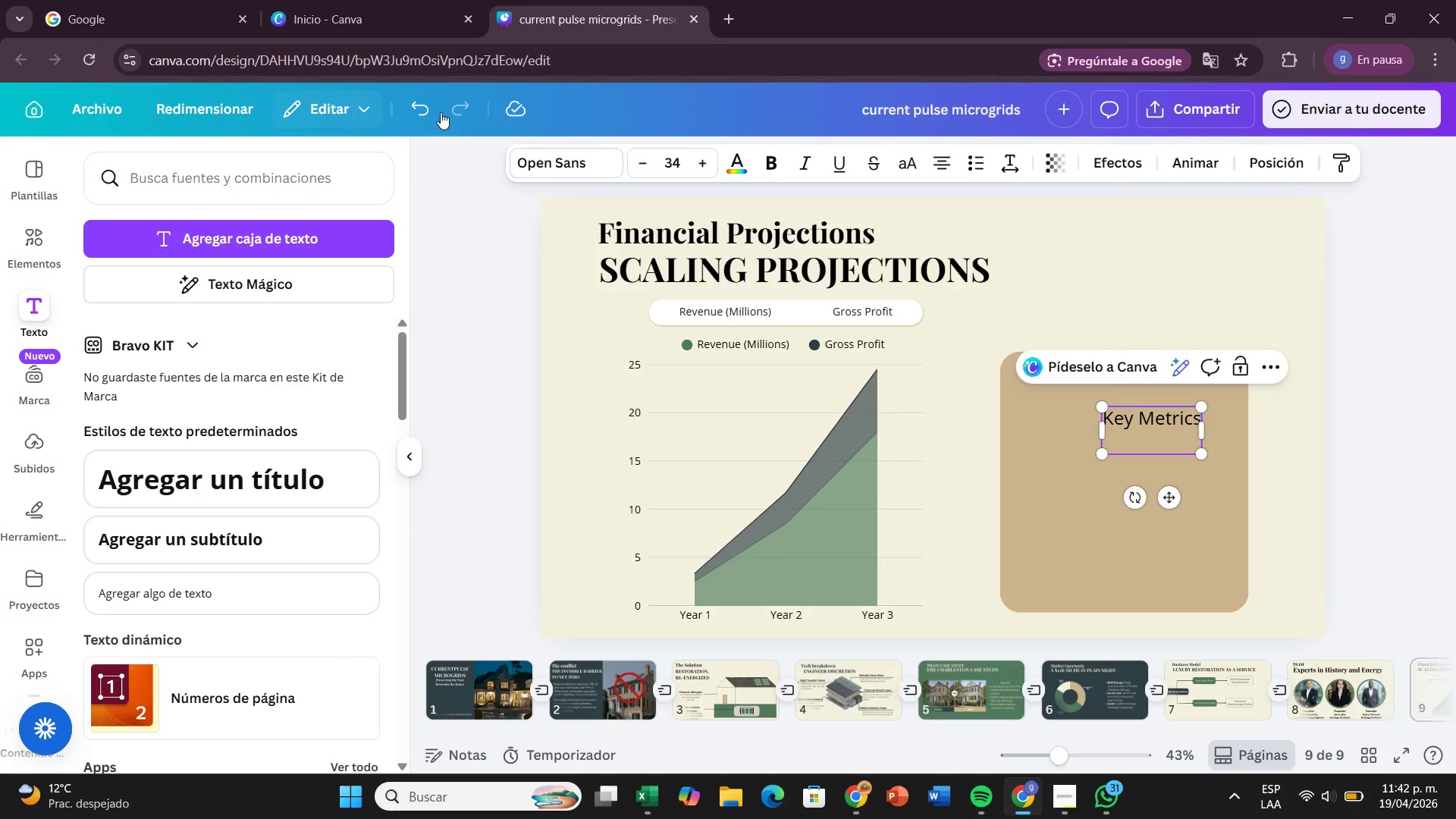 
wait(5.42)
 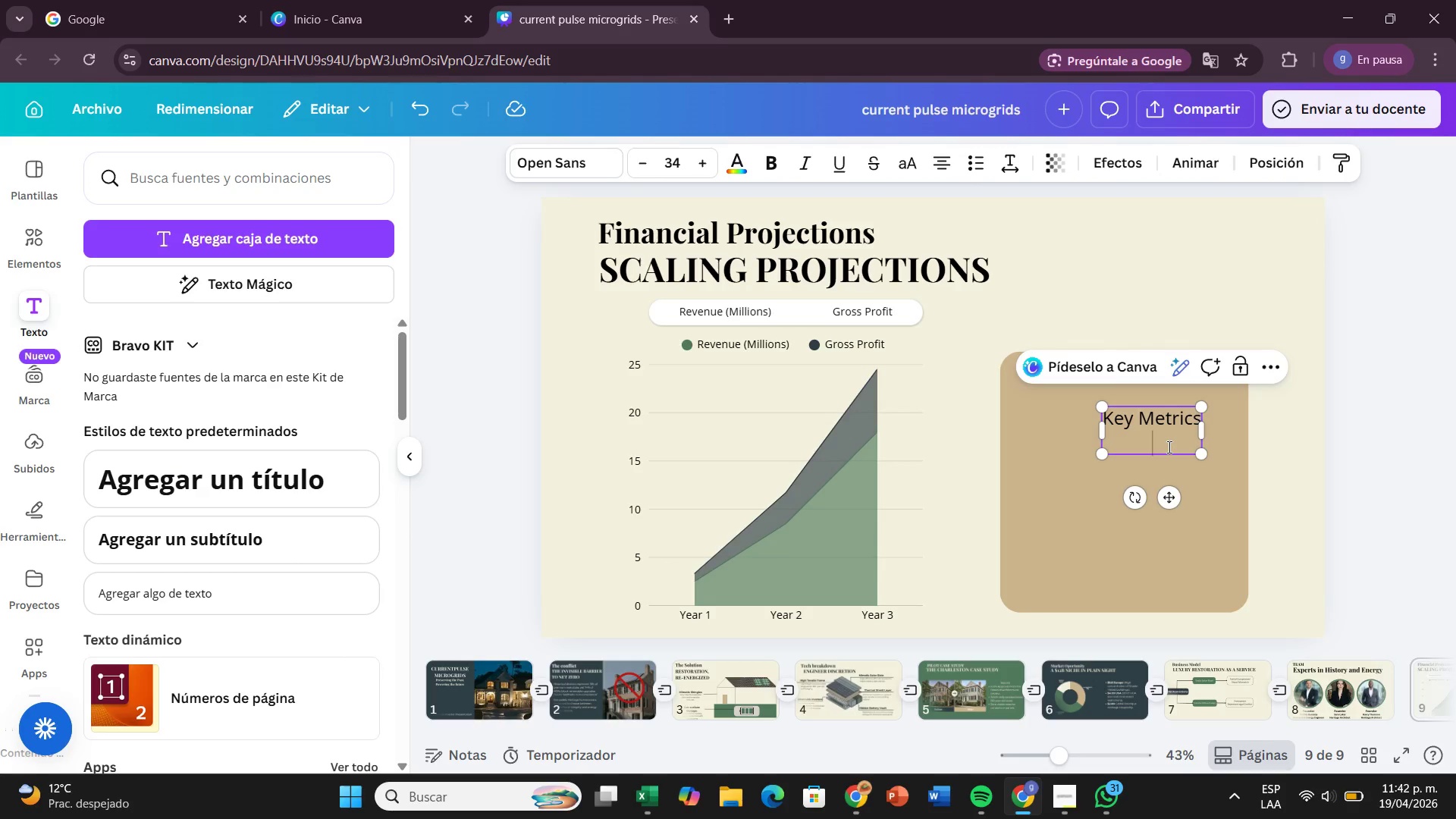 
left_click([965, 157])
 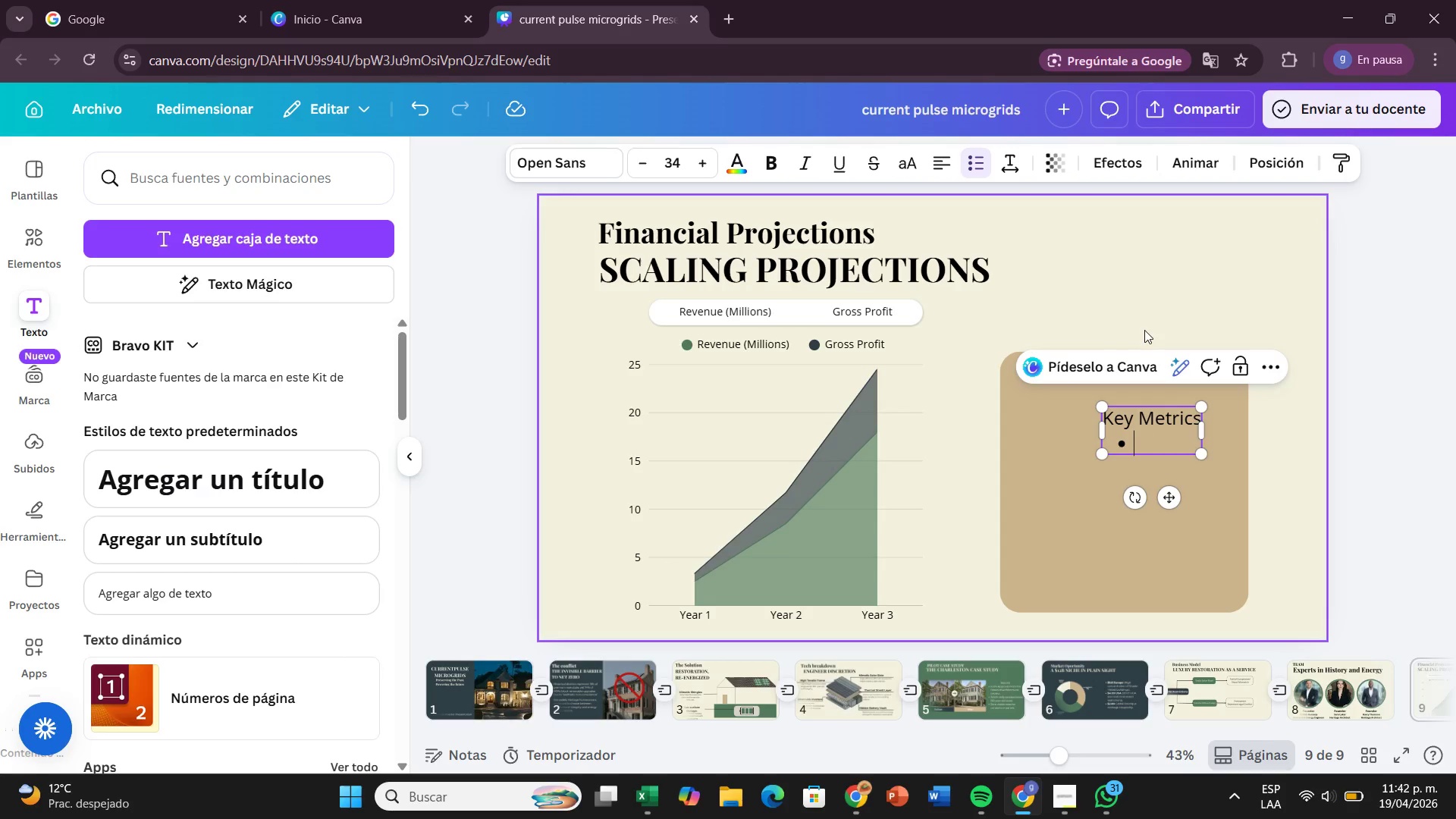 
type(Target ARR> $18 M)
key(Backspace)
key(Backspace)
type(M by Year)
 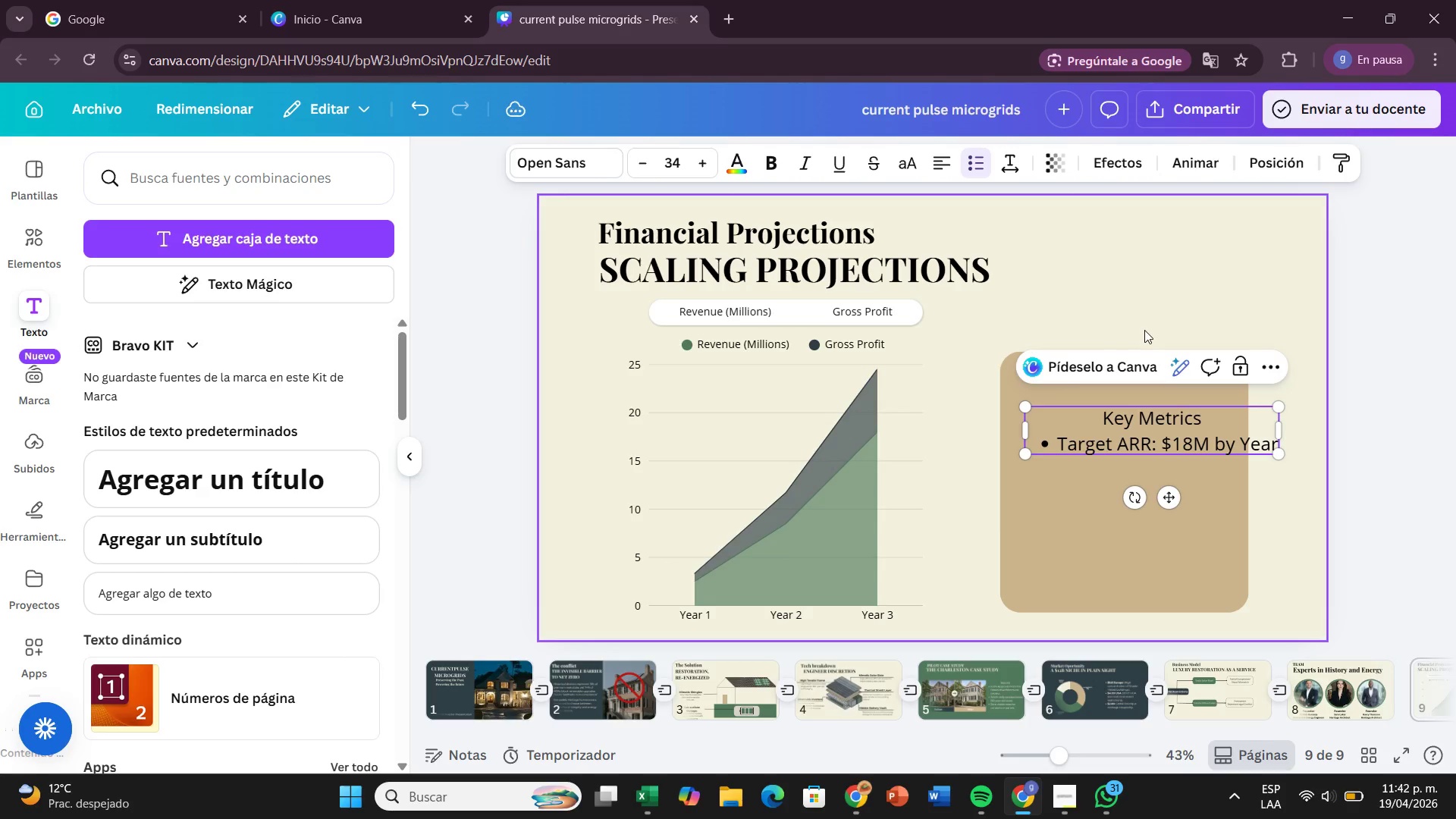 
key(Space)
 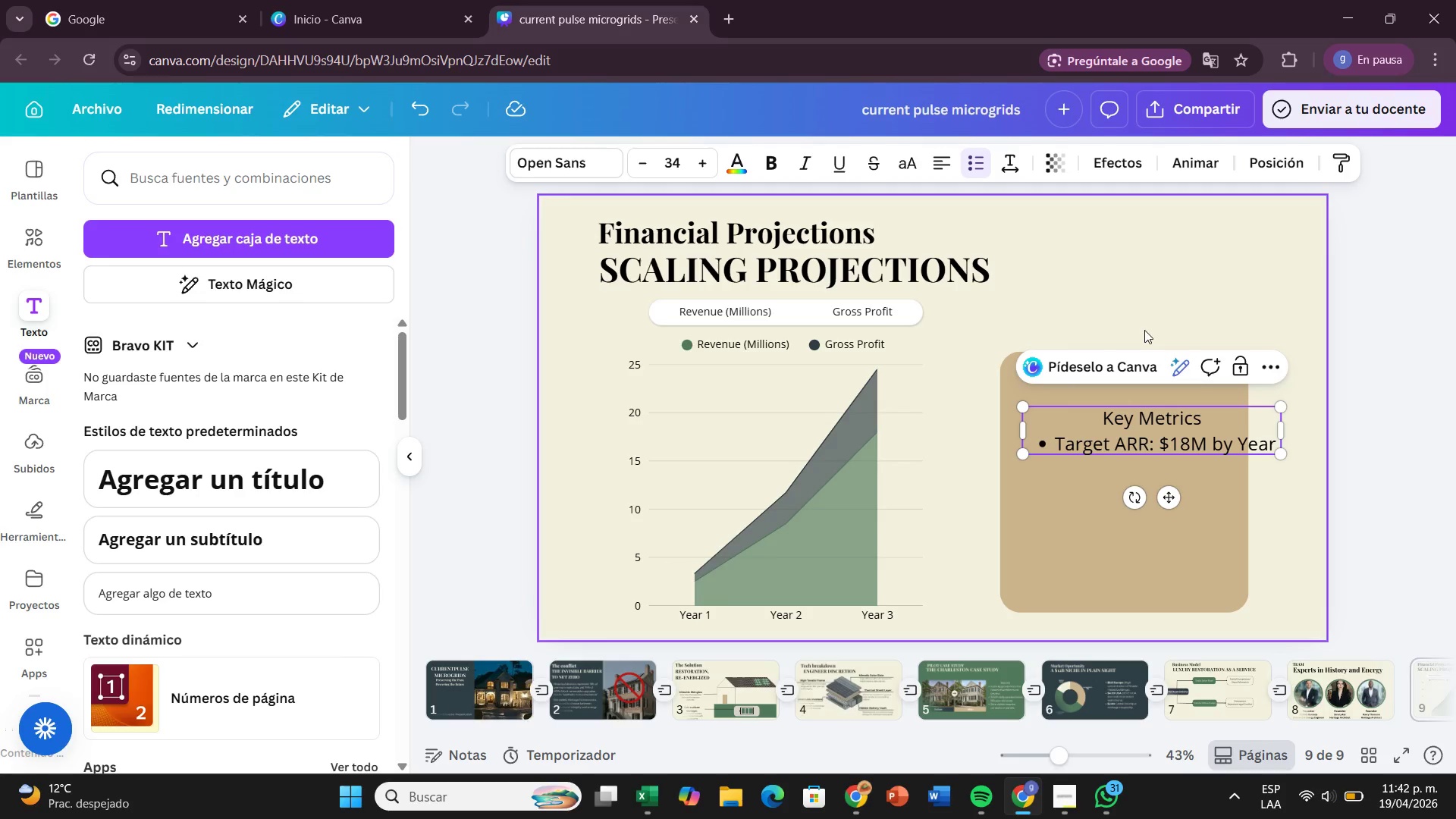 
key(3)
 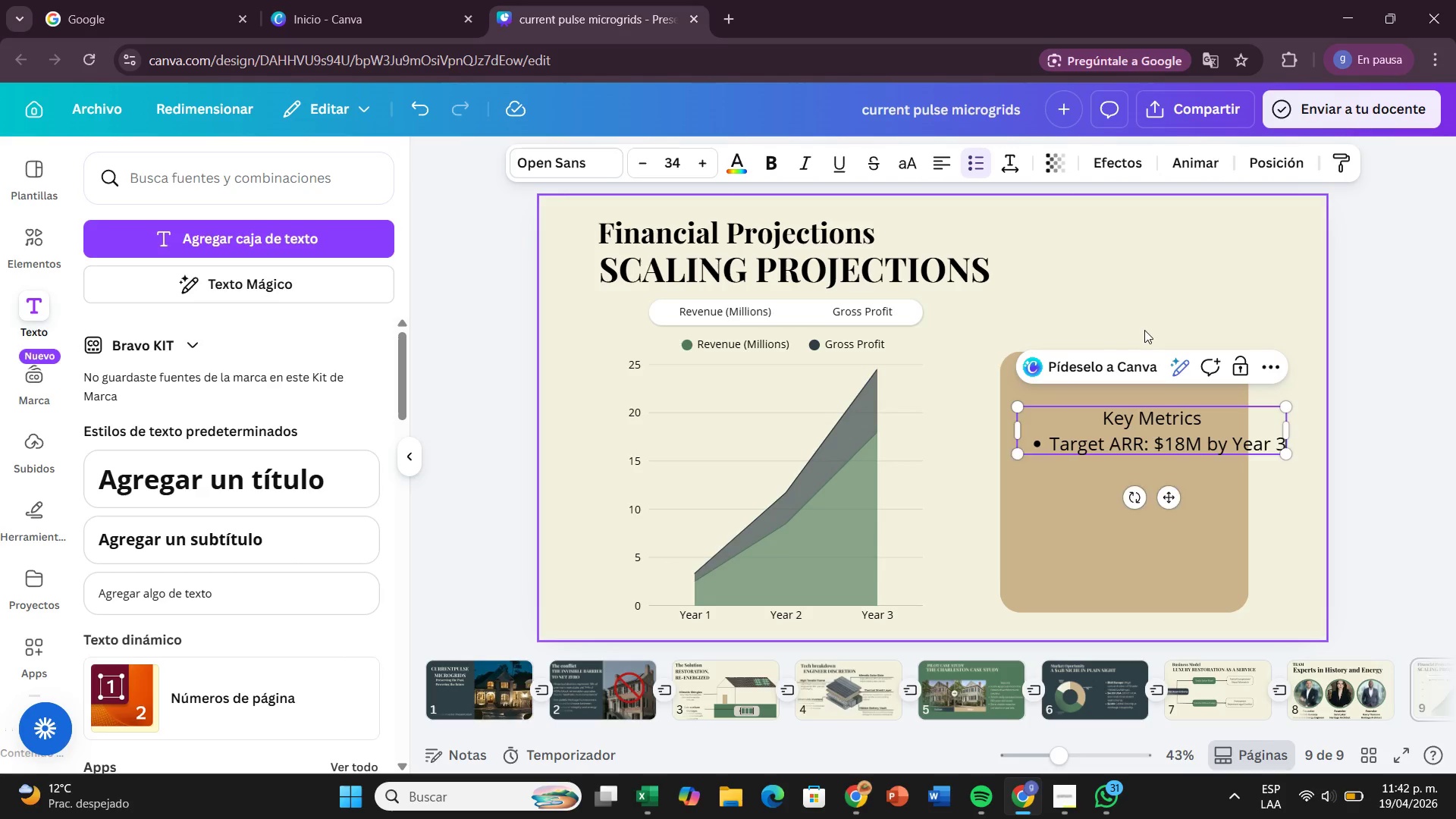 
key(Enter)
 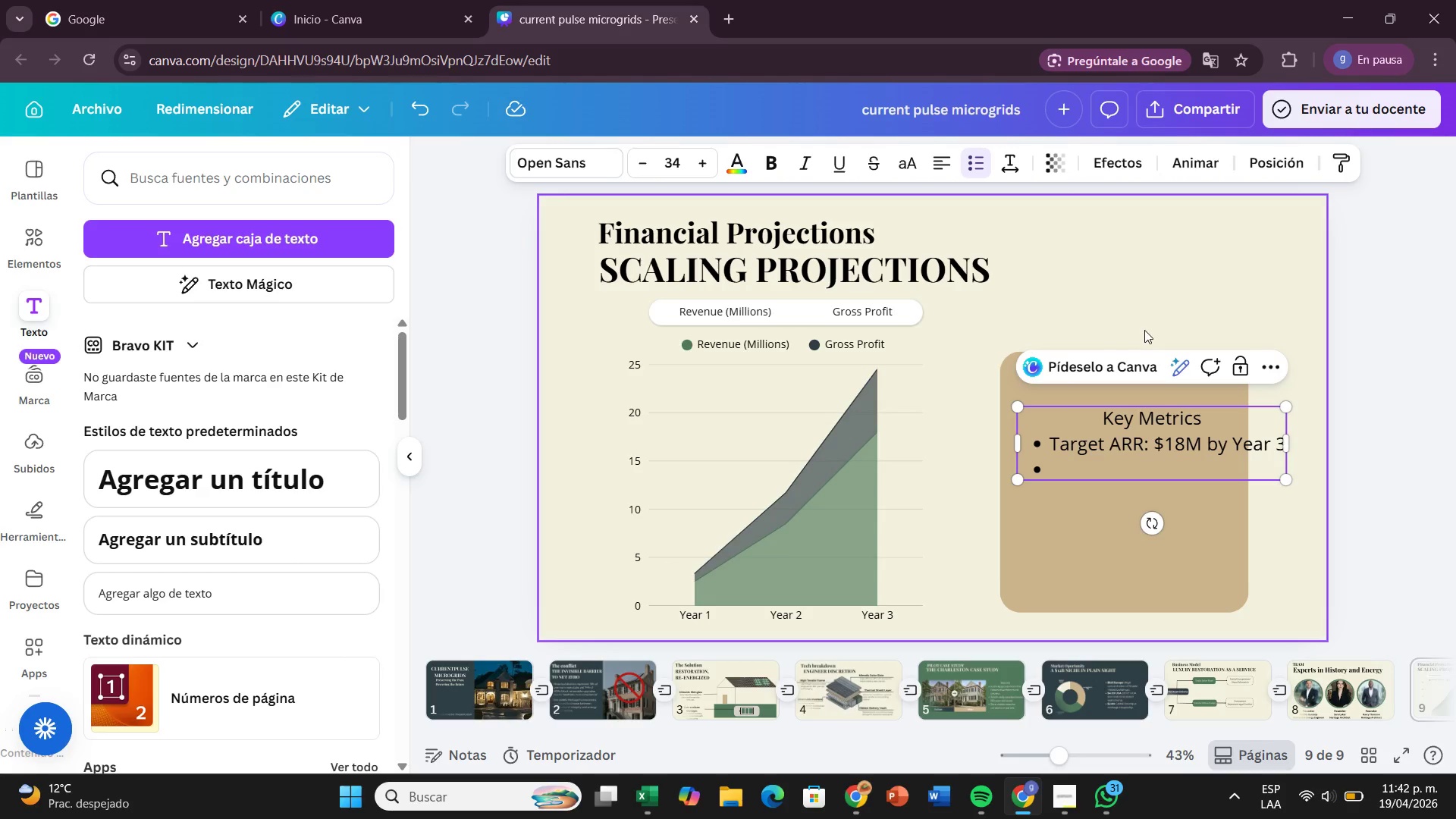 
type(Gross Margin> 35% *Driven by proprietary hardware sales()
 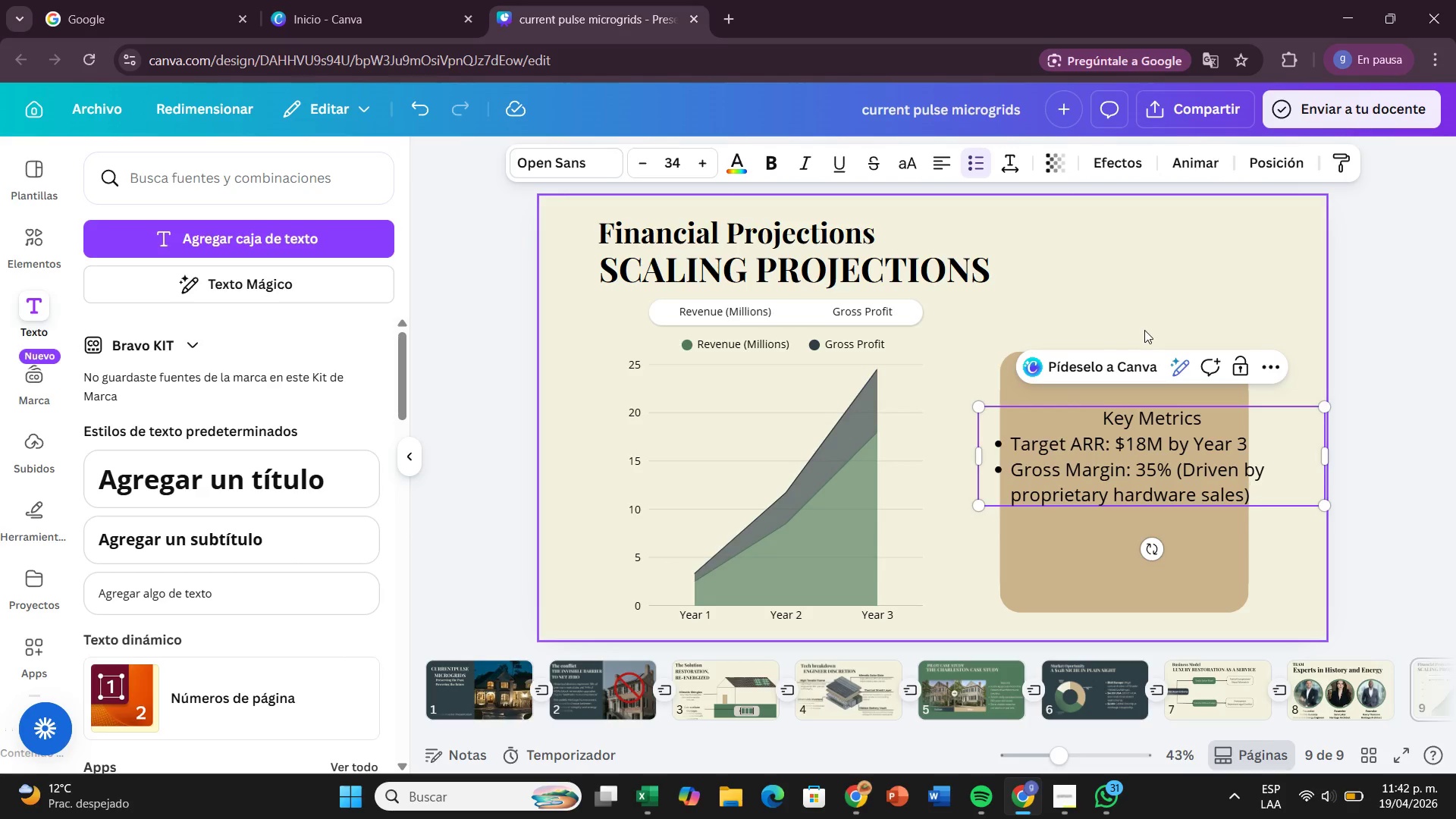 
key(Enter)
 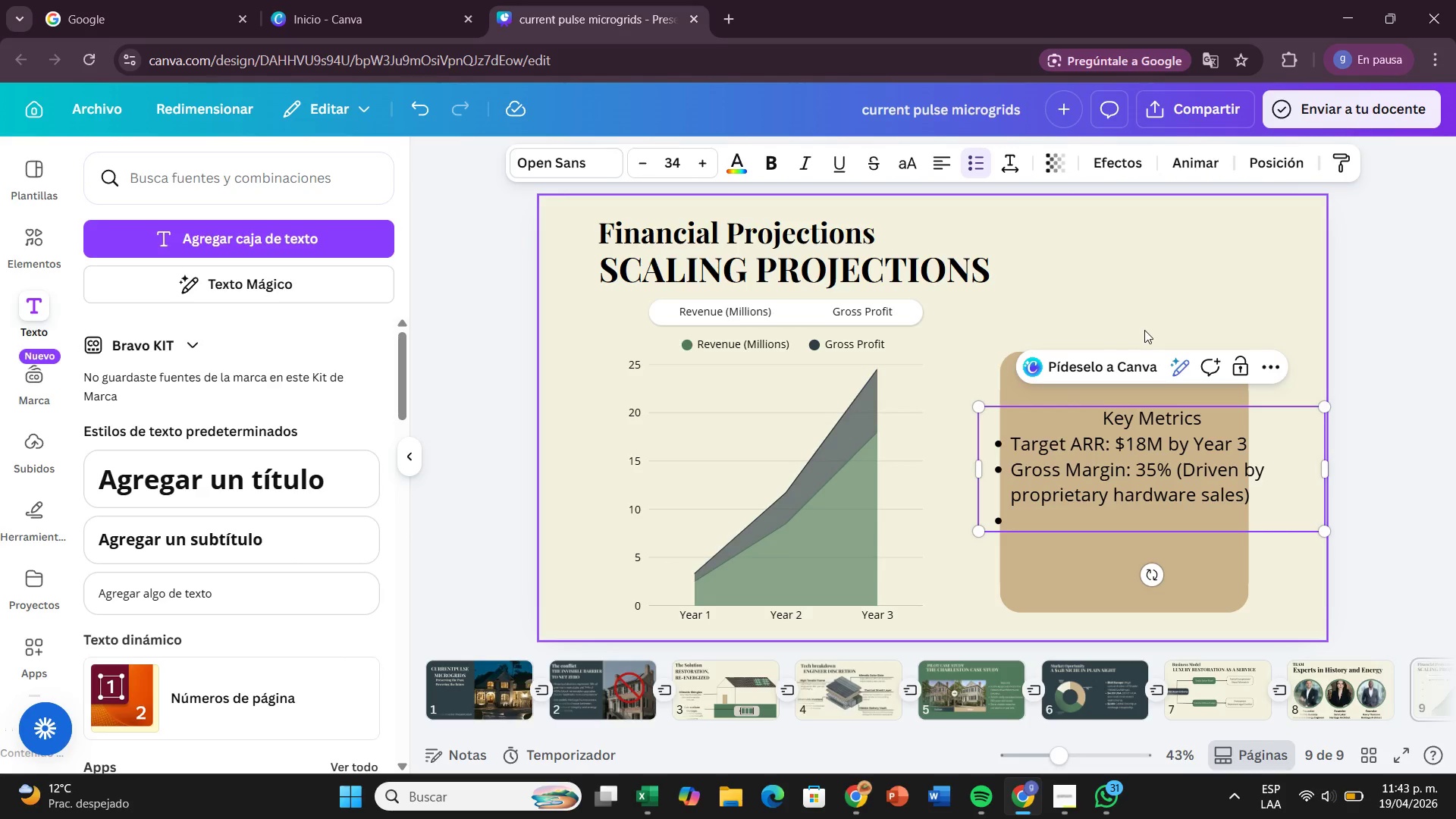 
type(Break.)
key(Backspace)
type(-even>)
 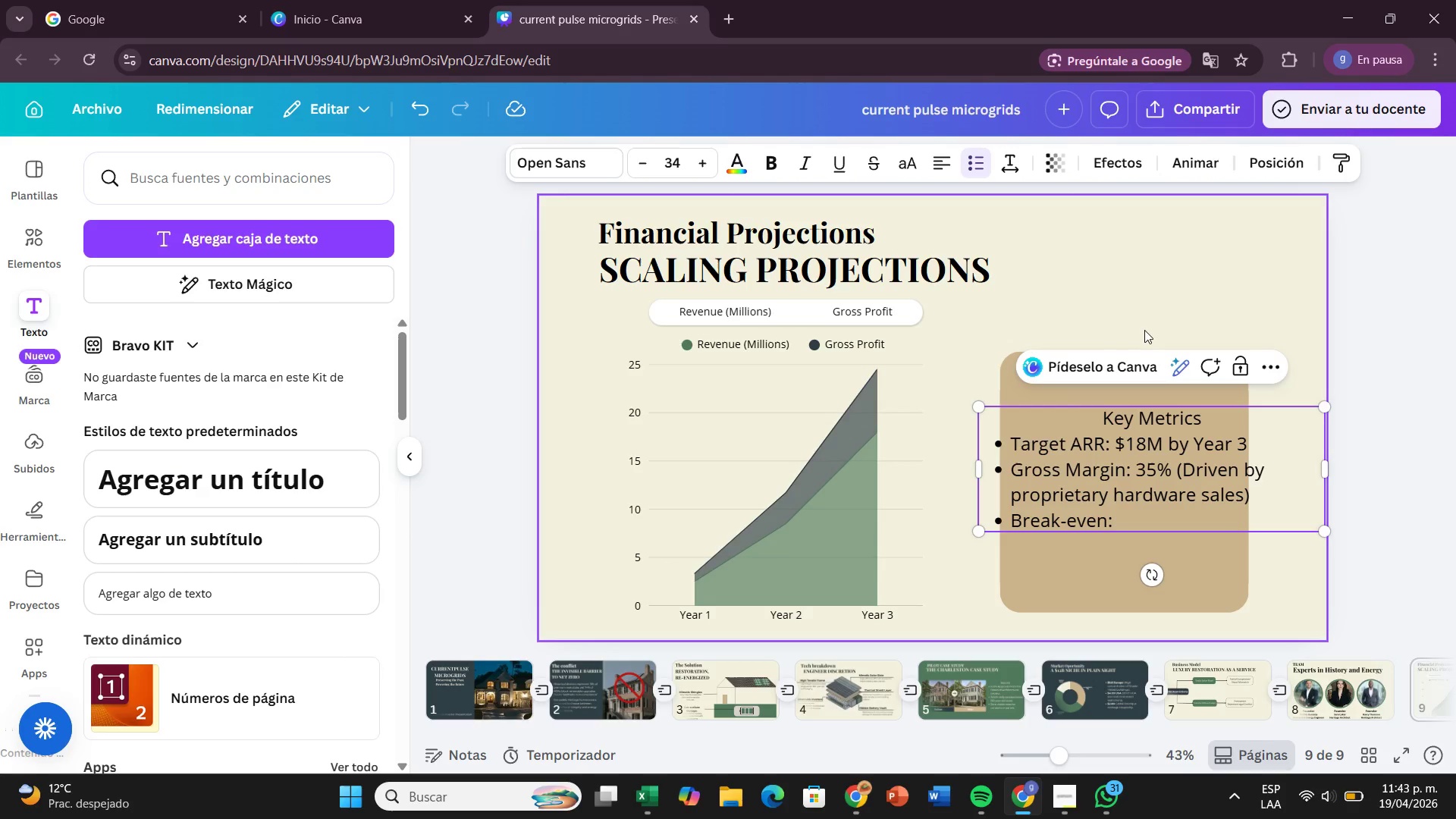 
 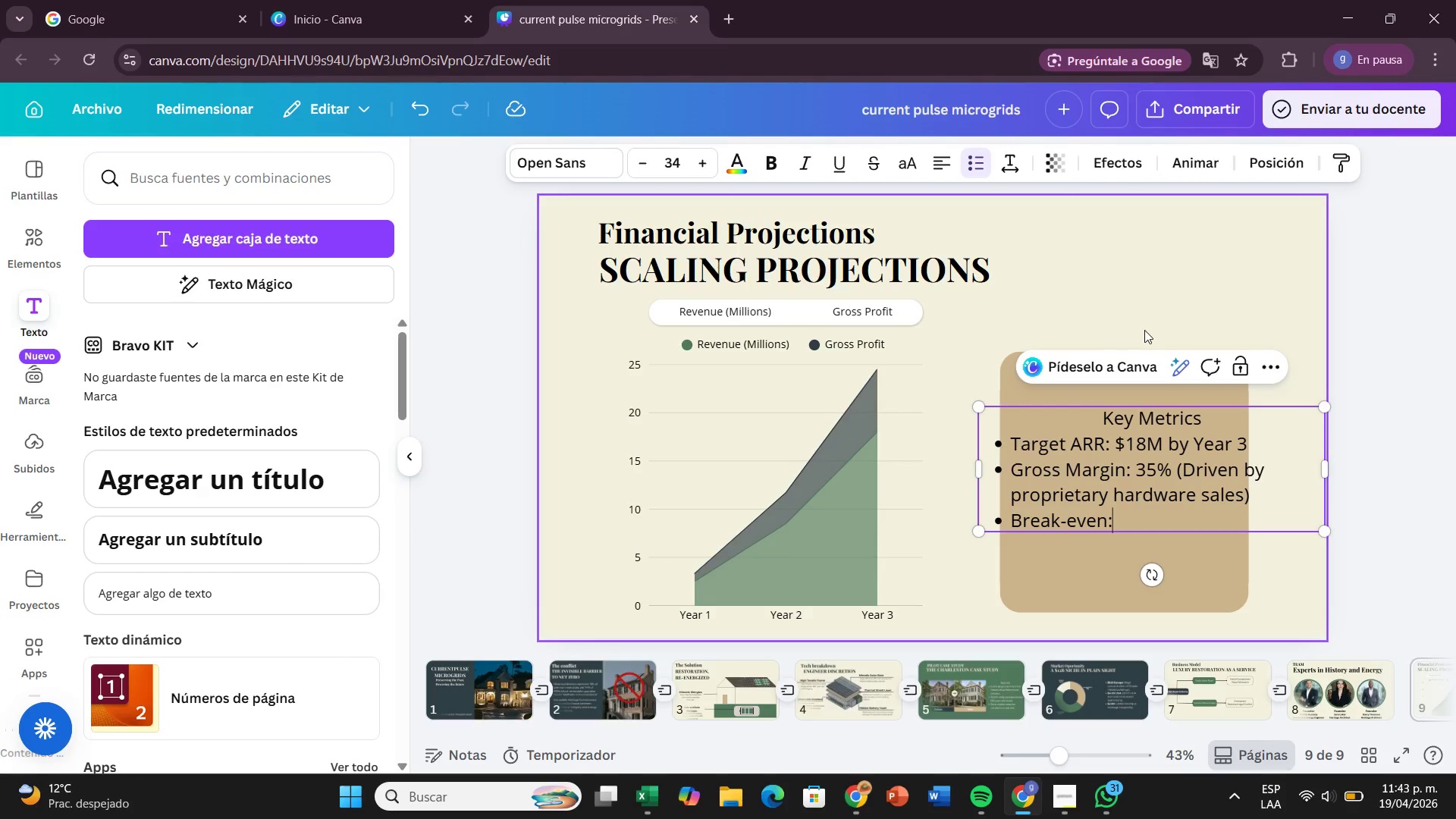 
key(ArrowRight)
 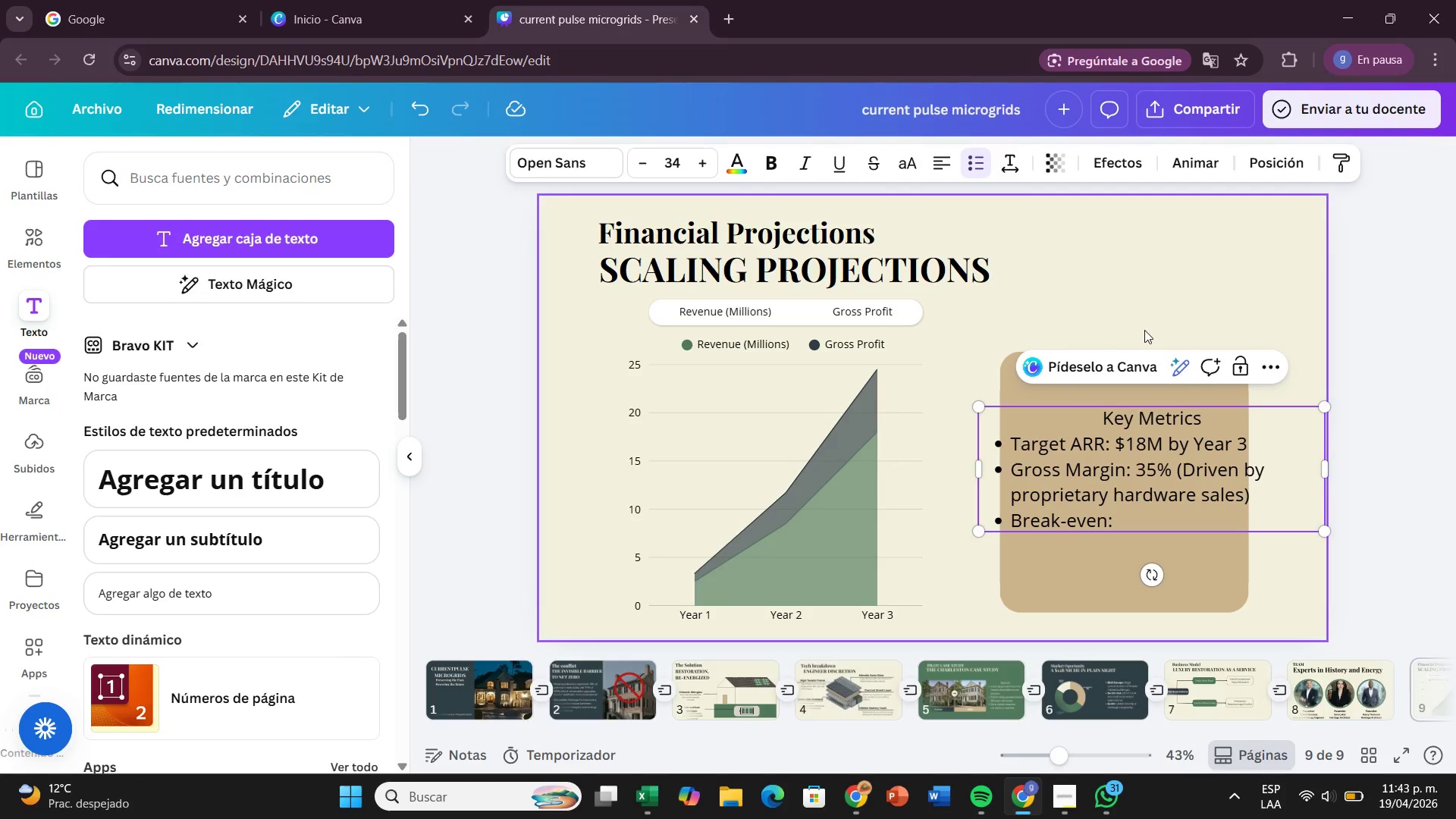 
type( Expected Q3 T)
key(Backspace)
type(Year 2)
 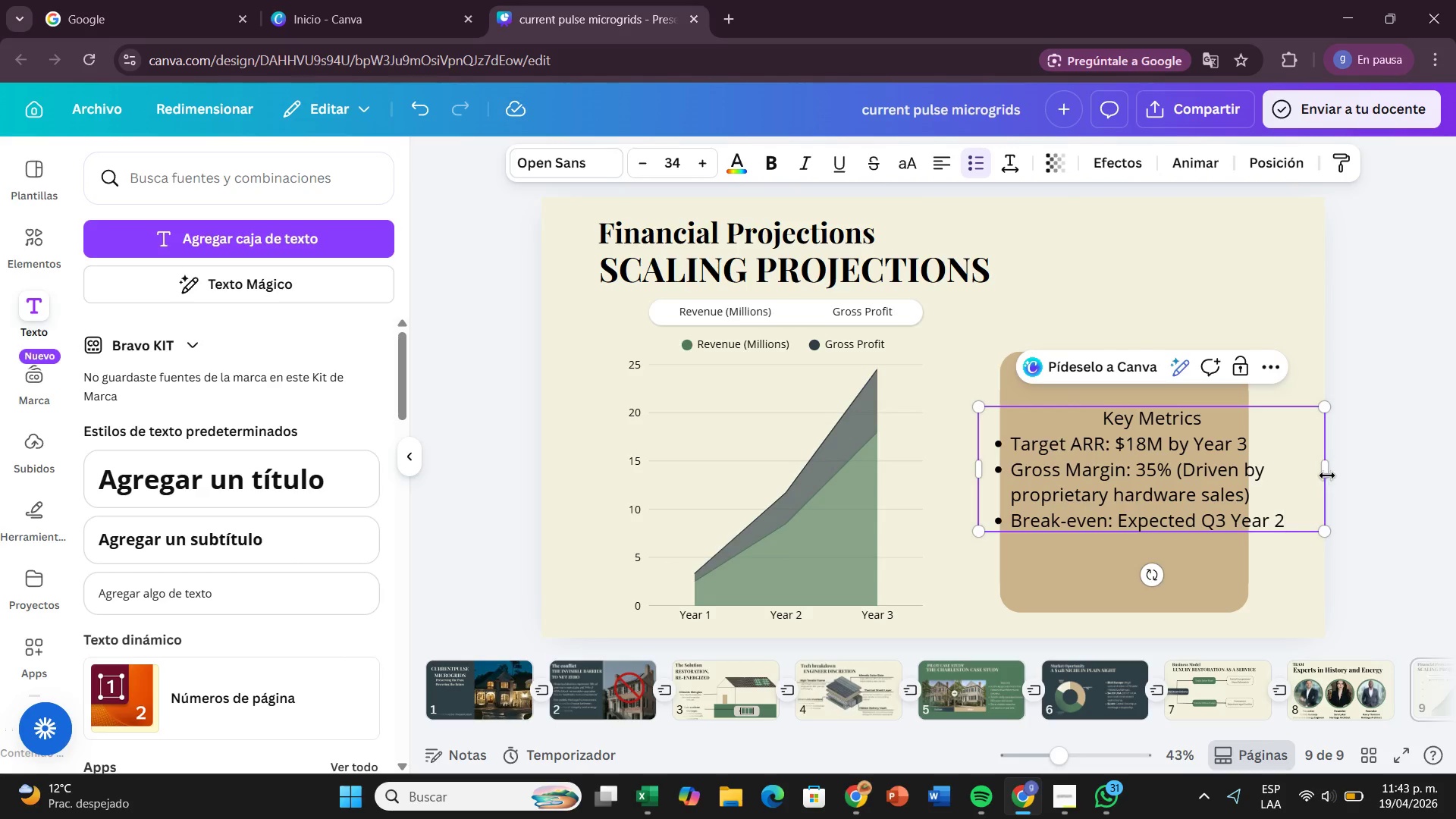 
left_click_drag(start_coordinate=[1329, 471], to_coordinate=[1216, 482])
 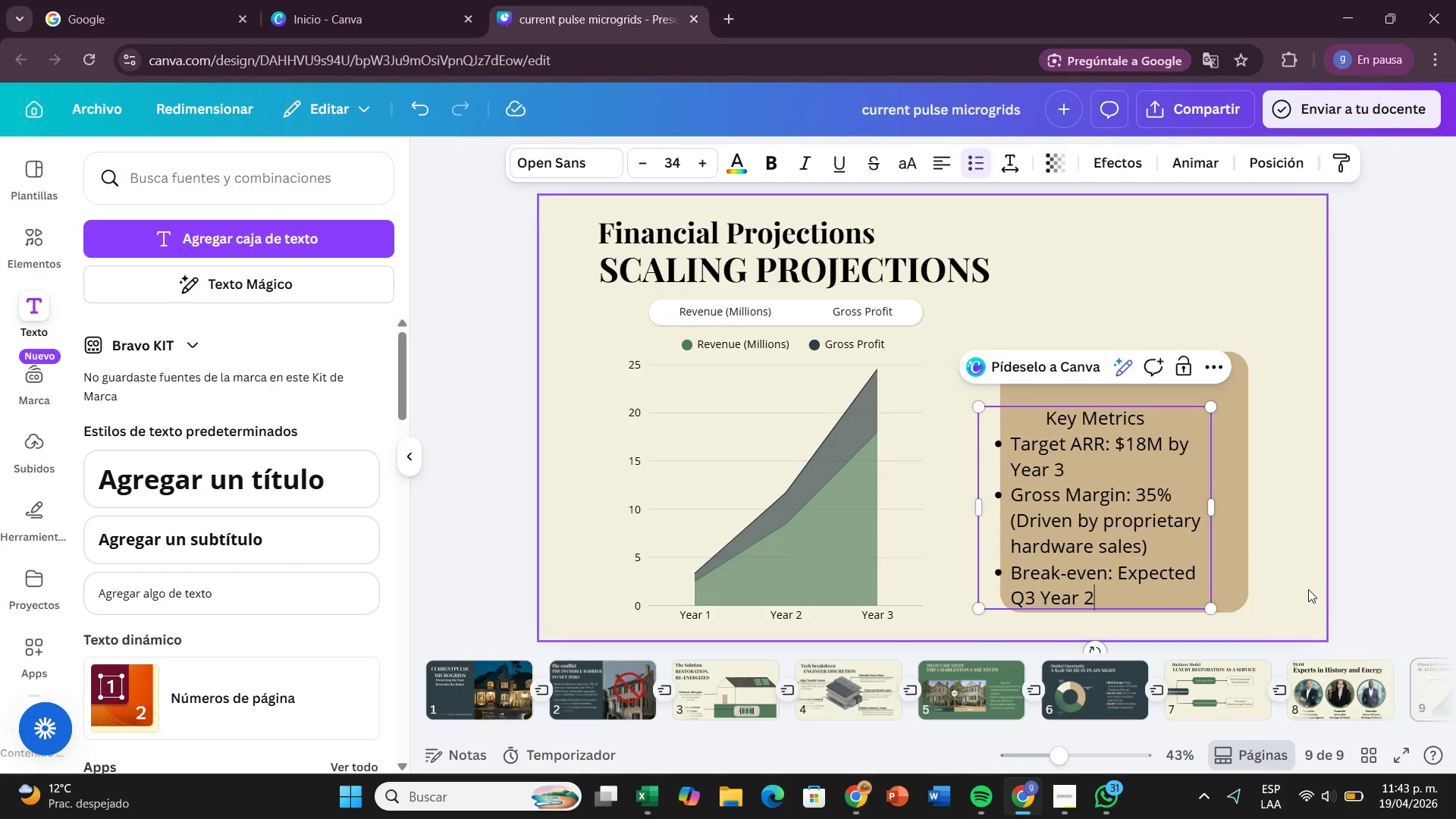 
left_click([1308, 589])
 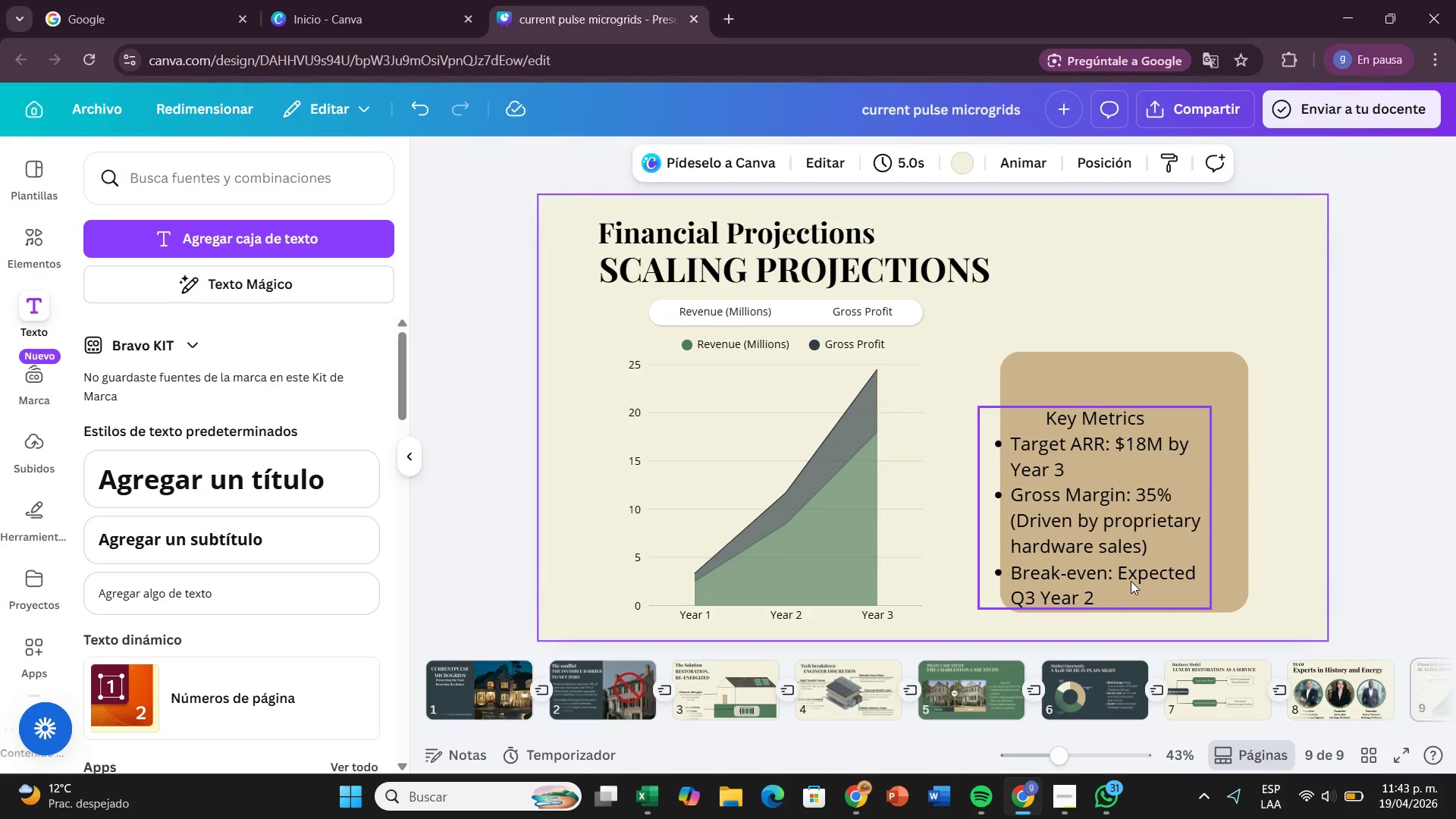 
left_click_drag(start_coordinate=[1131, 581], to_coordinate=[1158, 554])
 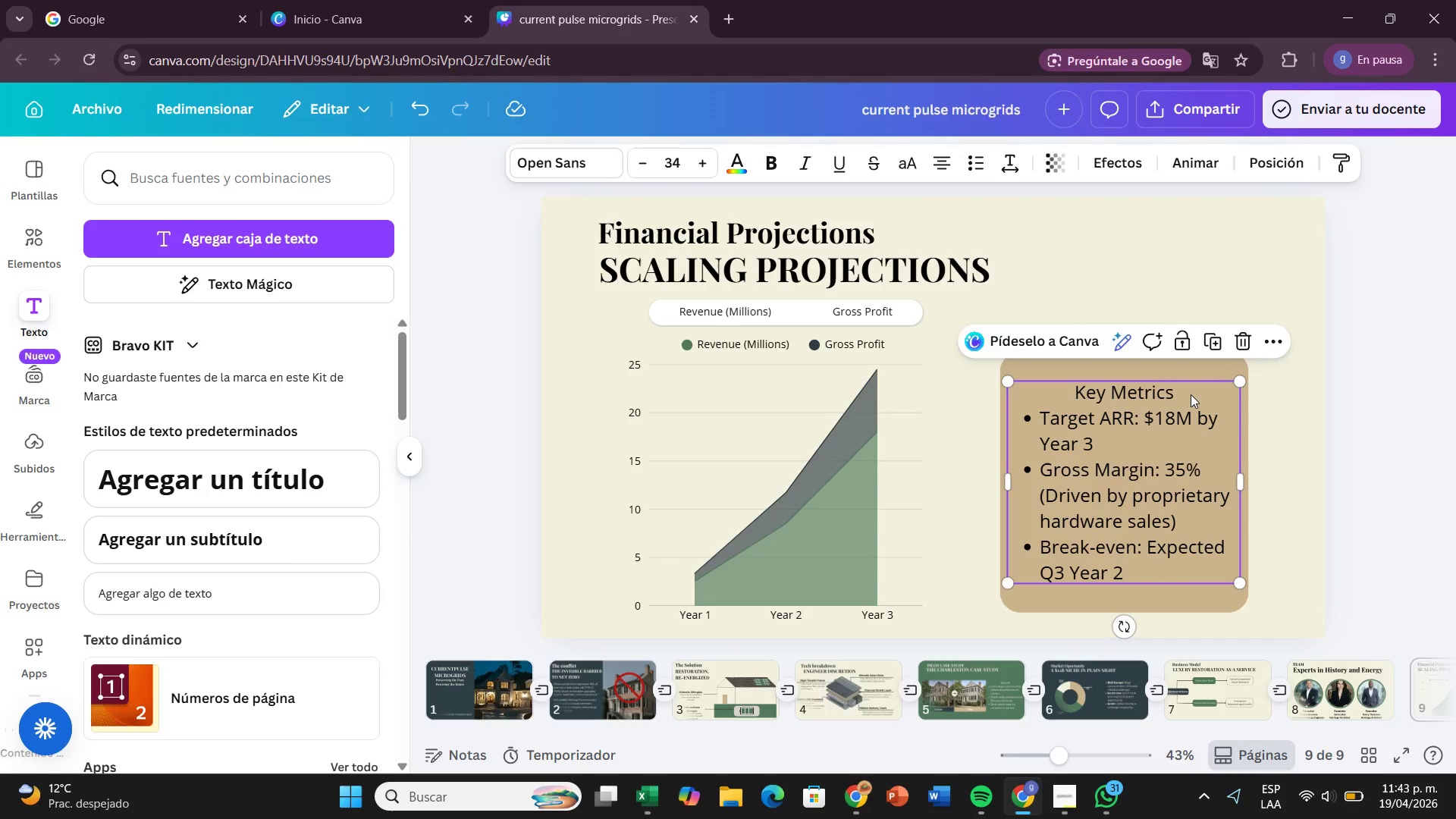 
left_click([1191, 393])
 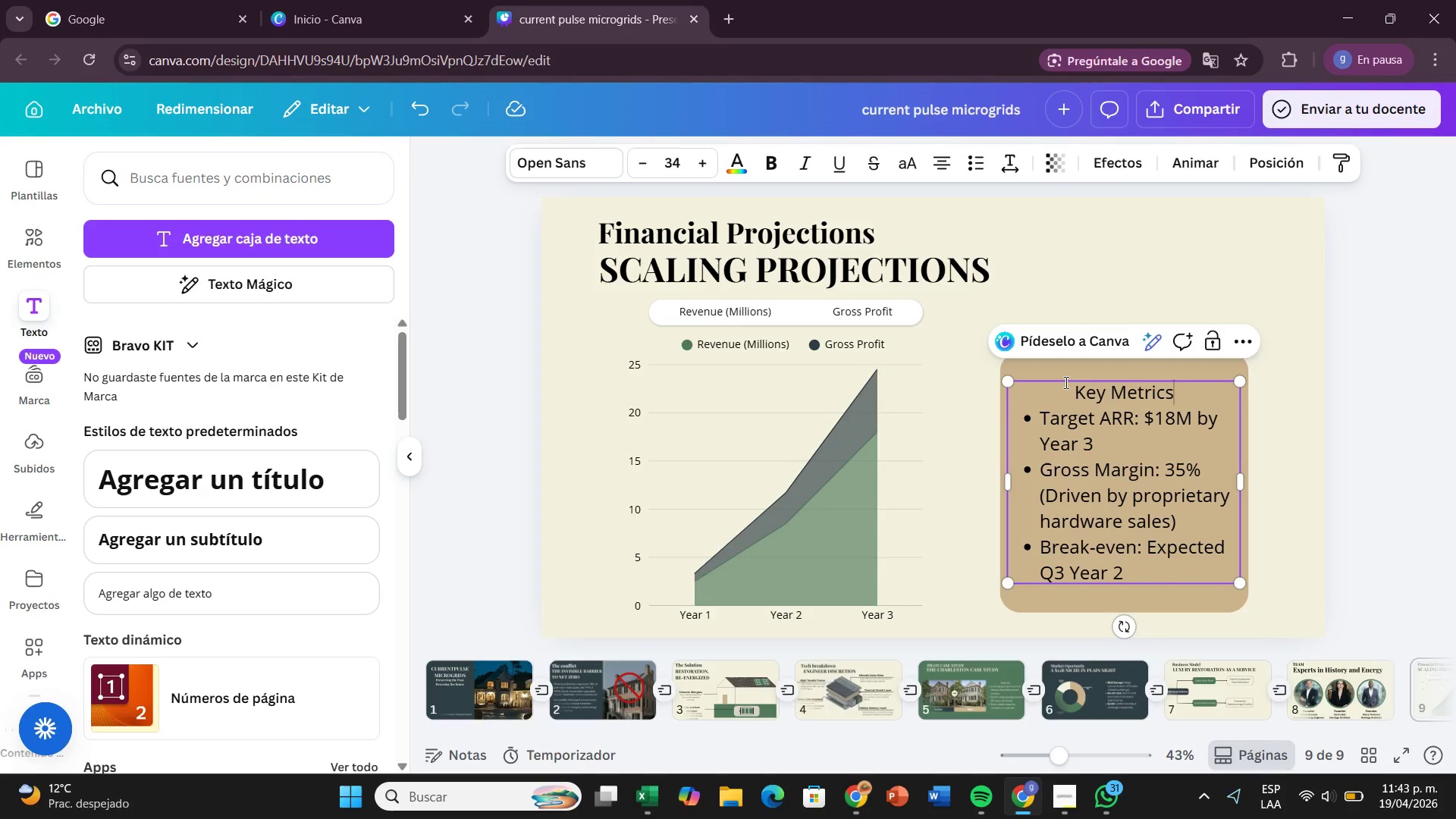 
left_click([1065, 379])
 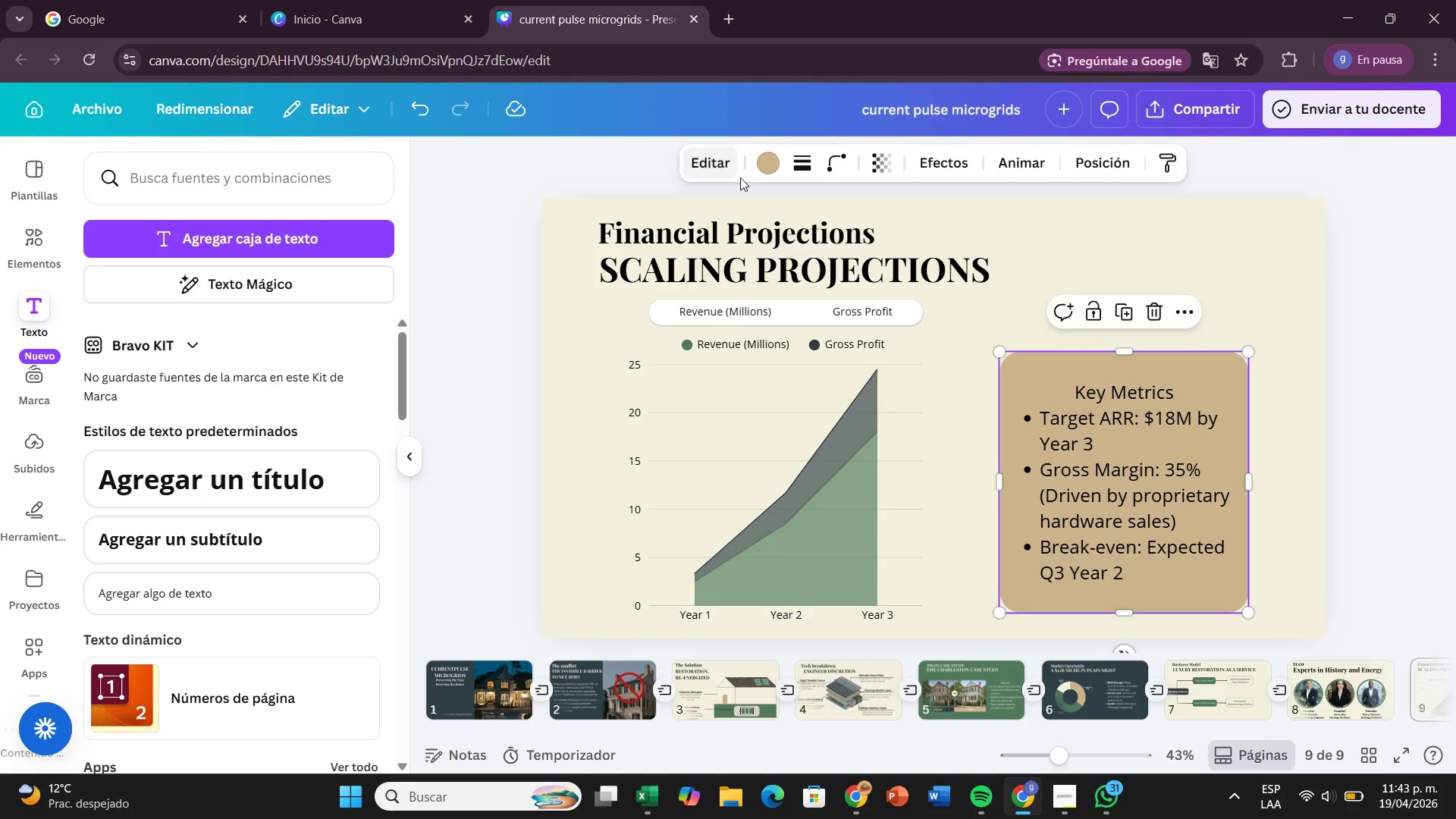 
left_click([1092, 416])
 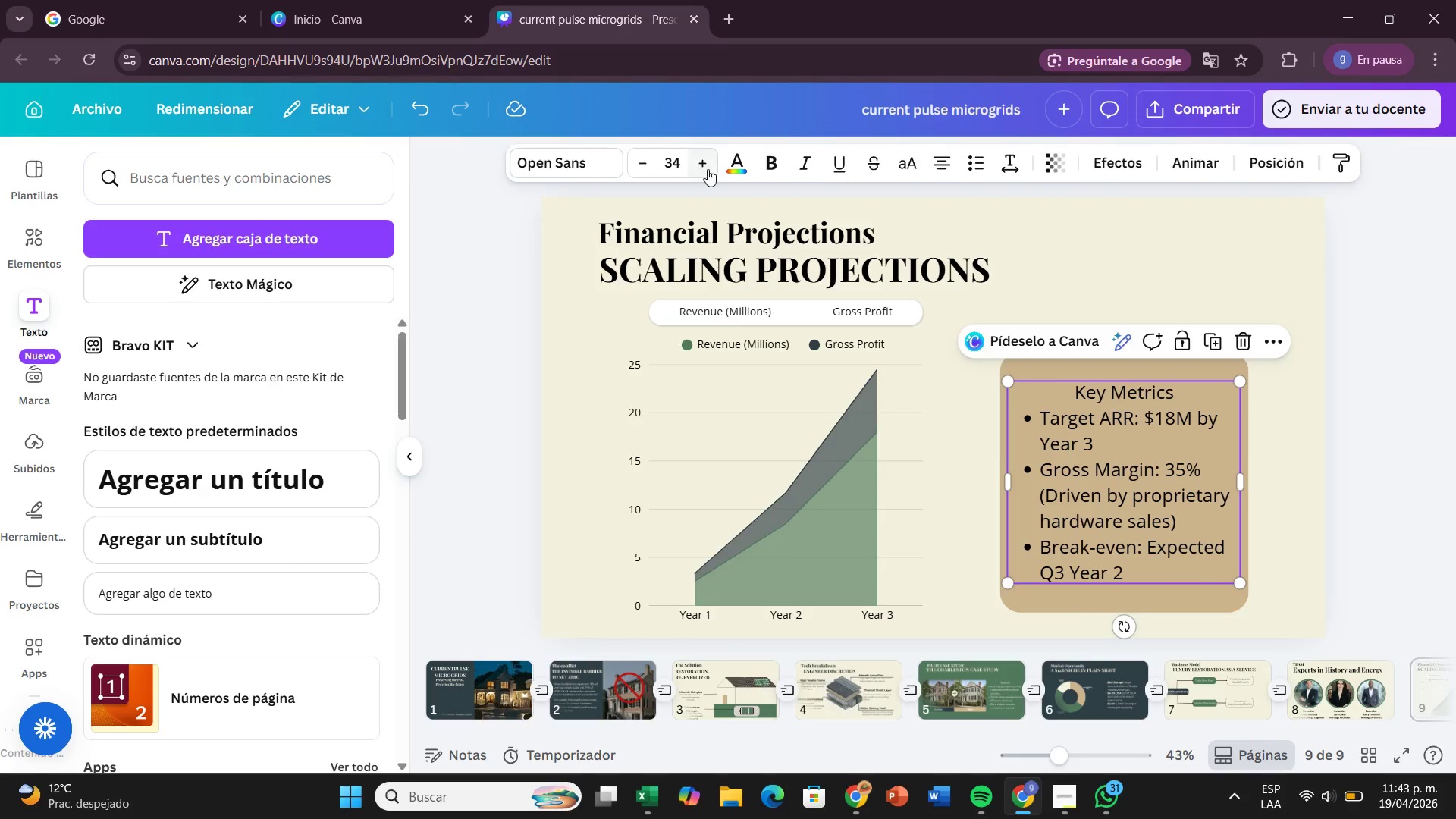 
left_click([725, 174])
 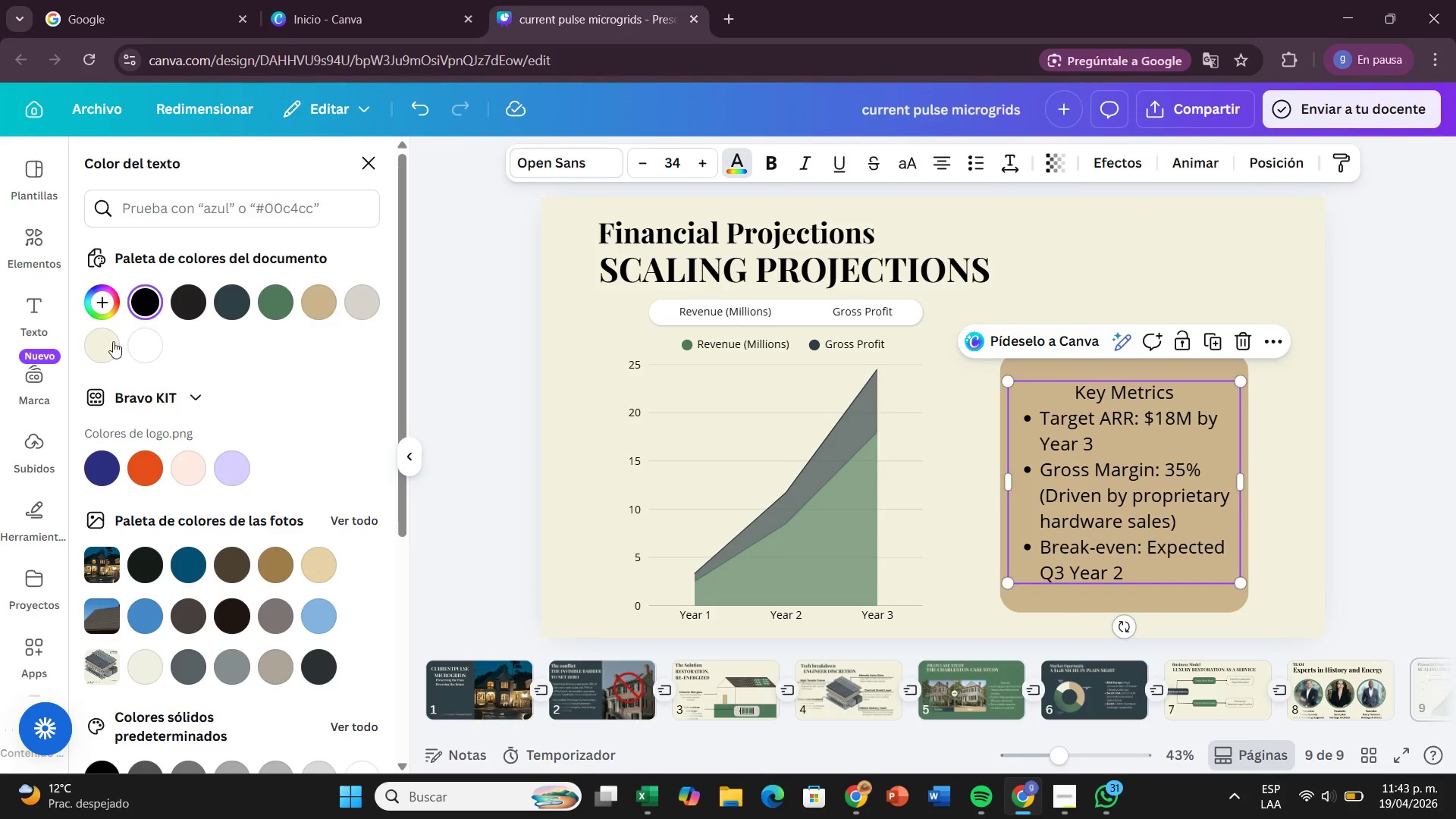 
left_click([110, 341])
 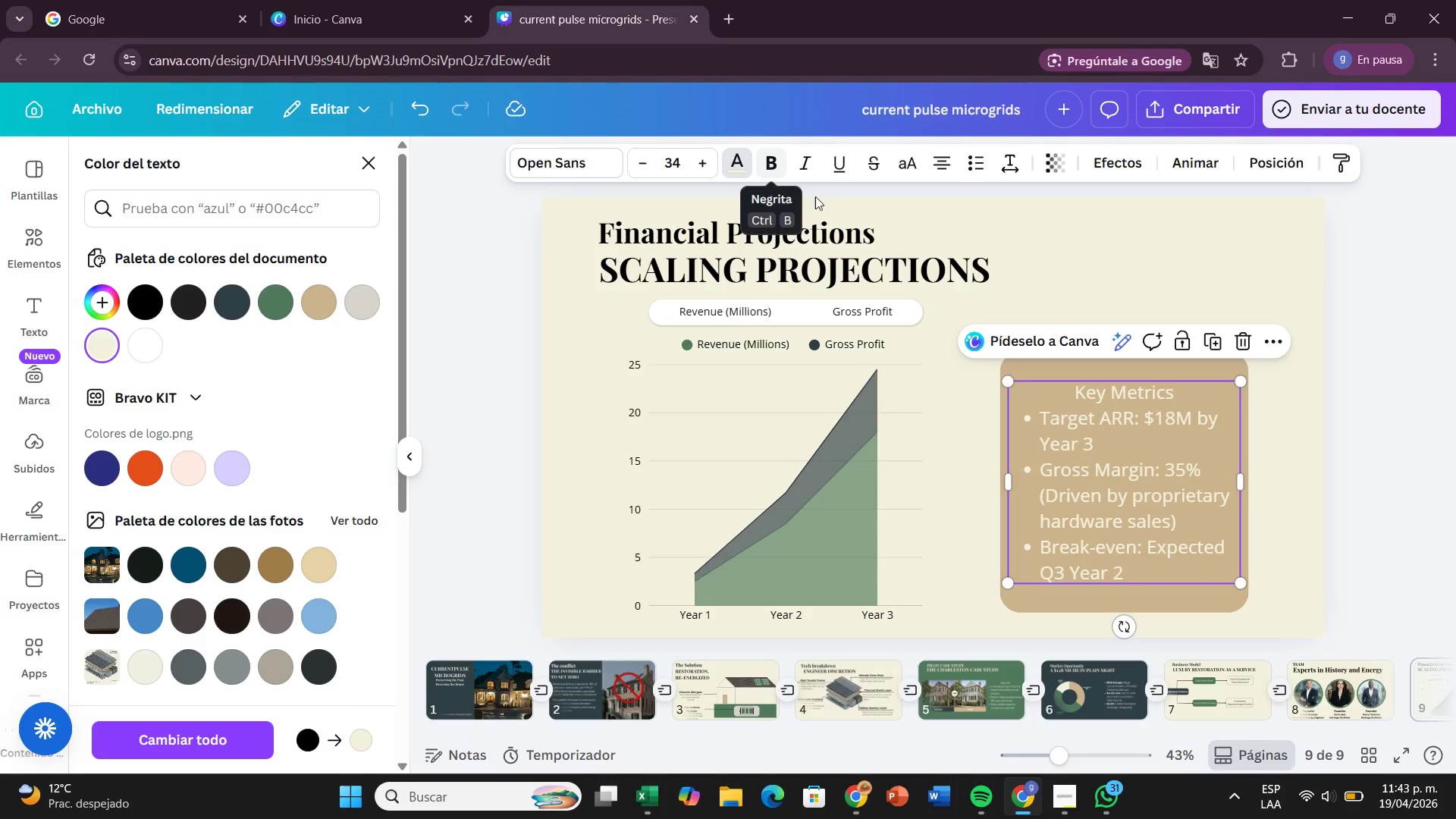 
left_click([1094, 459])
 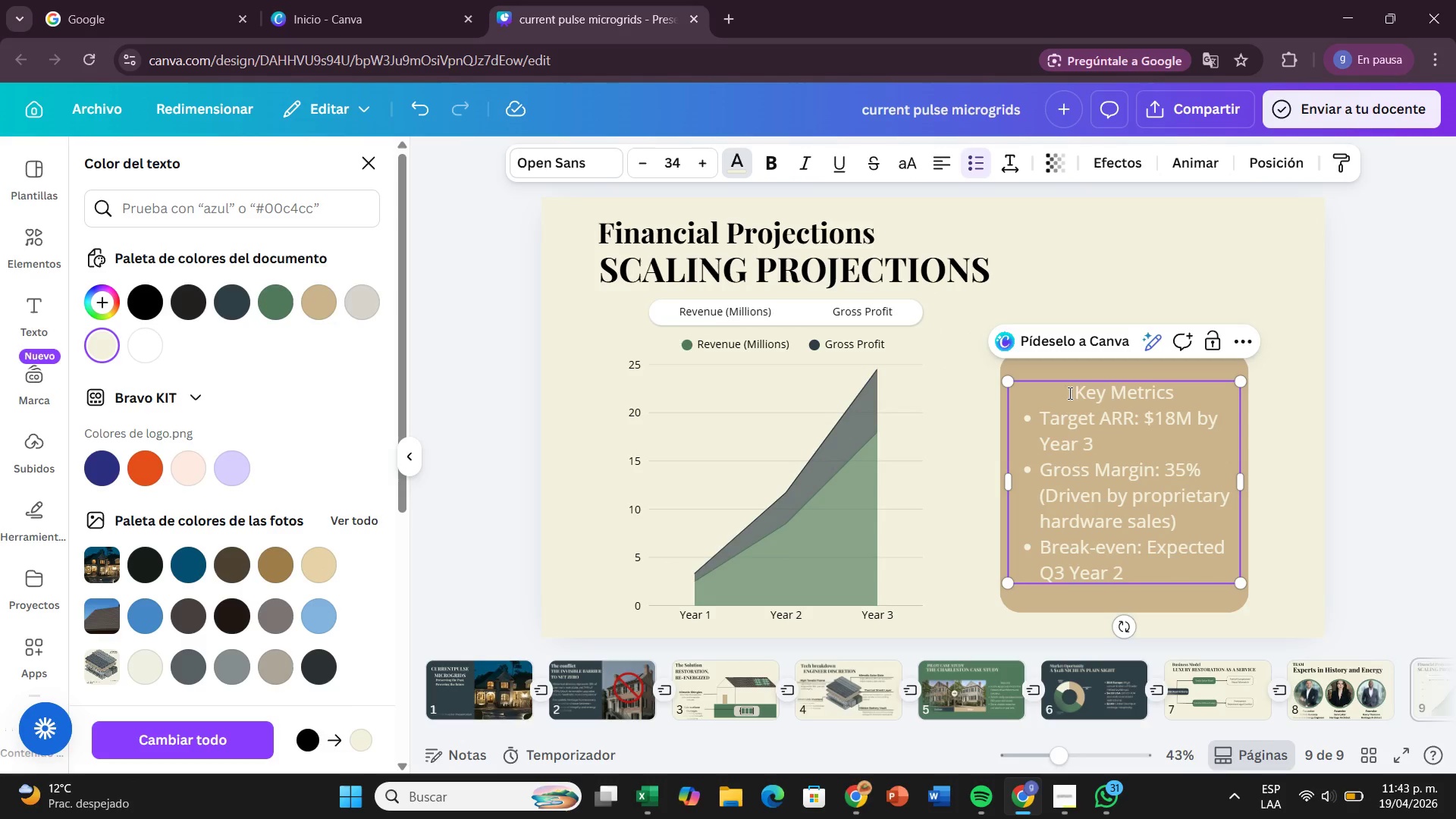 
left_click([1067, 392])
 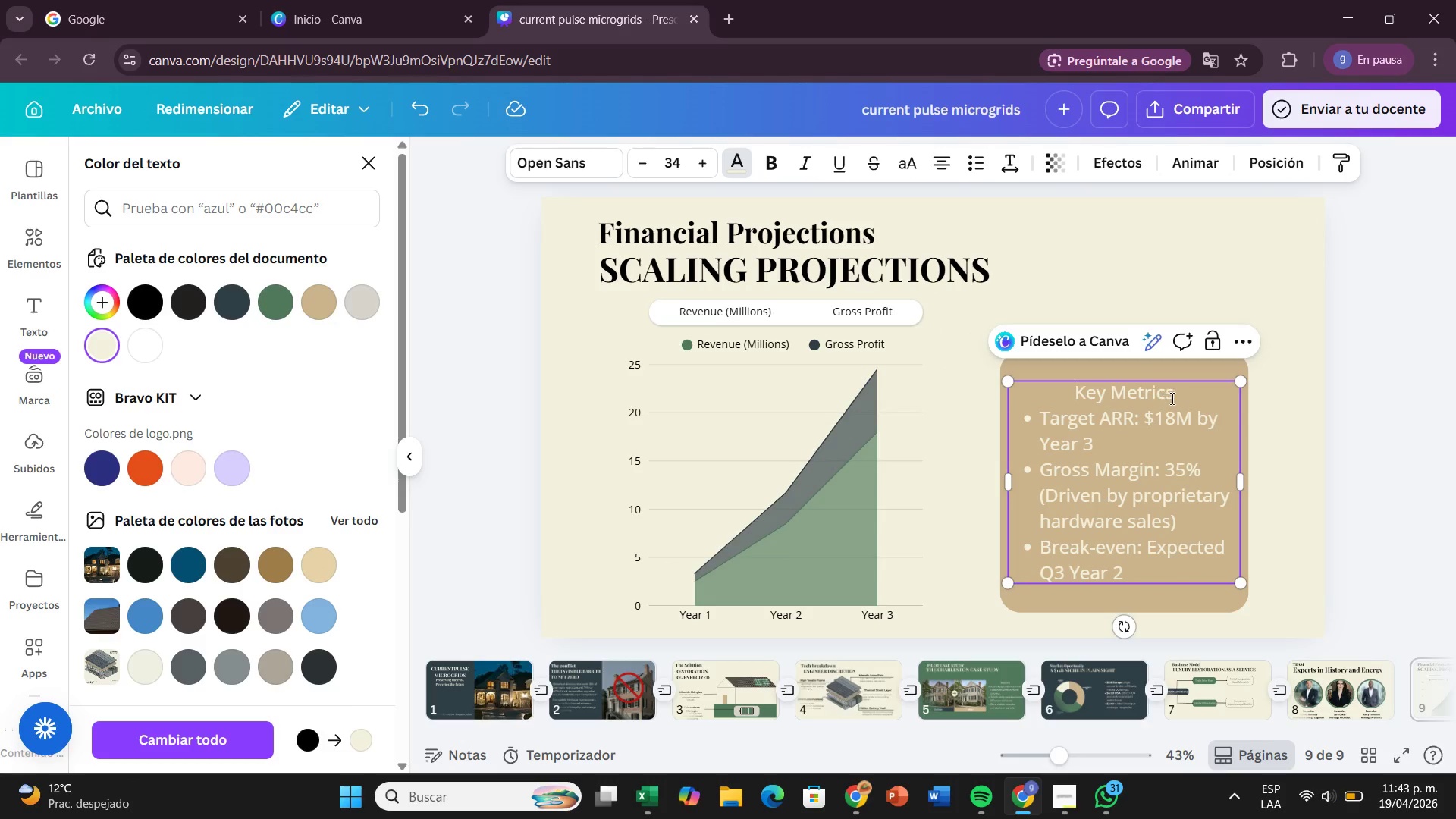 
left_click_drag(start_coordinate=[1176, 397], to_coordinate=[1068, 378])
 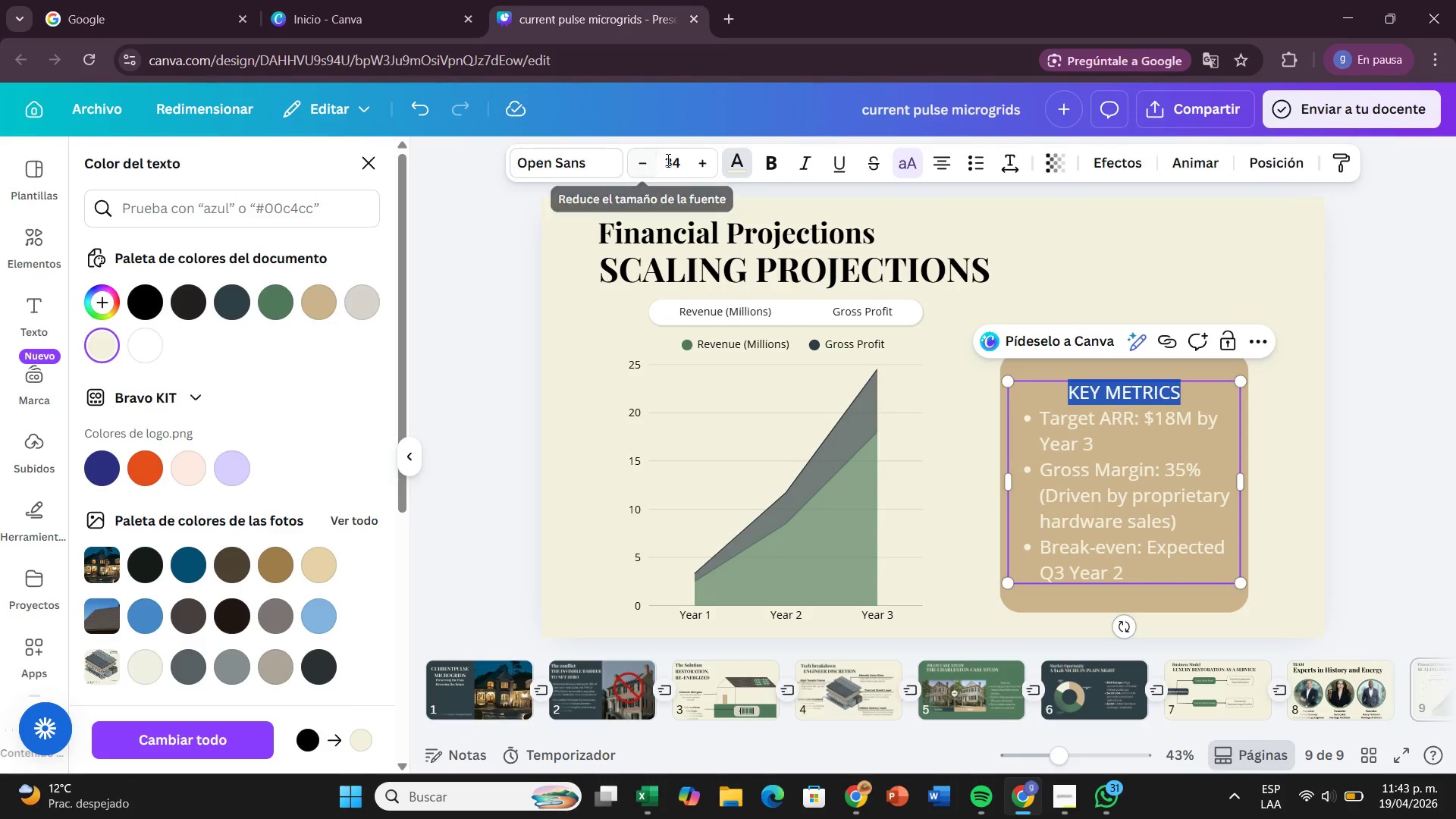 
left_click([759, 171])
 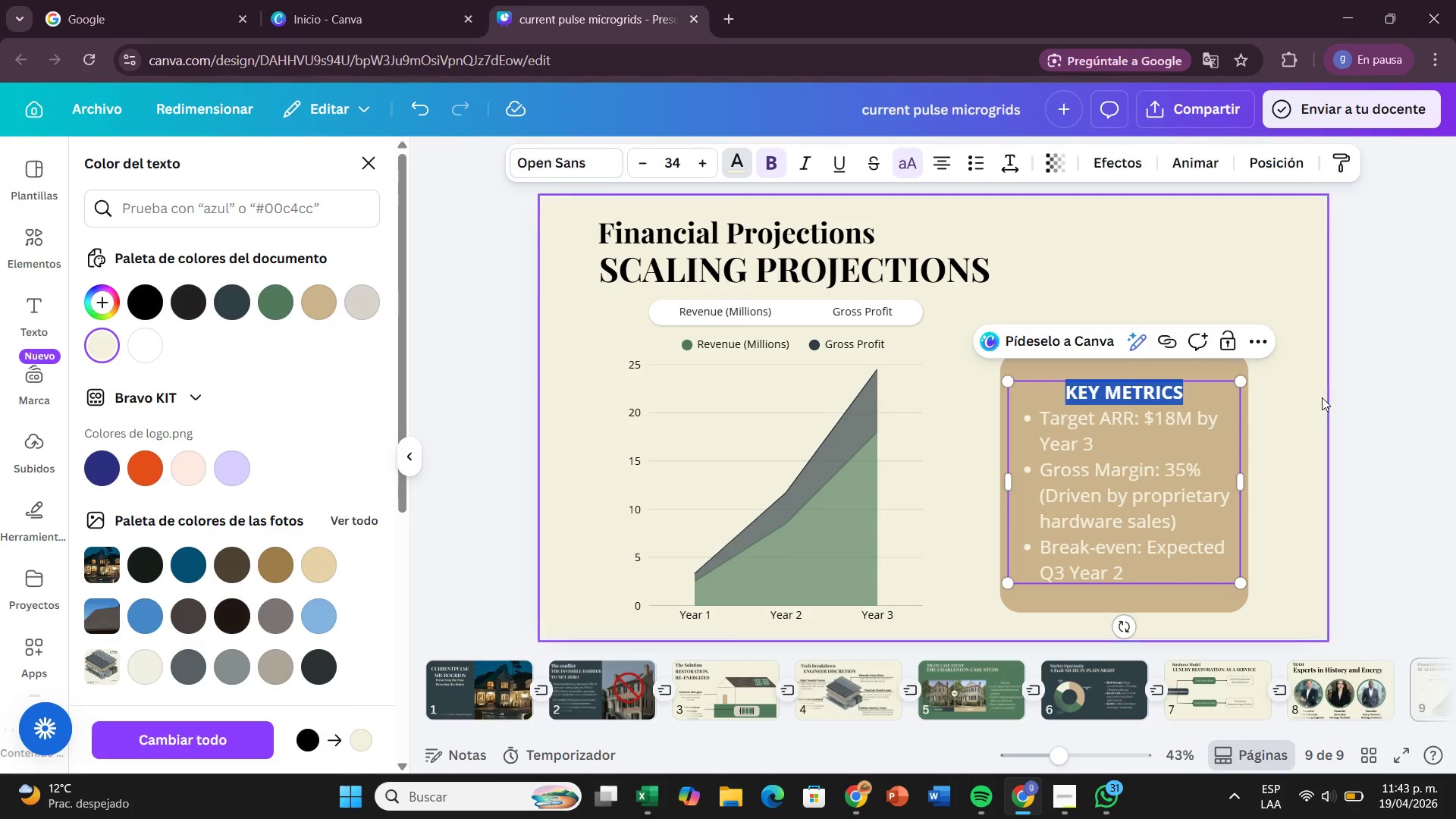 
left_click([1323, 397])
 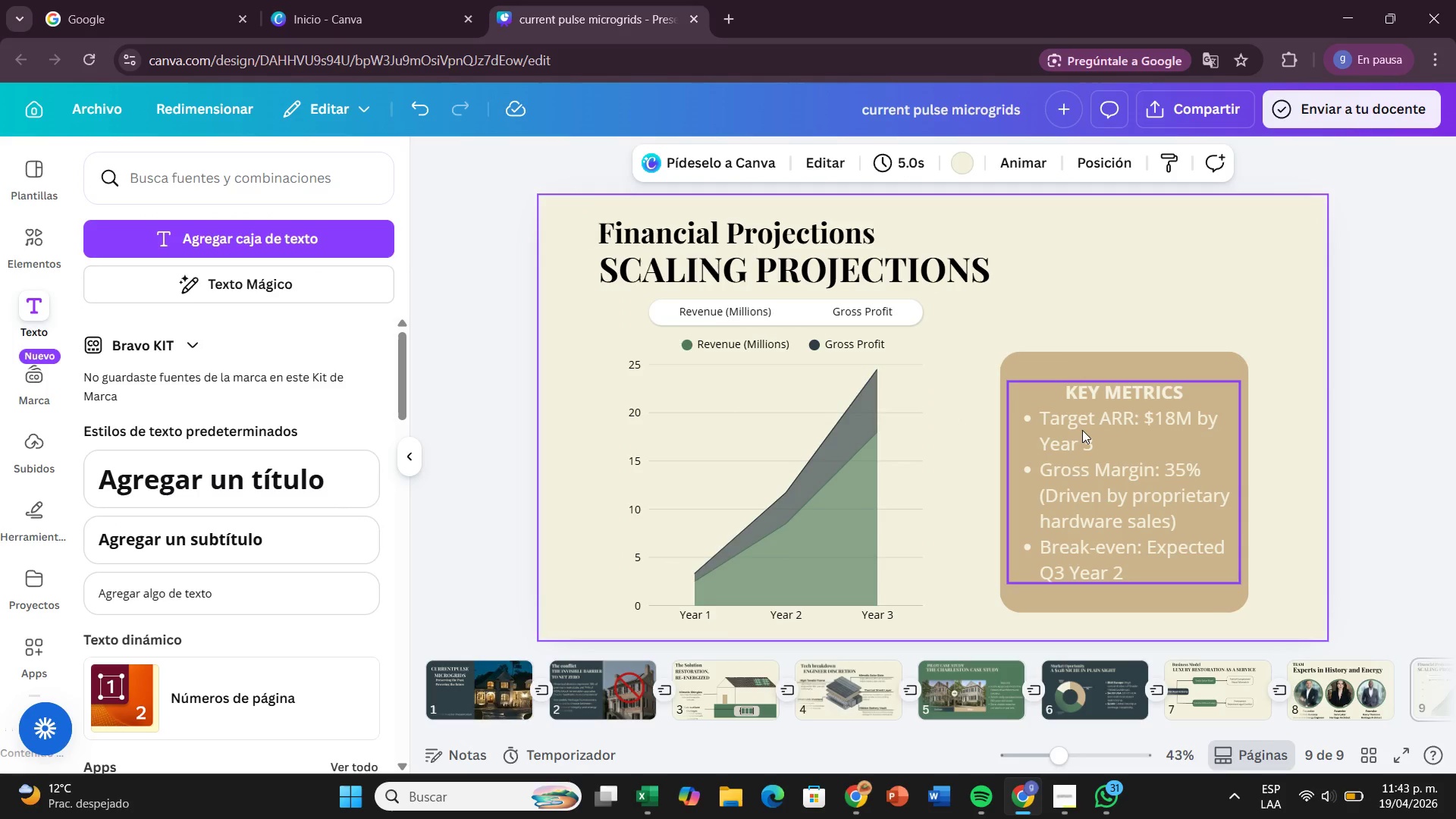 
left_click([1083, 430])
 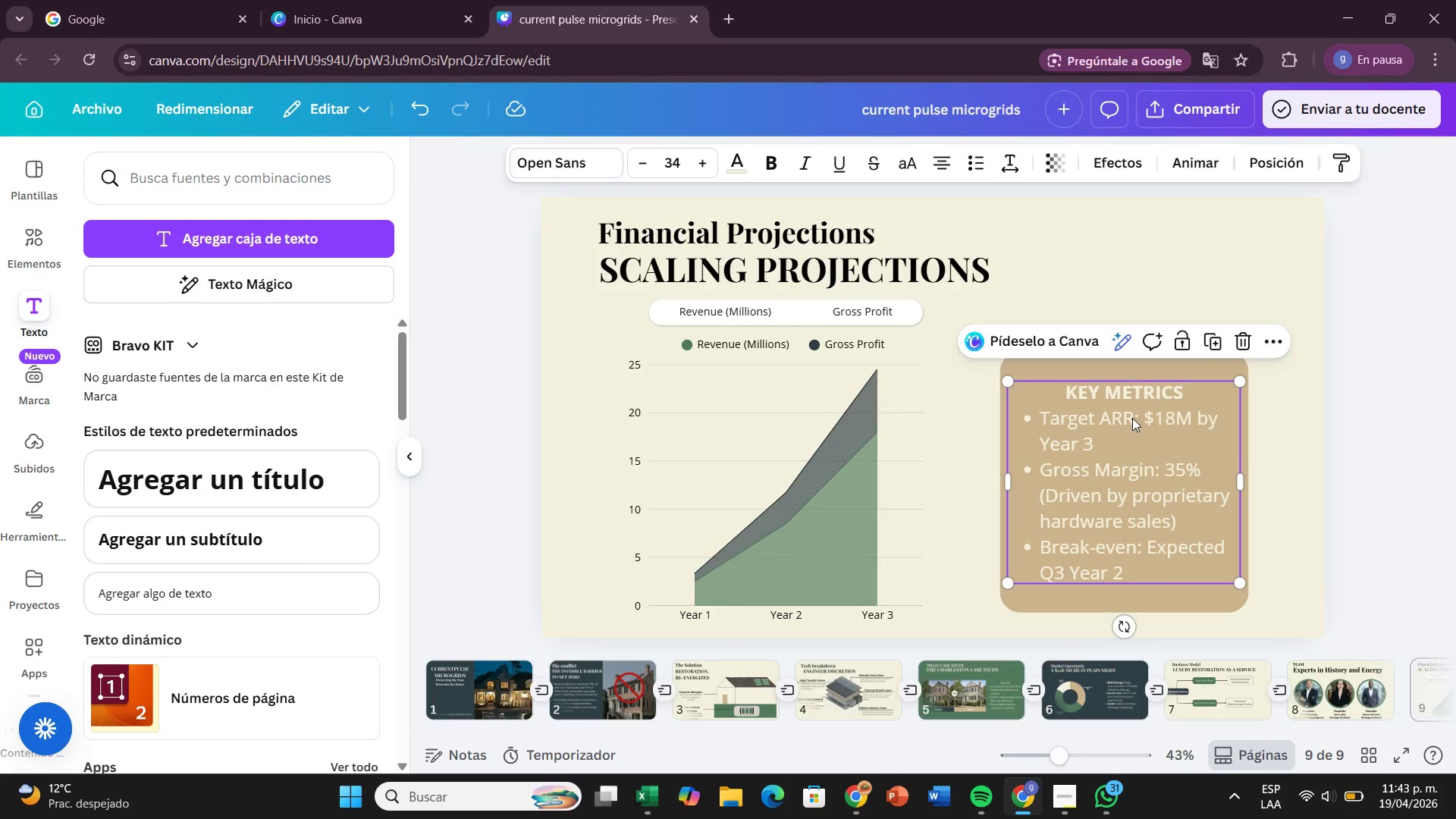 
left_click([1132, 416])
 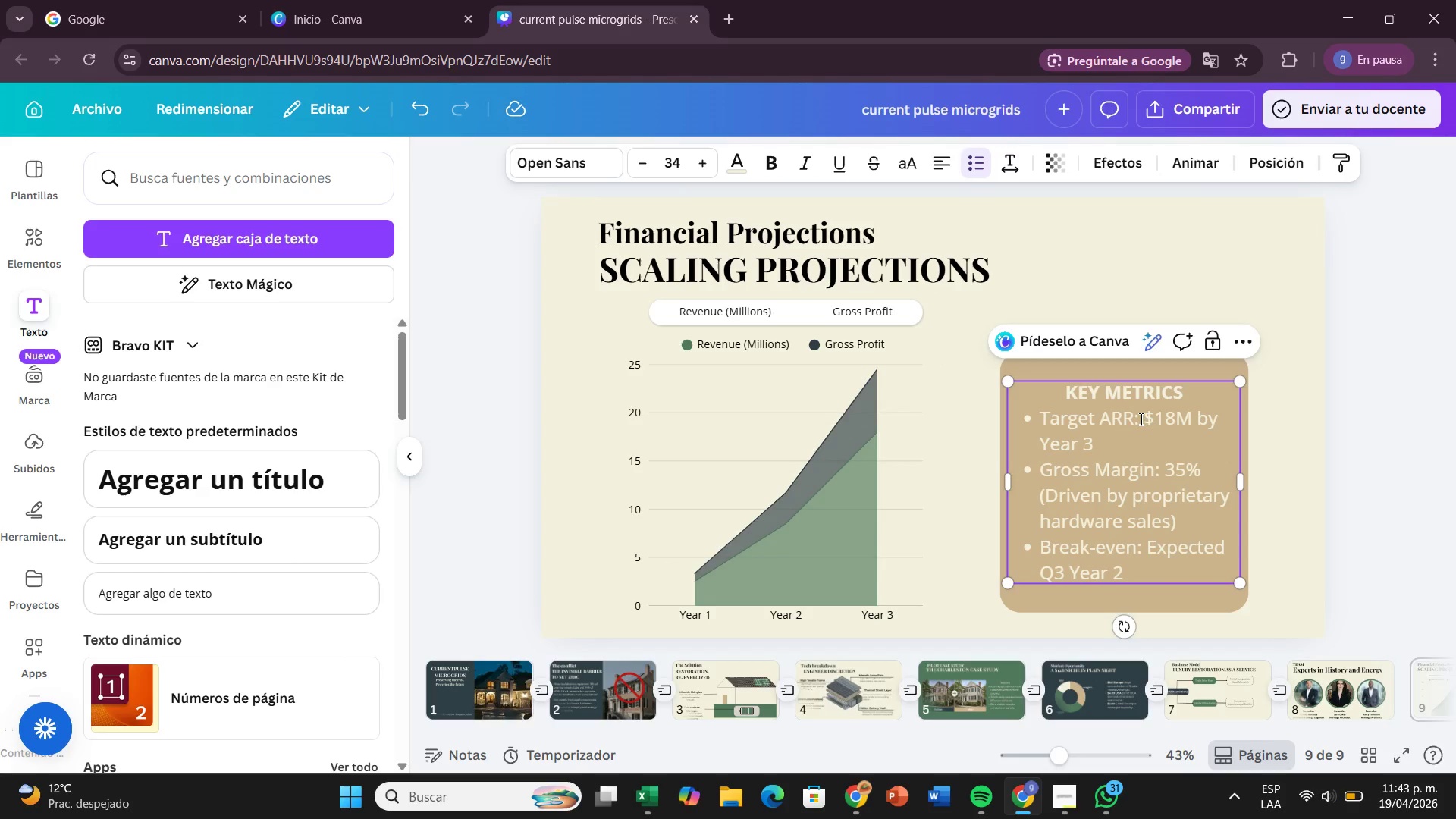 
left_click_drag(start_coordinate=[1141, 419], to_coordinate=[1030, 416])
 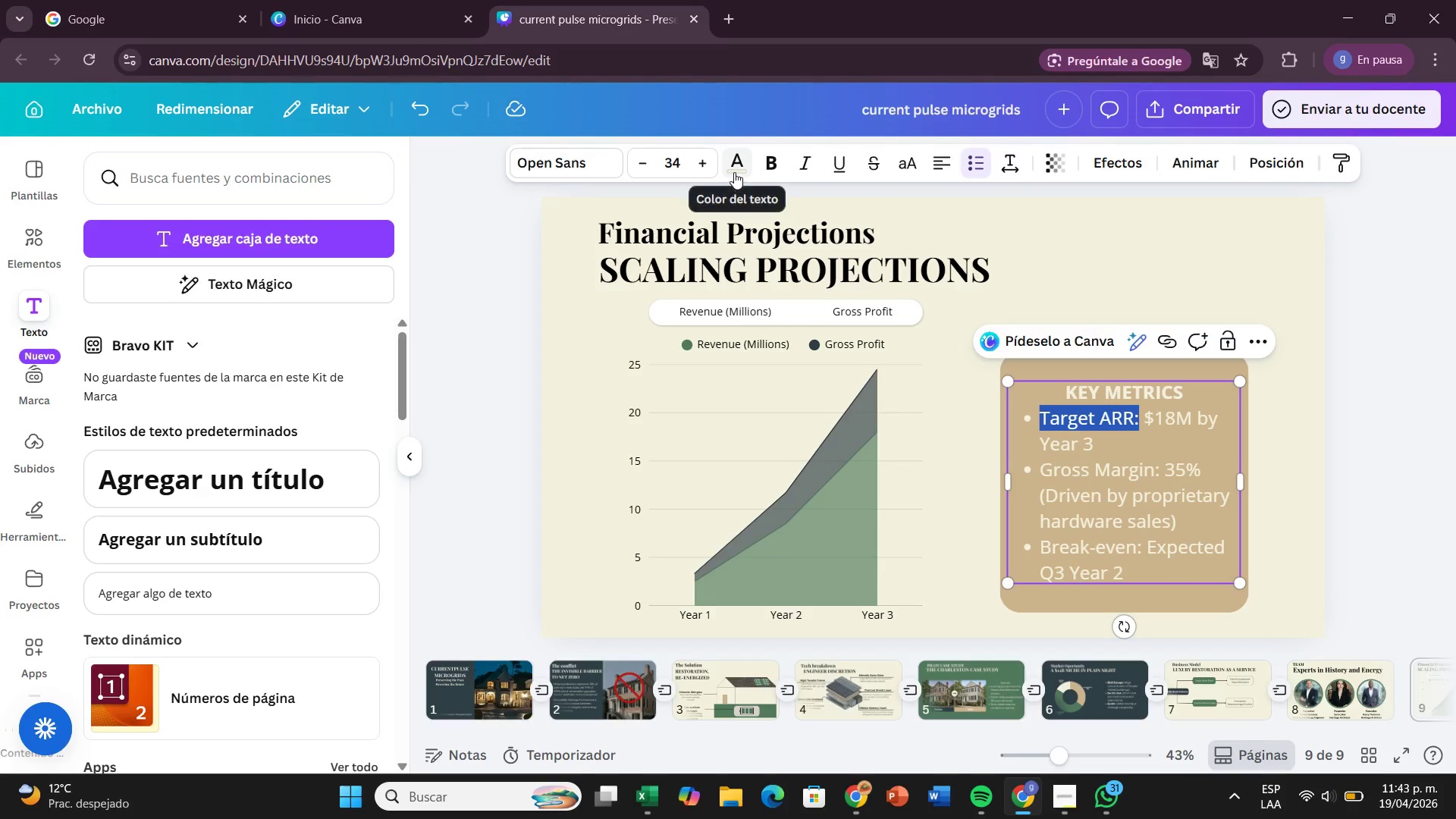 
left_click([761, 165])
 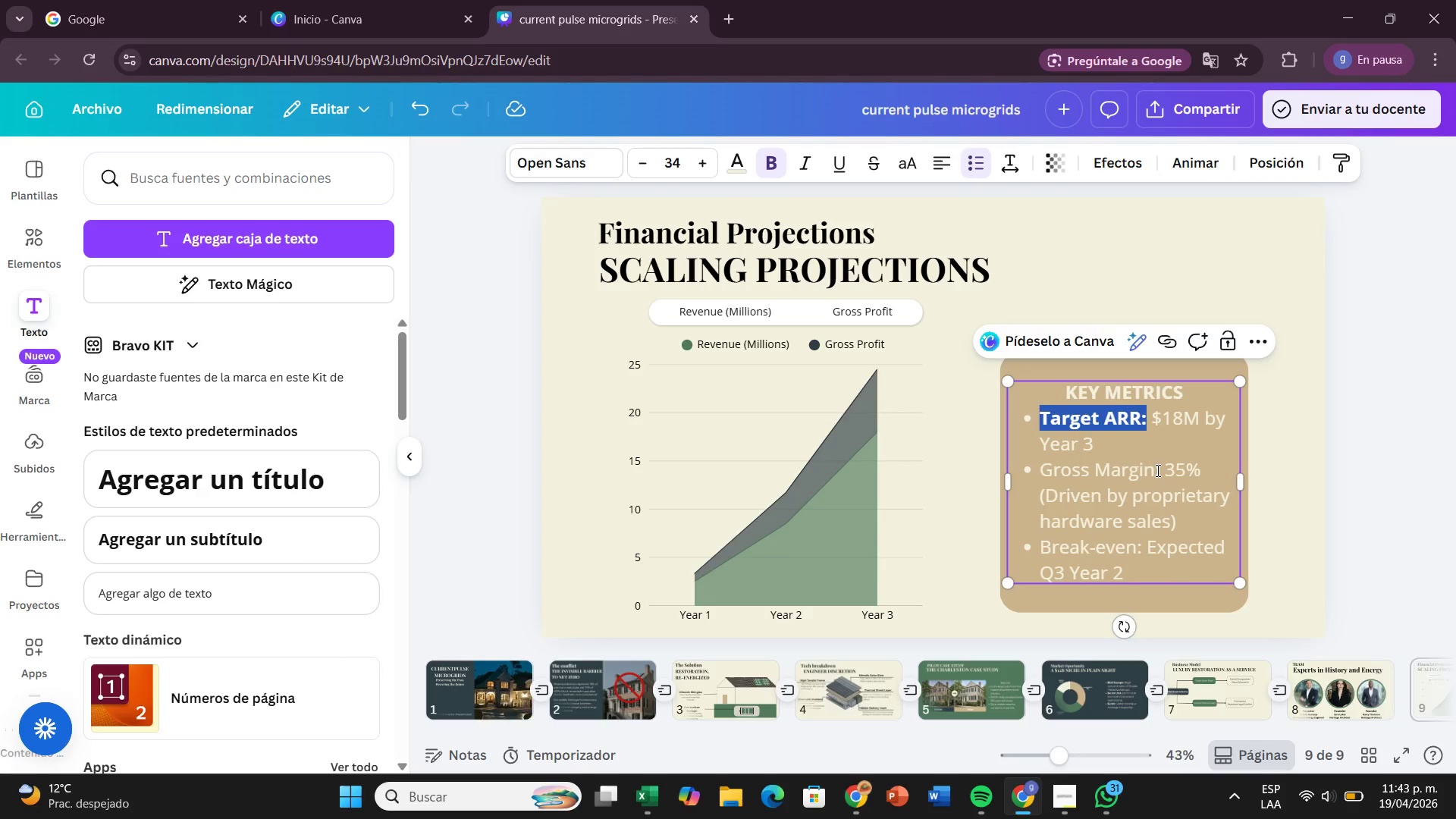 
left_click_drag(start_coordinate=[1158, 470], to_coordinate=[1046, 476])
 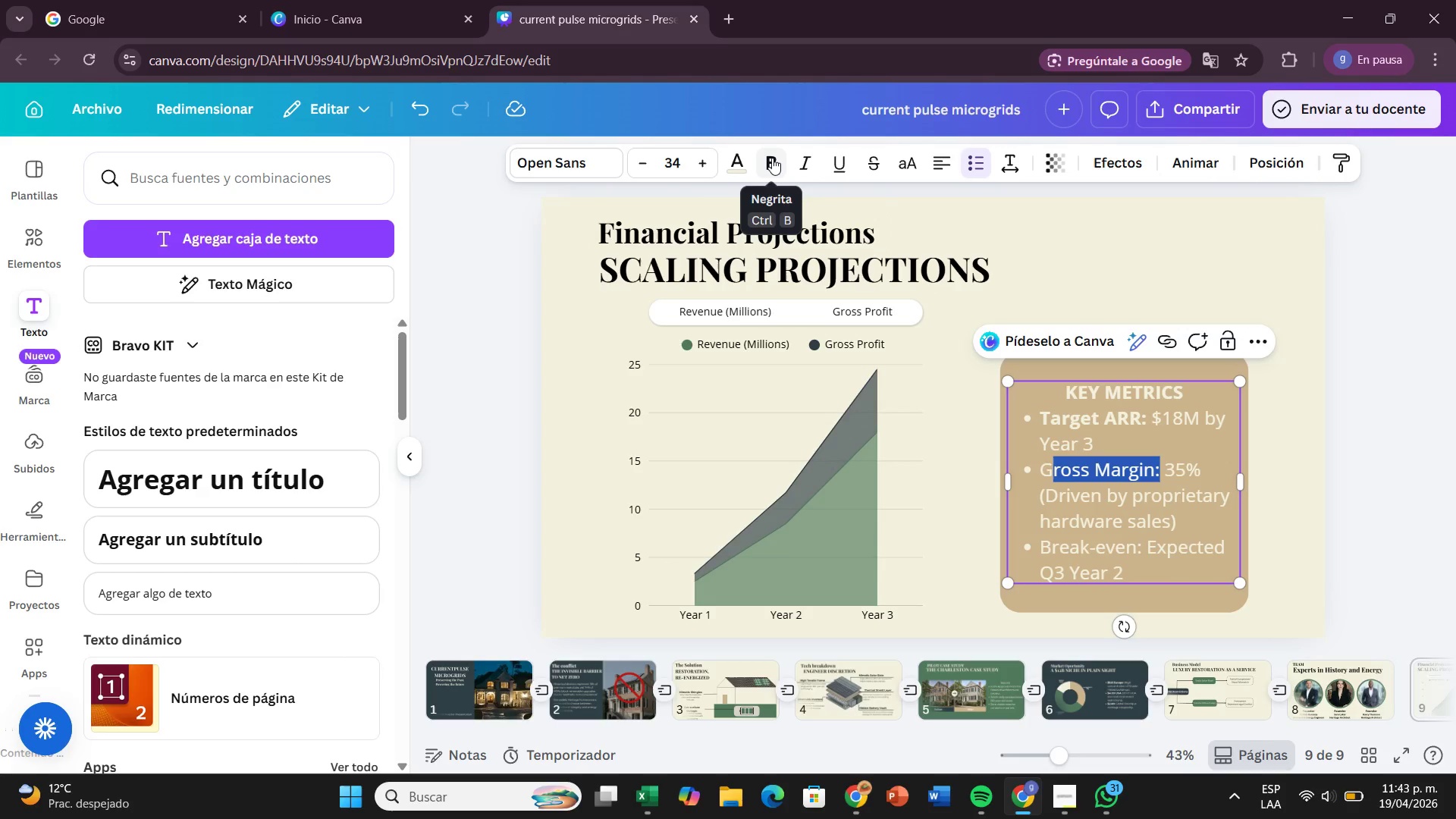 
left_click([772, 158])
 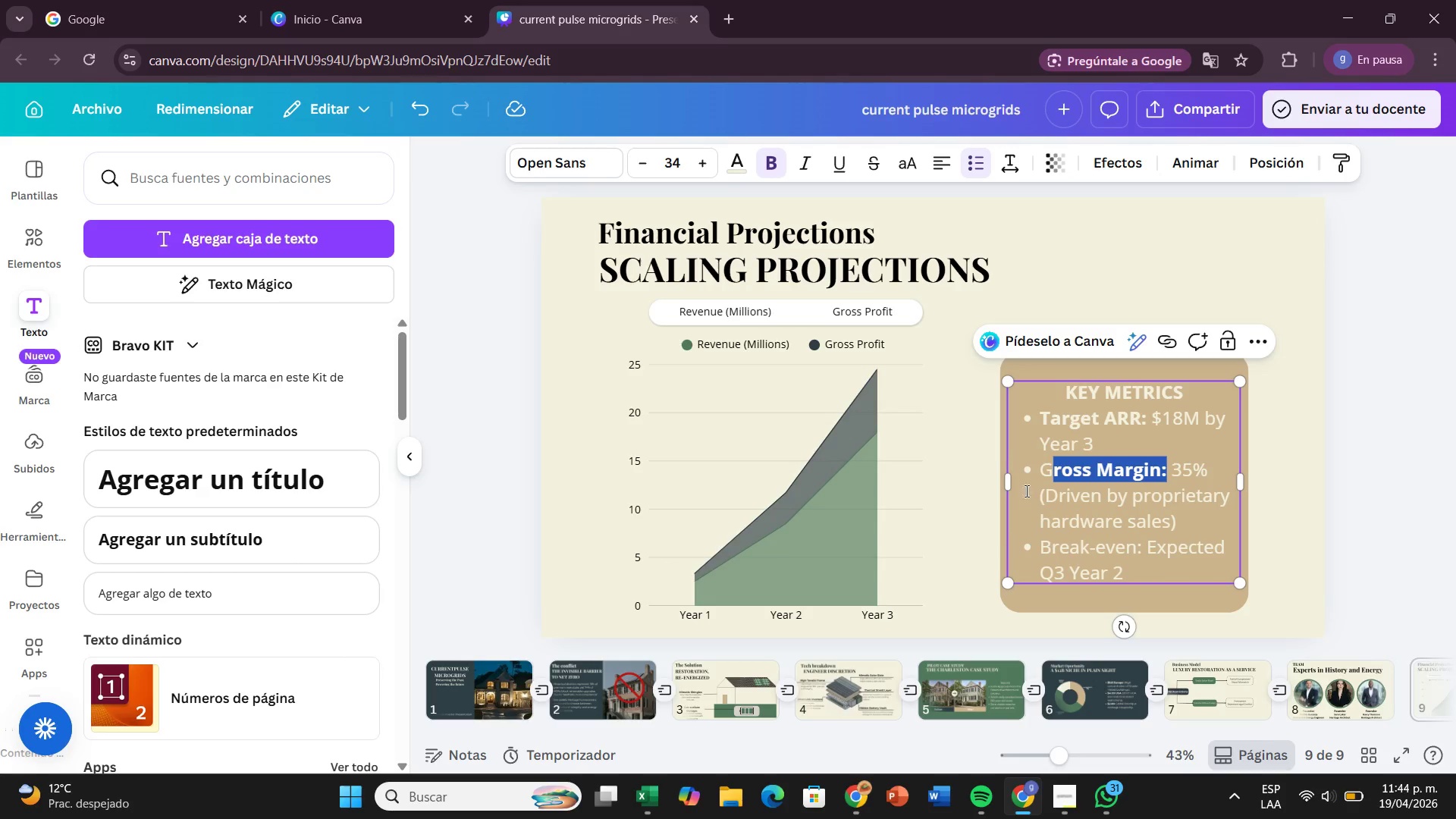 
left_click_drag(start_coordinate=[1037, 463], to_coordinate=[1052, 466])
 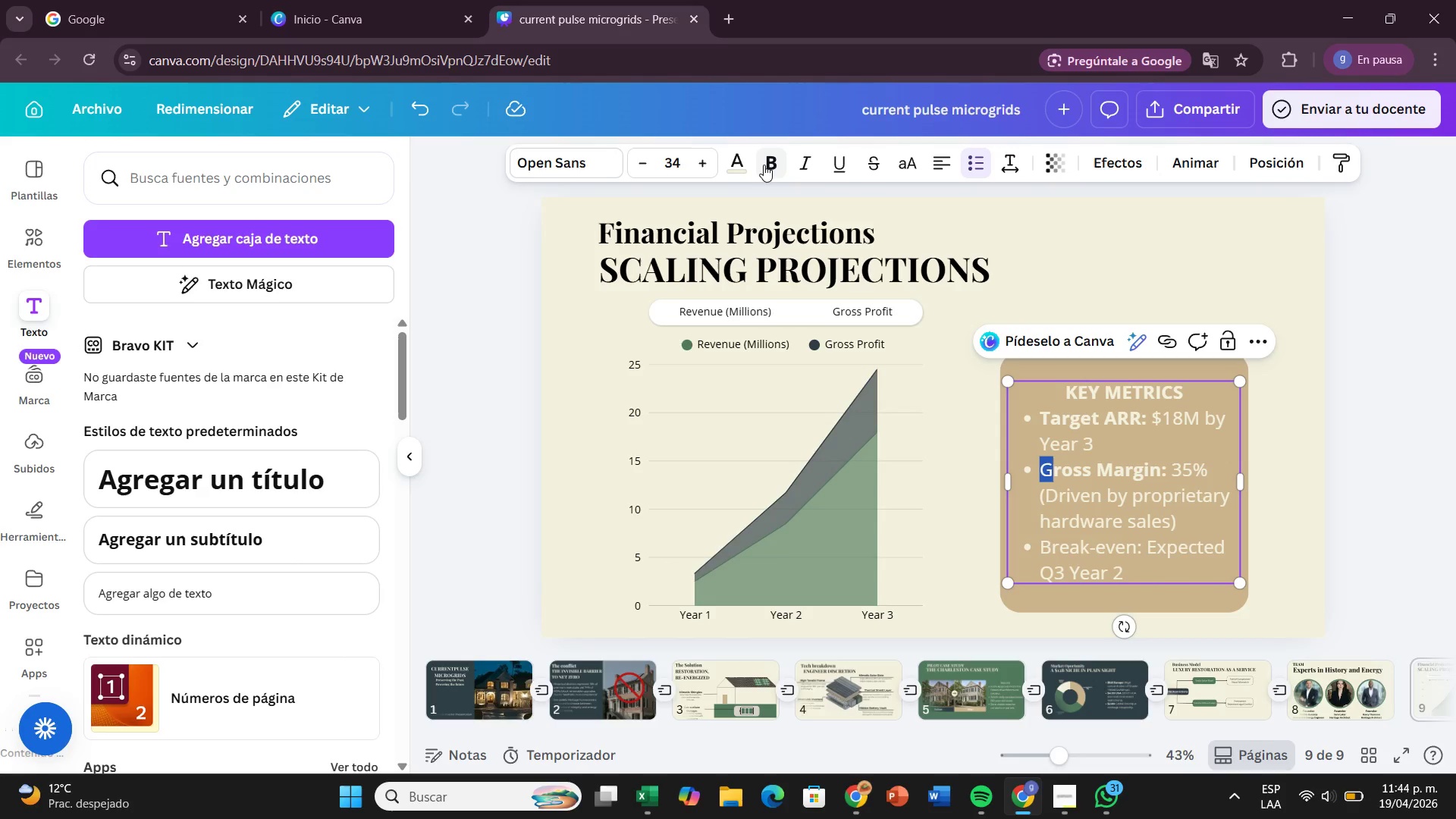 
left_click([763, 164])
 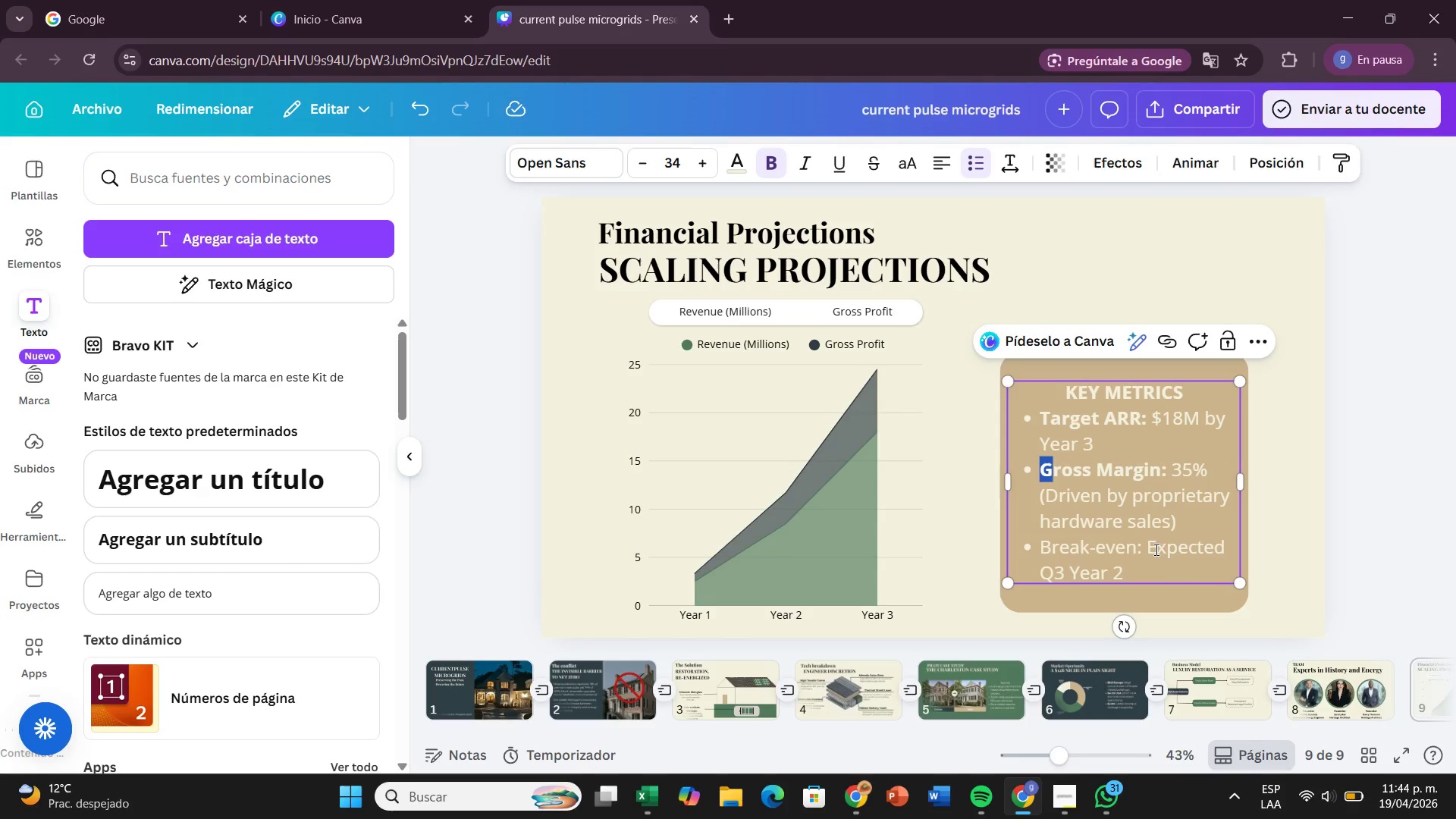 
left_click_drag(start_coordinate=[1143, 550], to_coordinate=[1038, 550])
 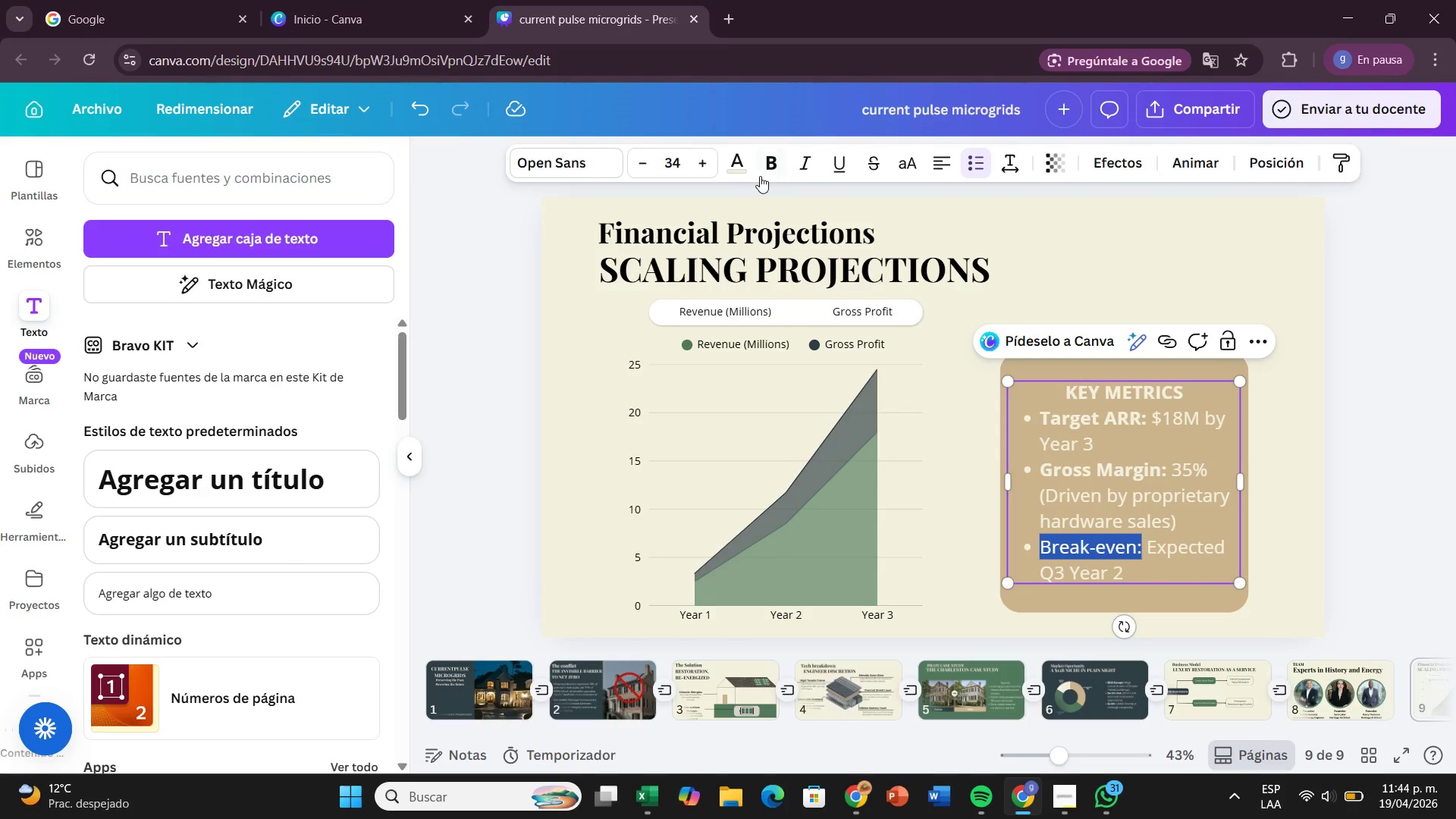 
left_click([762, 176])
 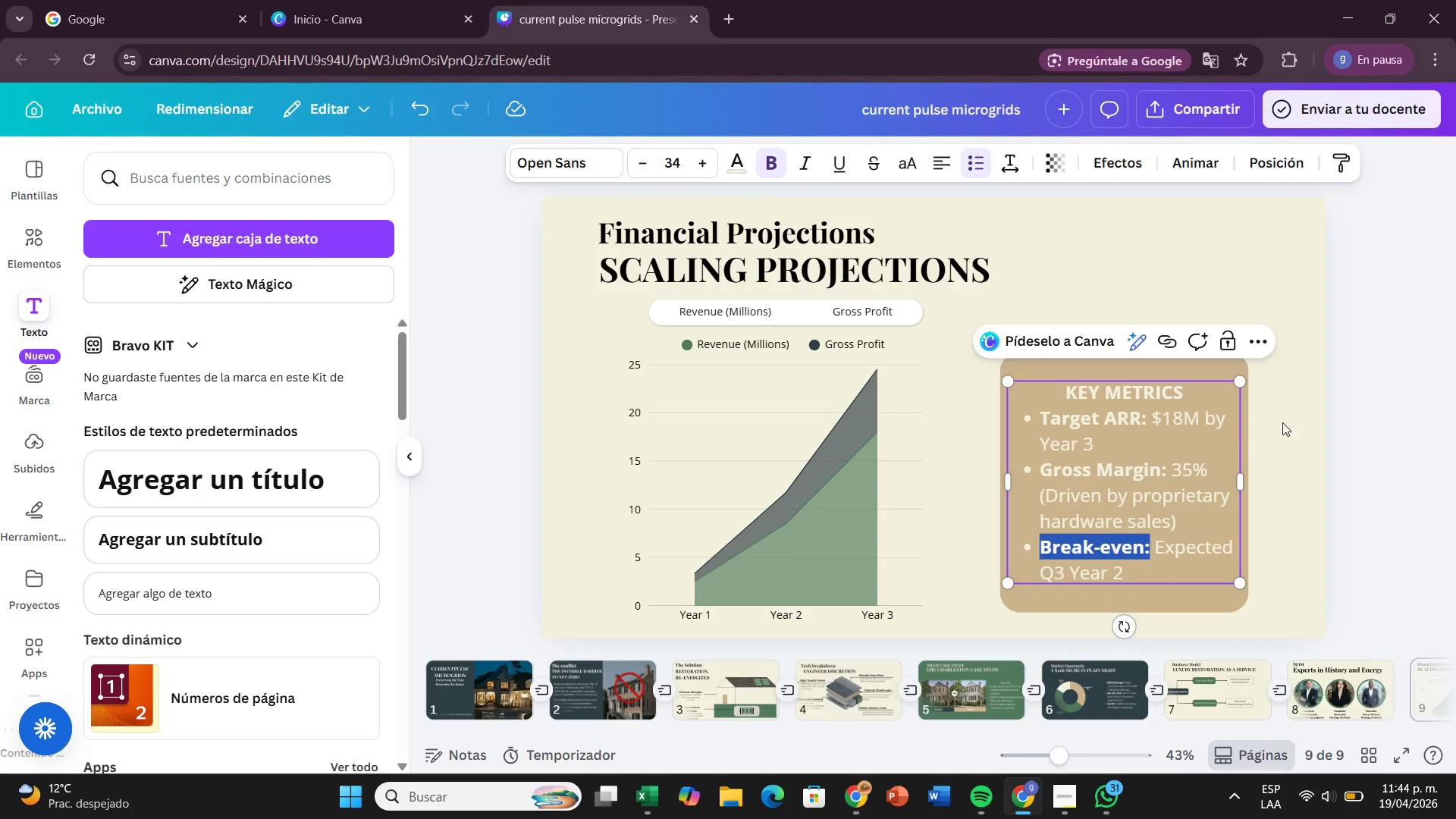 
left_click([1285, 422])
 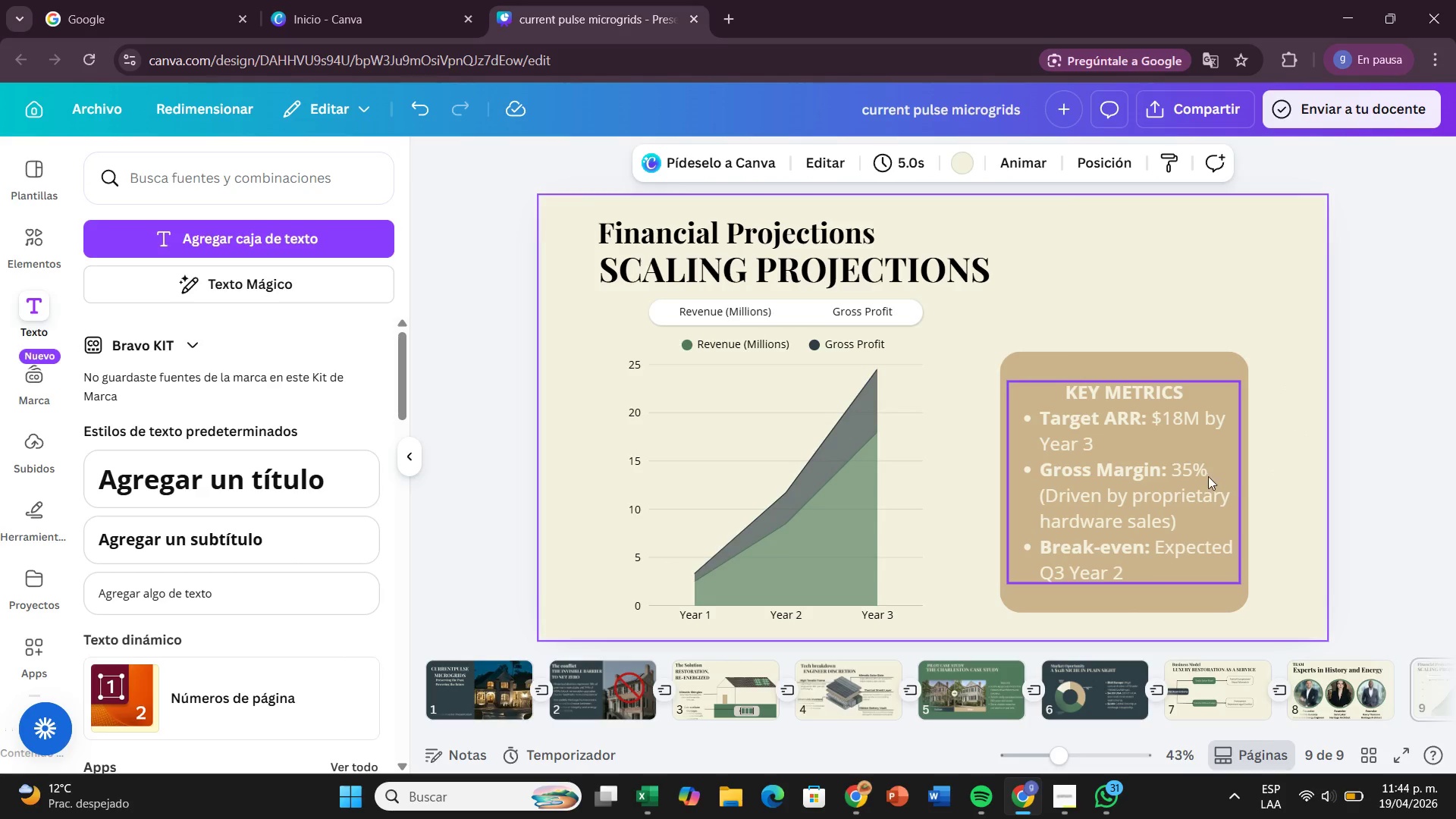 
left_click([1191, 475])
 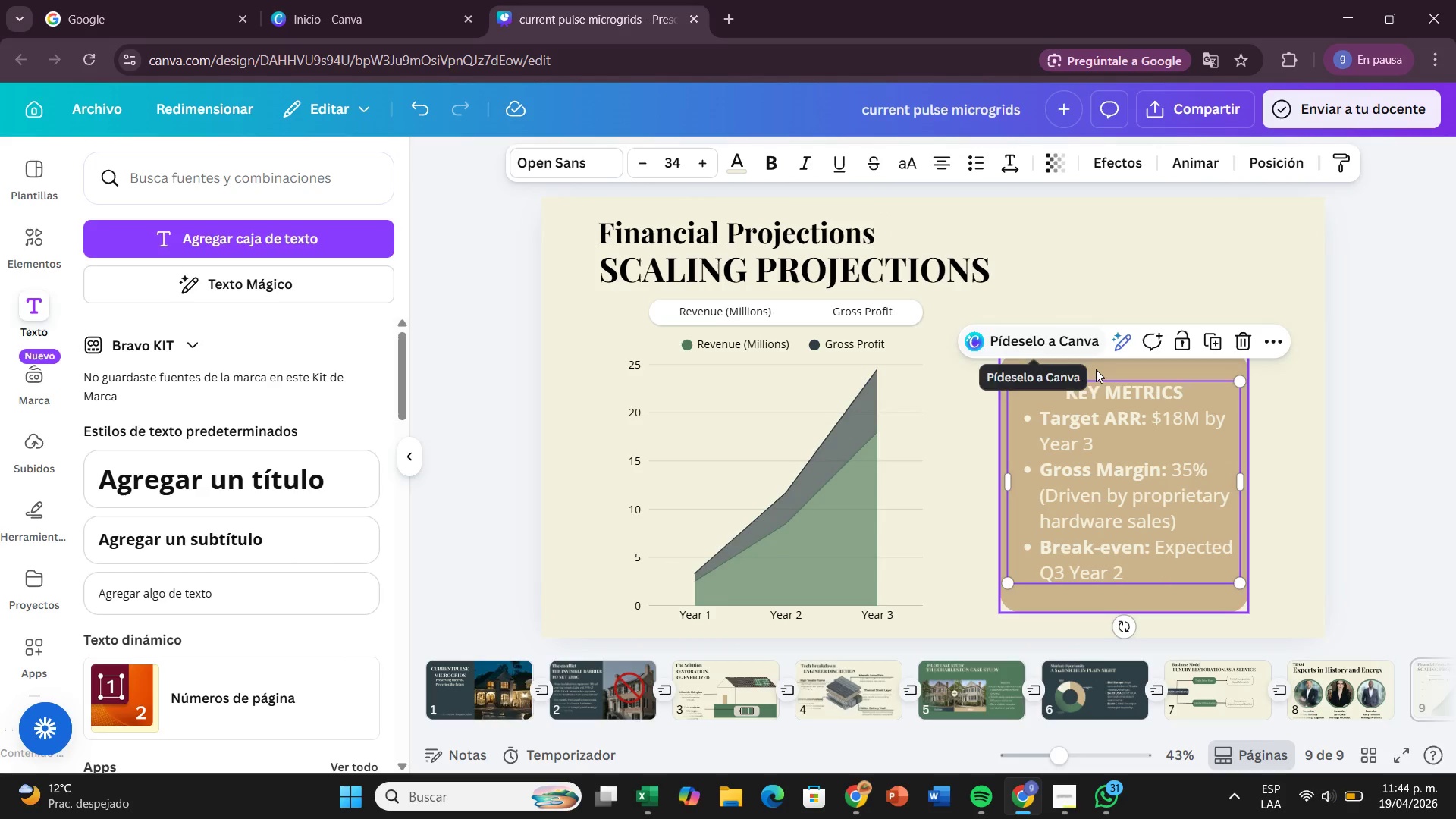 
left_click([1096, 369])
 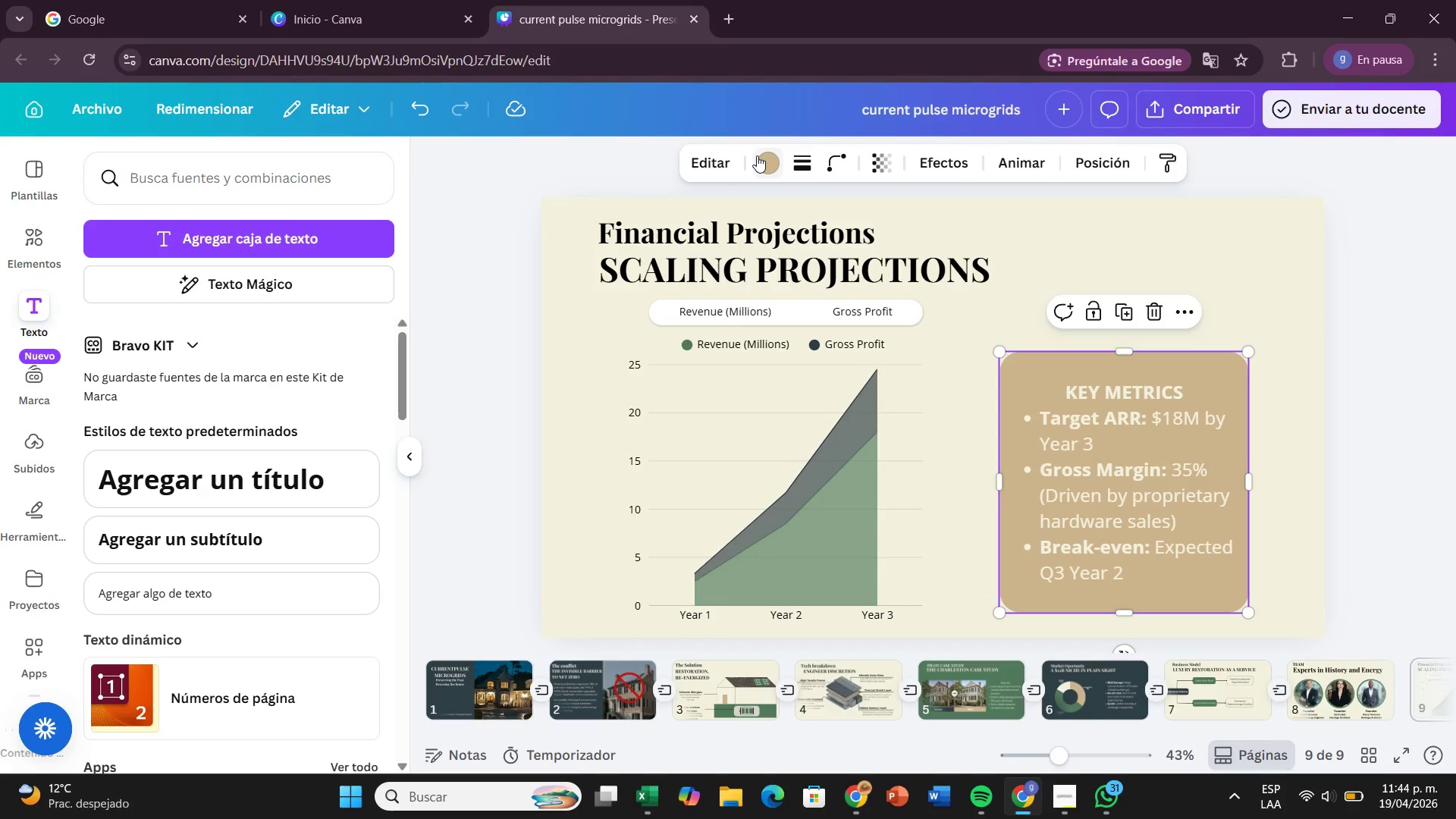 
left_click([757, 155])
 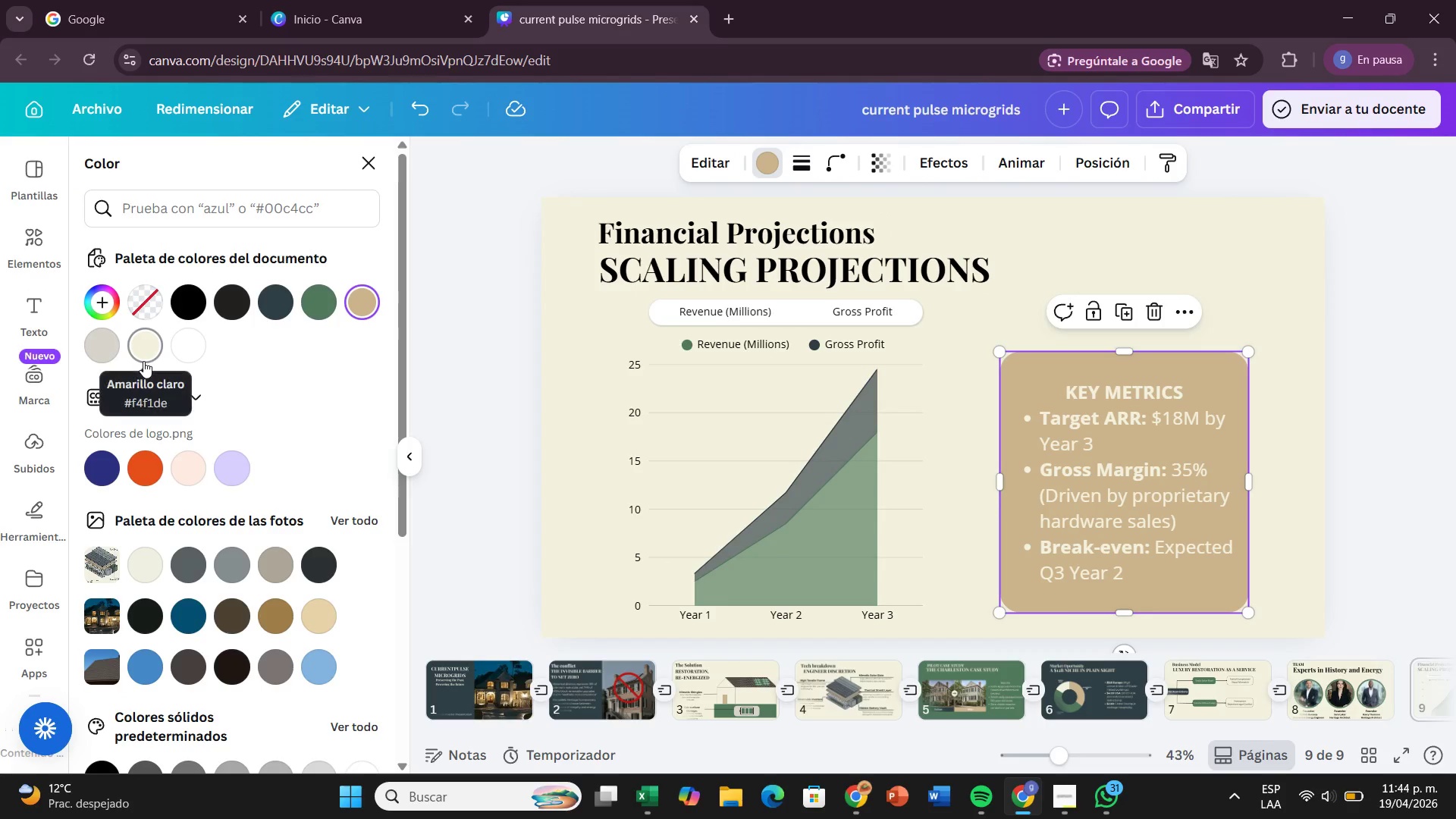 
left_click([180, 351])
 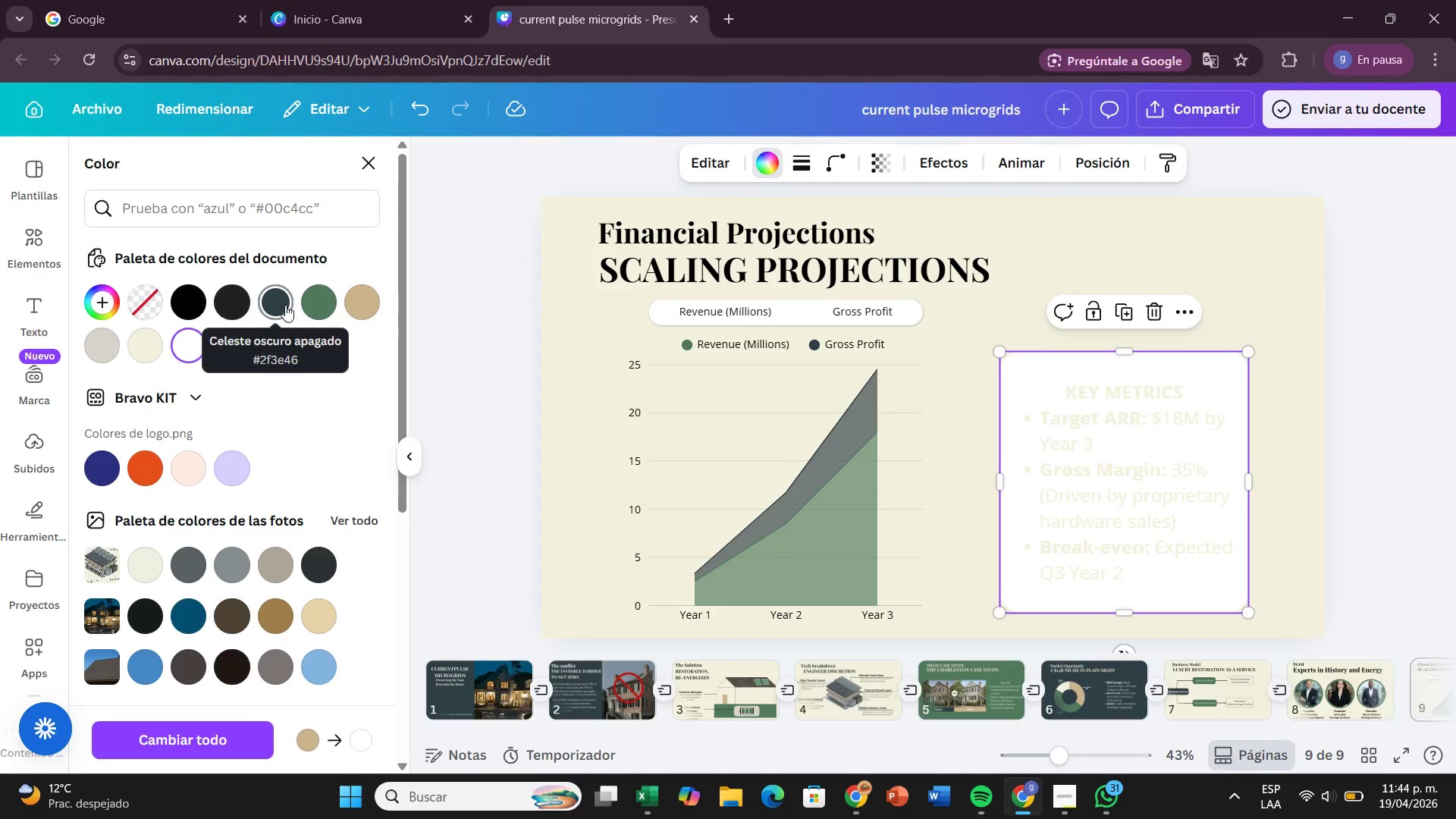 
left_click([303, 304])
 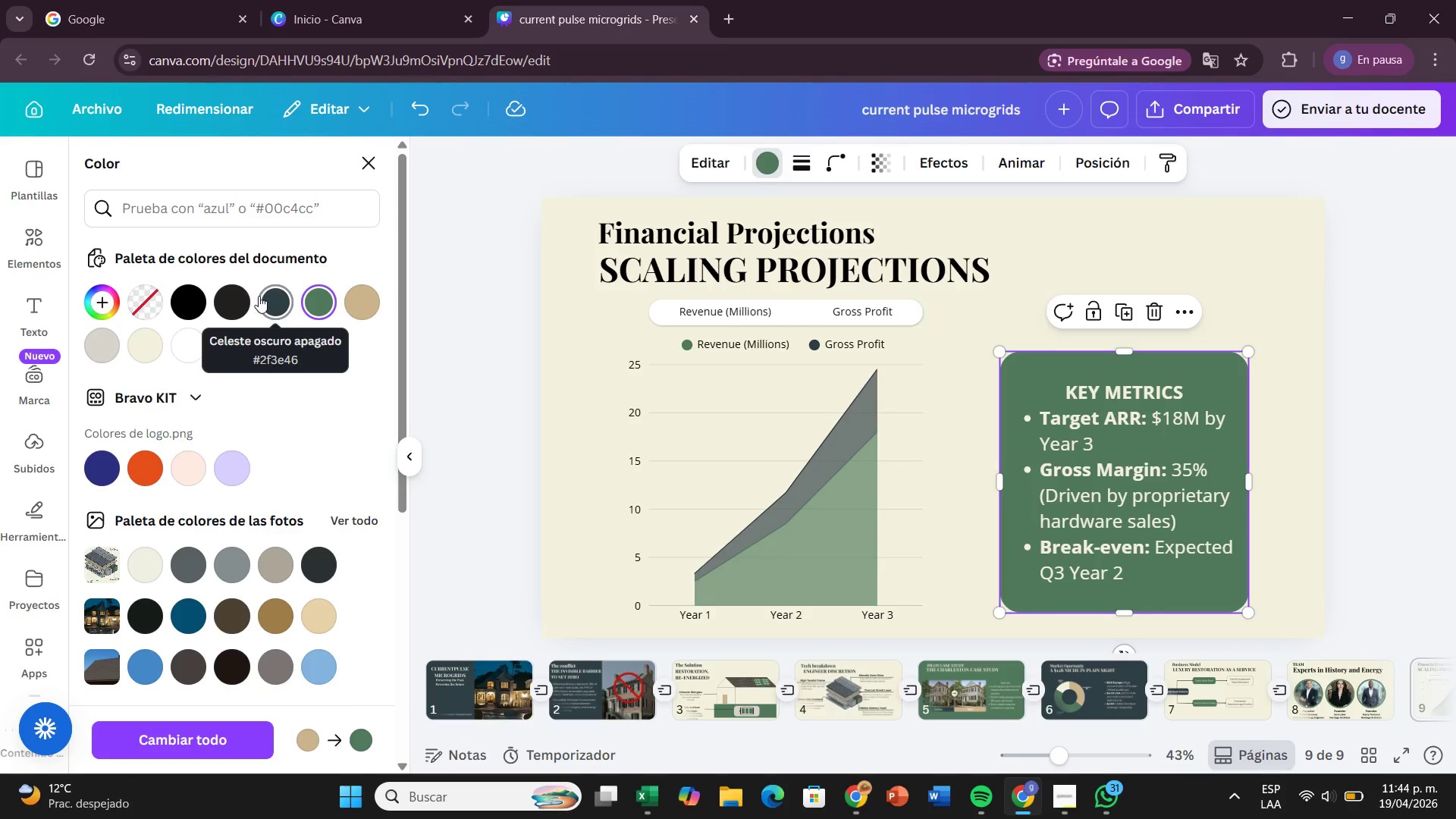 
left_click([259, 296])
 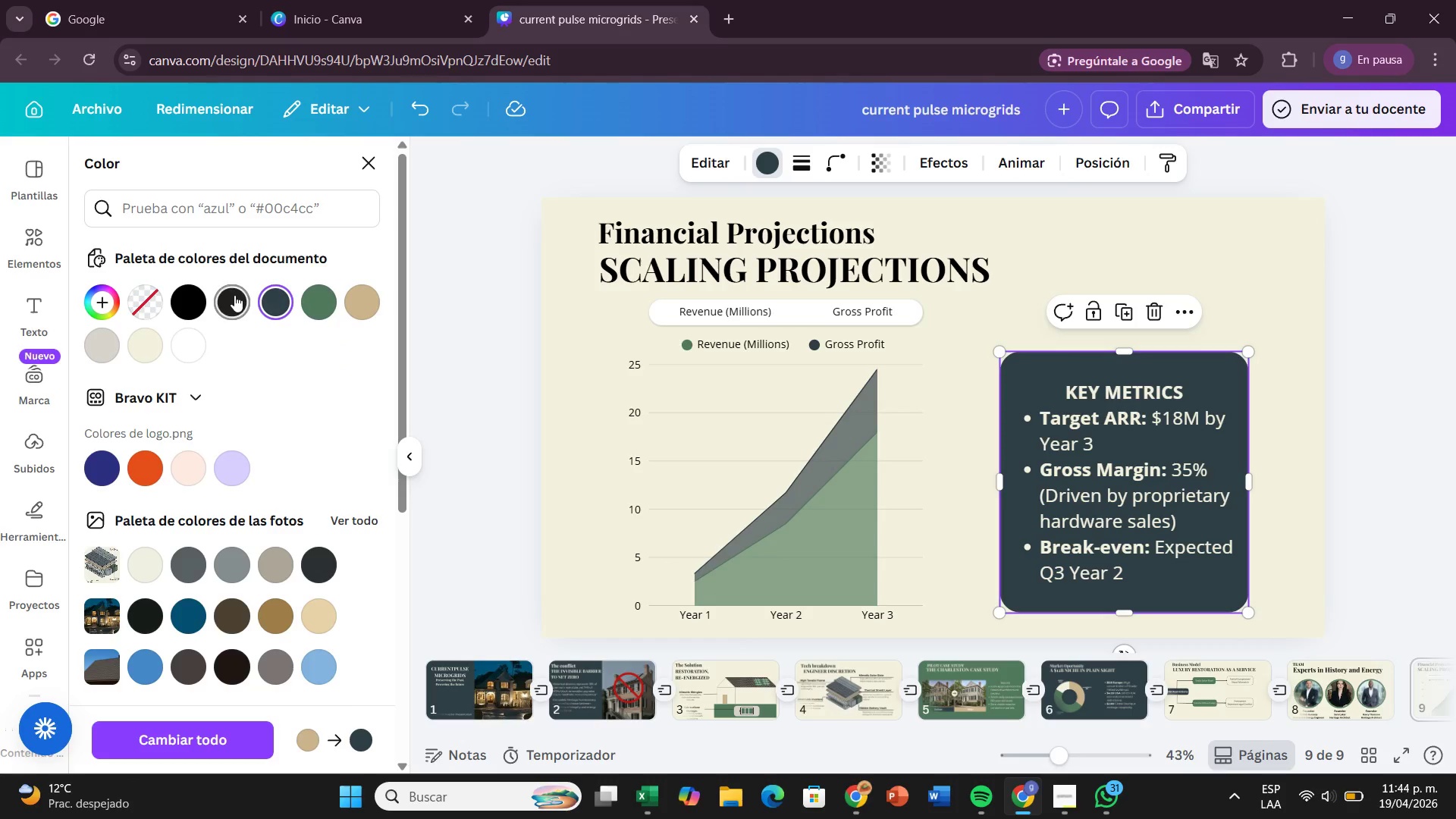 
left_click([234, 295])
 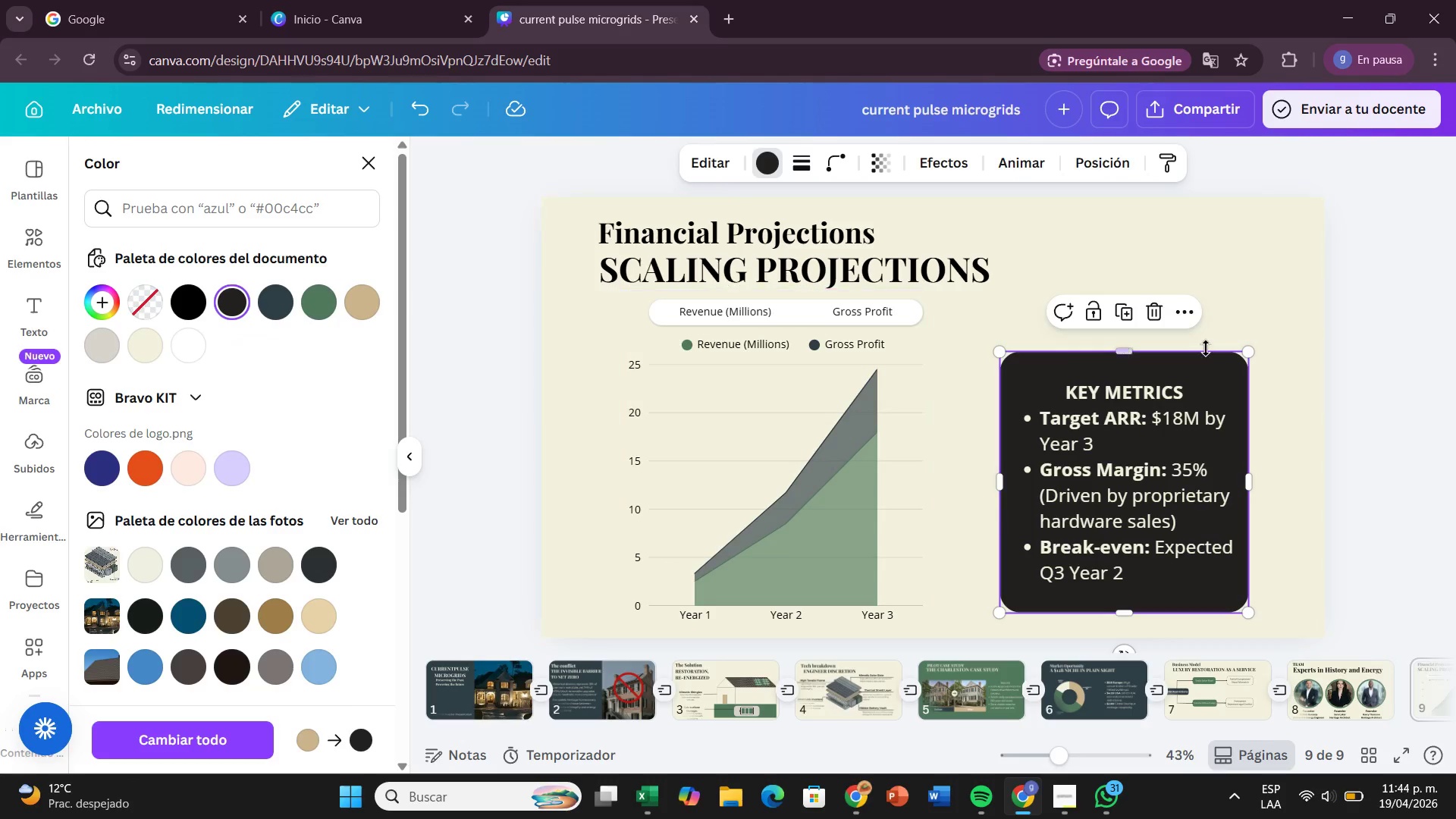 
left_click([1382, 346])
 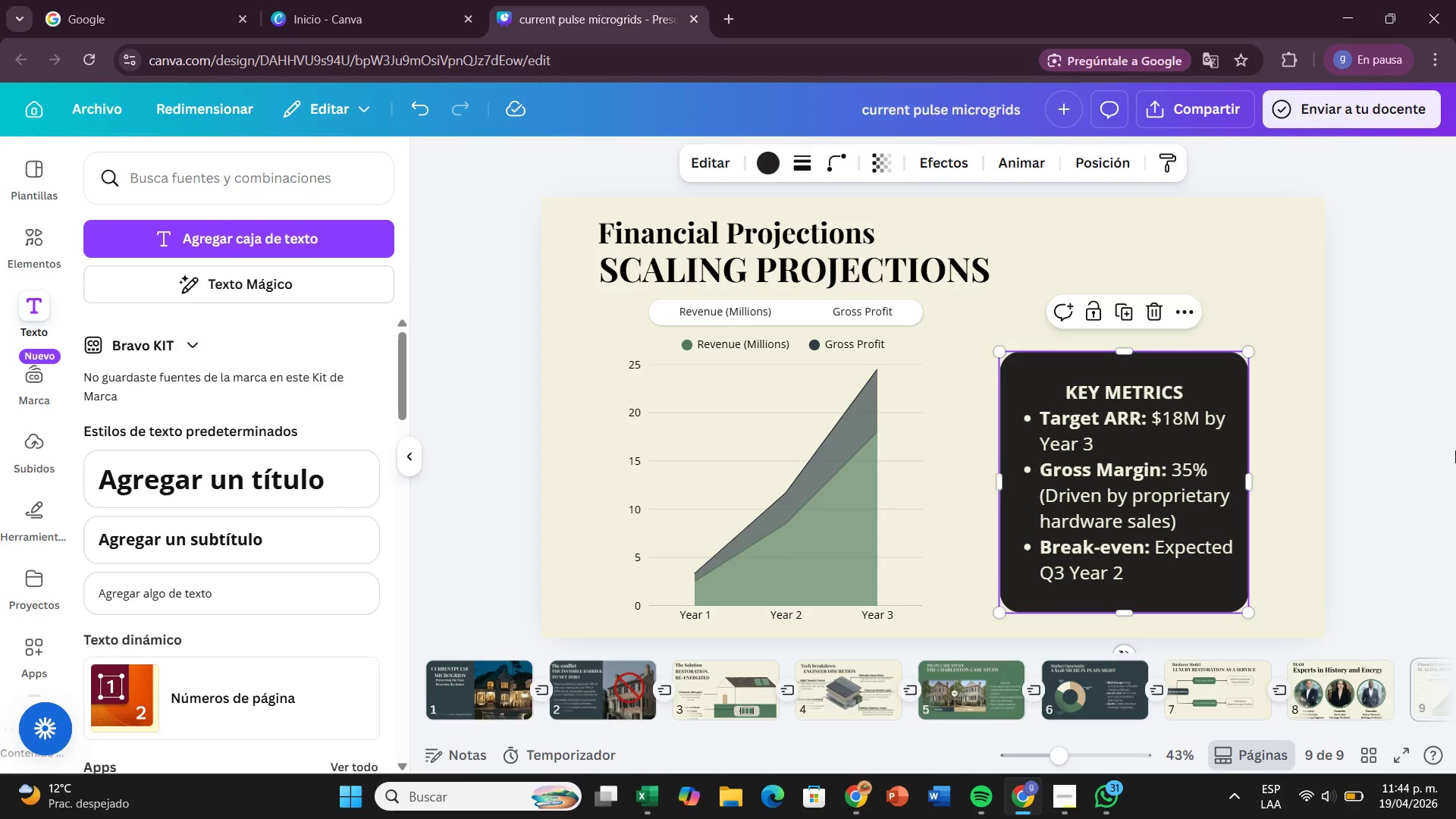 
left_click([1455, 450])
 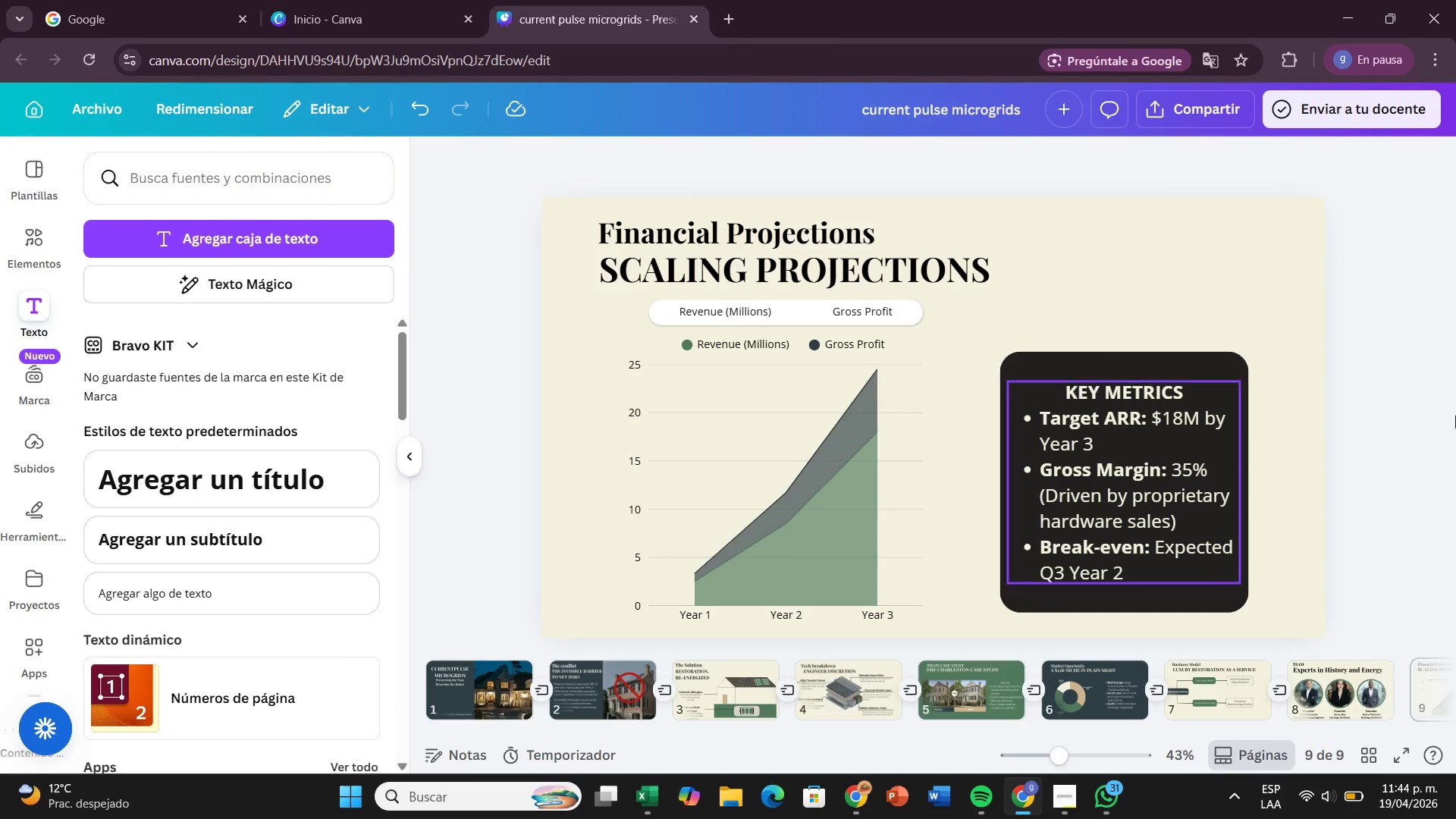 
left_click([1455, 406])
 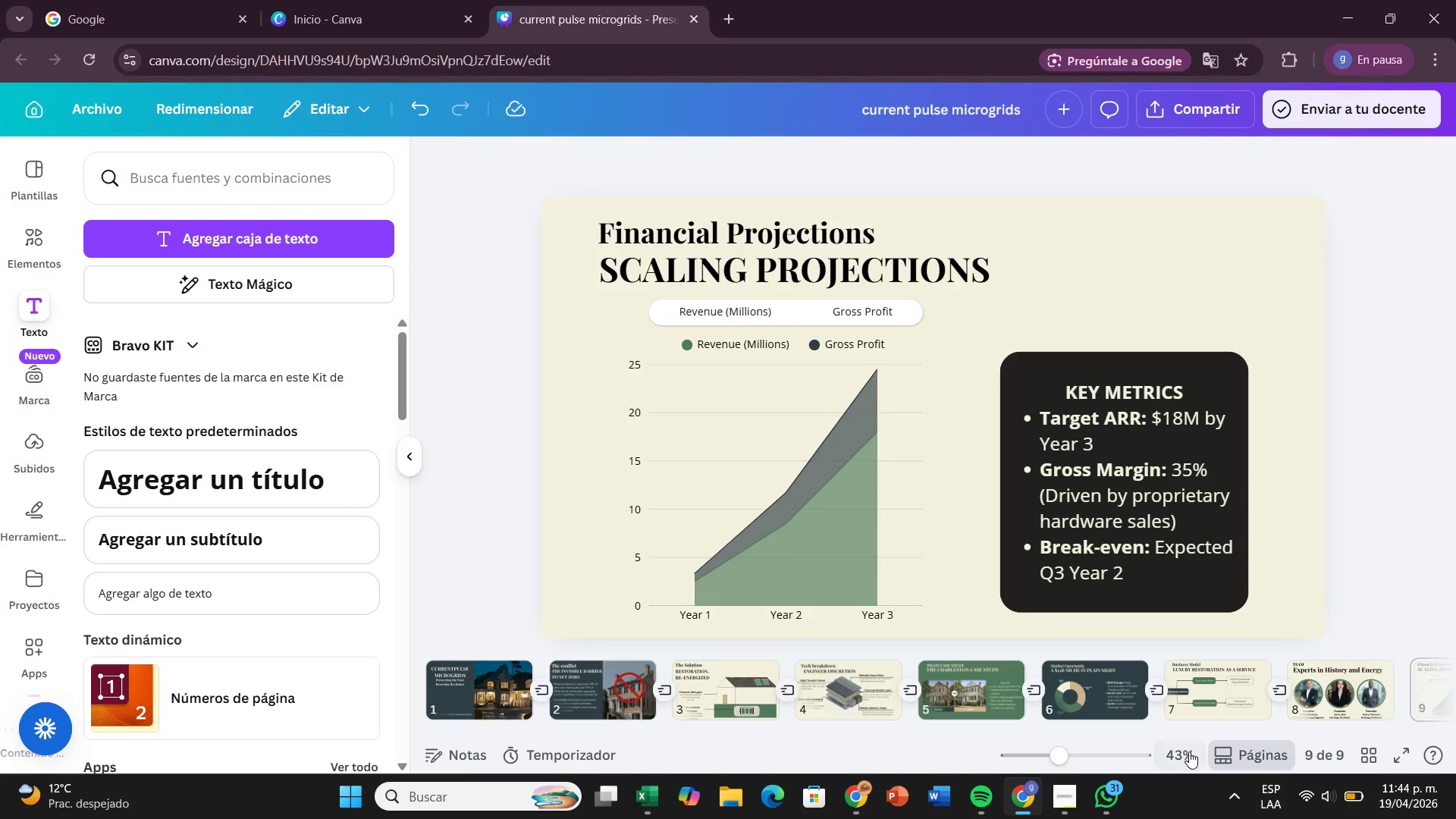 
wait(5.11)
 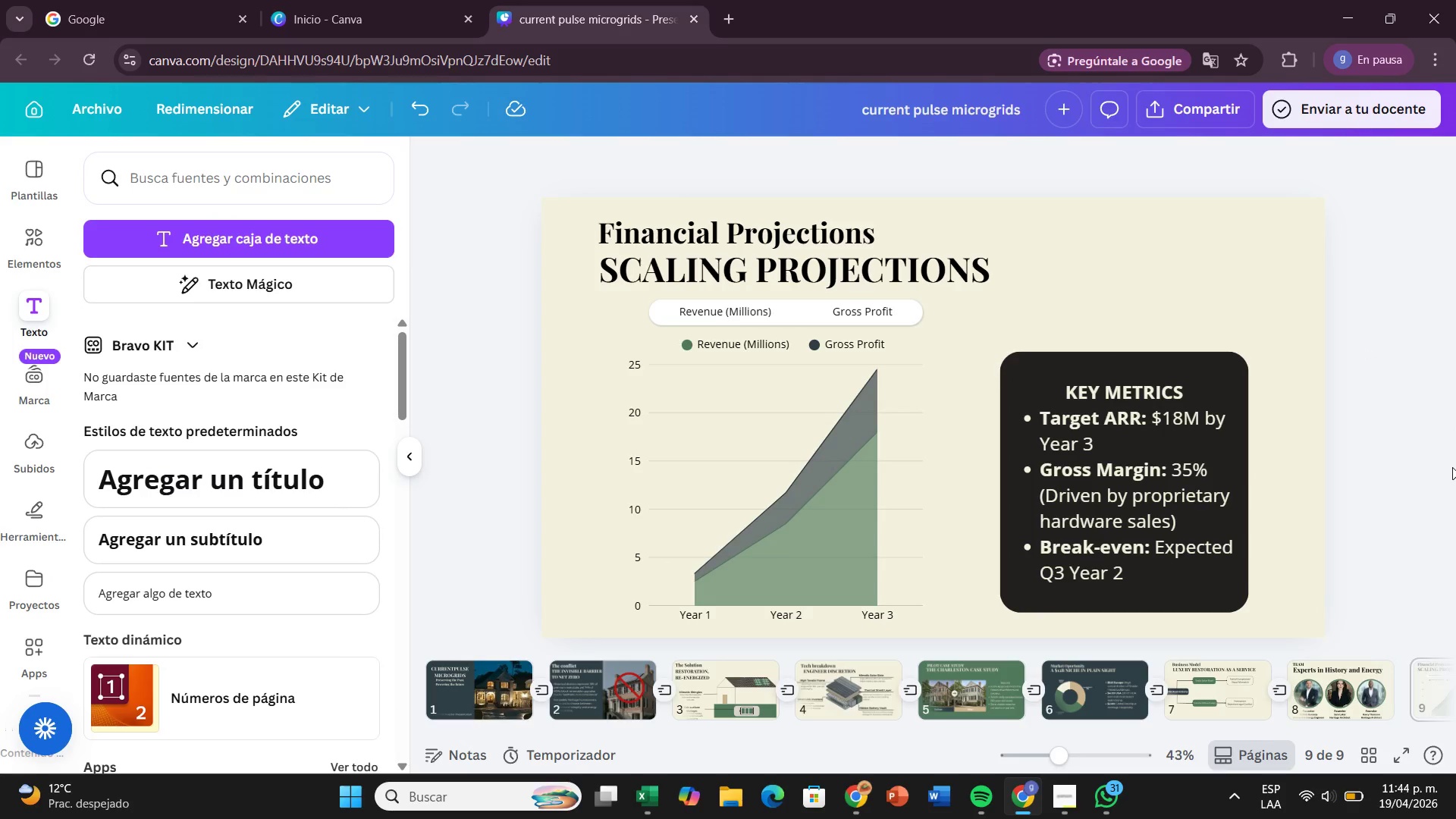 
left_click_drag(start_coordinate=[1077, 727], to_coordinate=[1299, 726])
 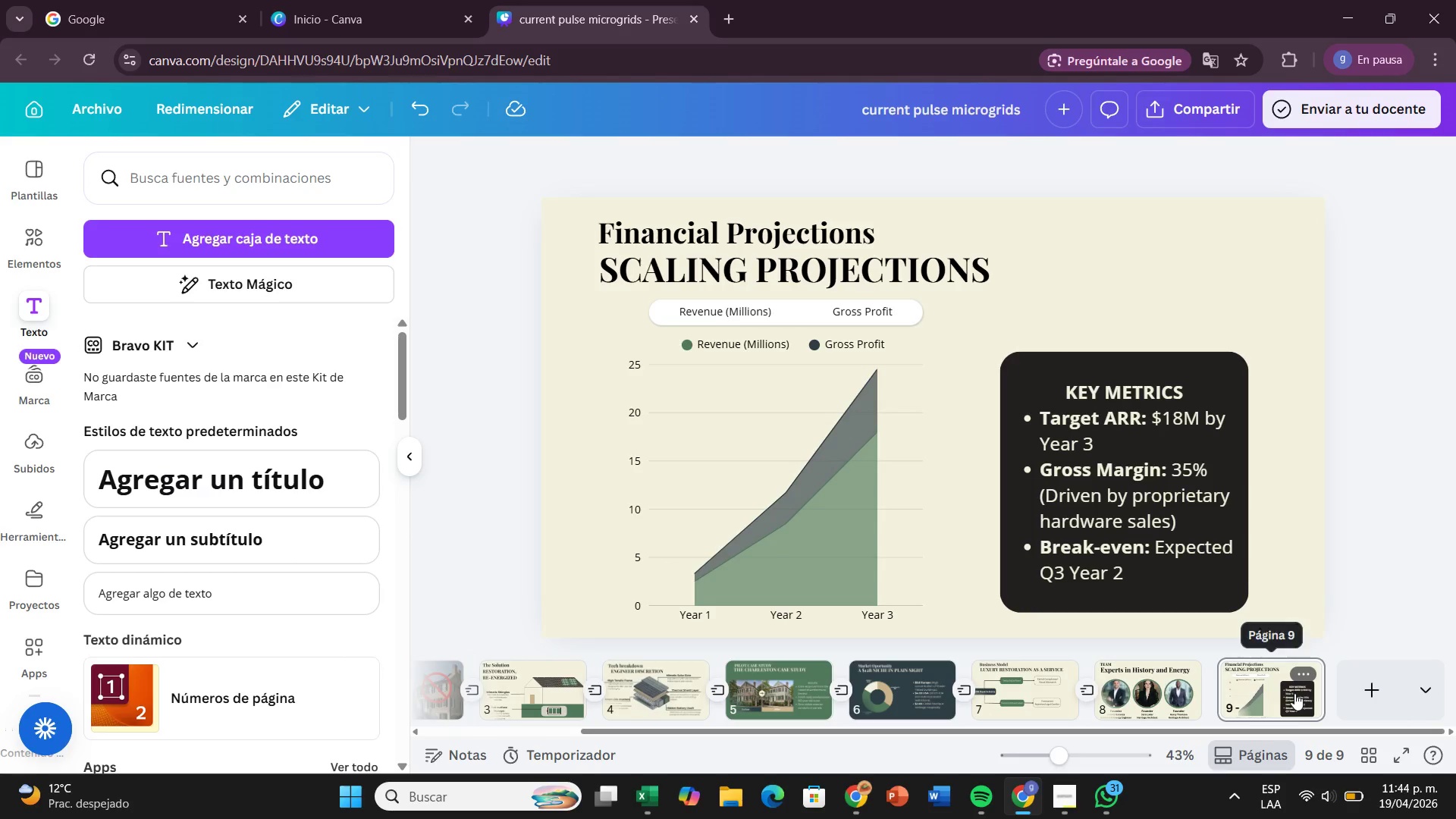 
left_click([1294, 693])
 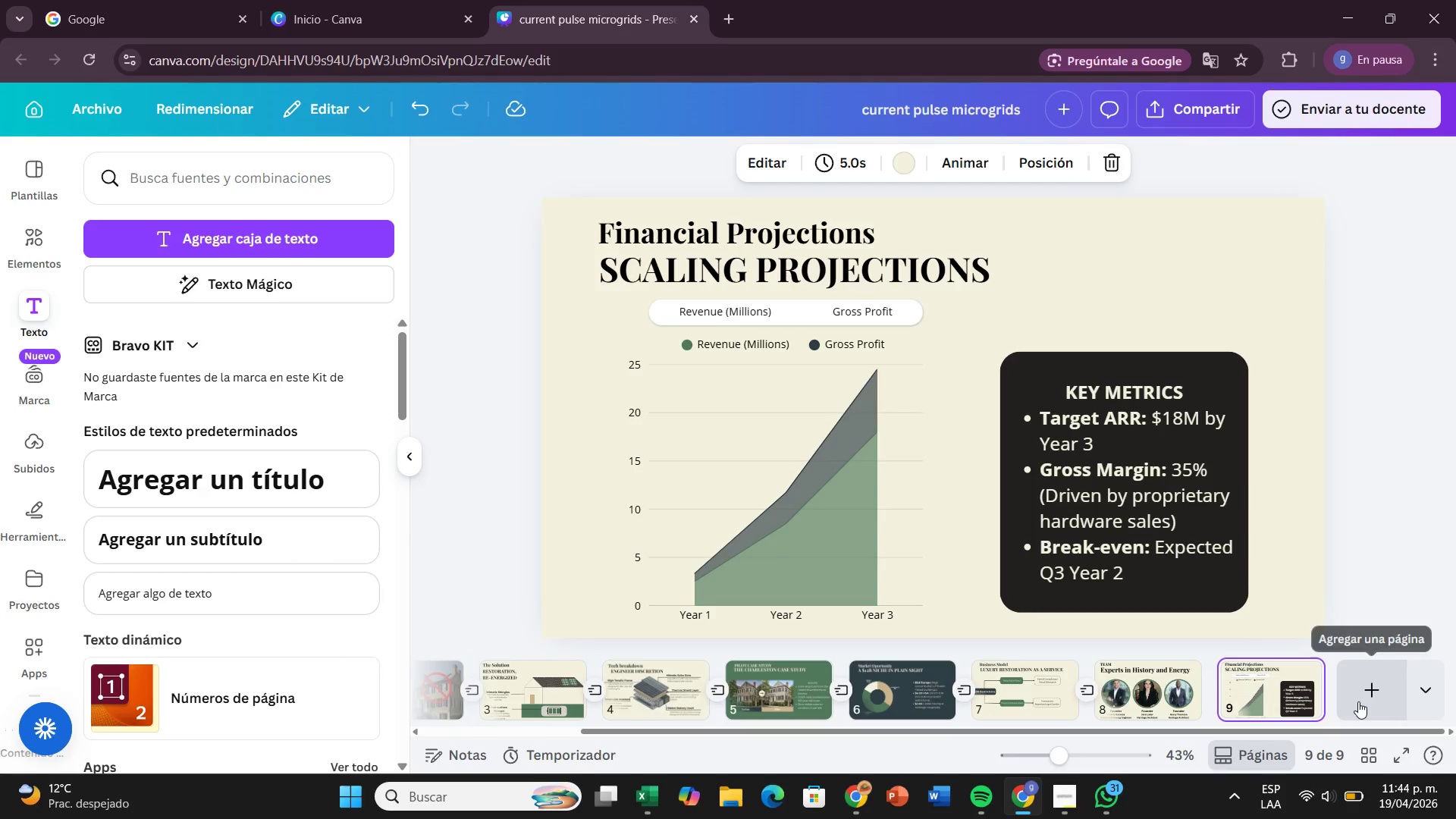 
left_click([1358, 701])
 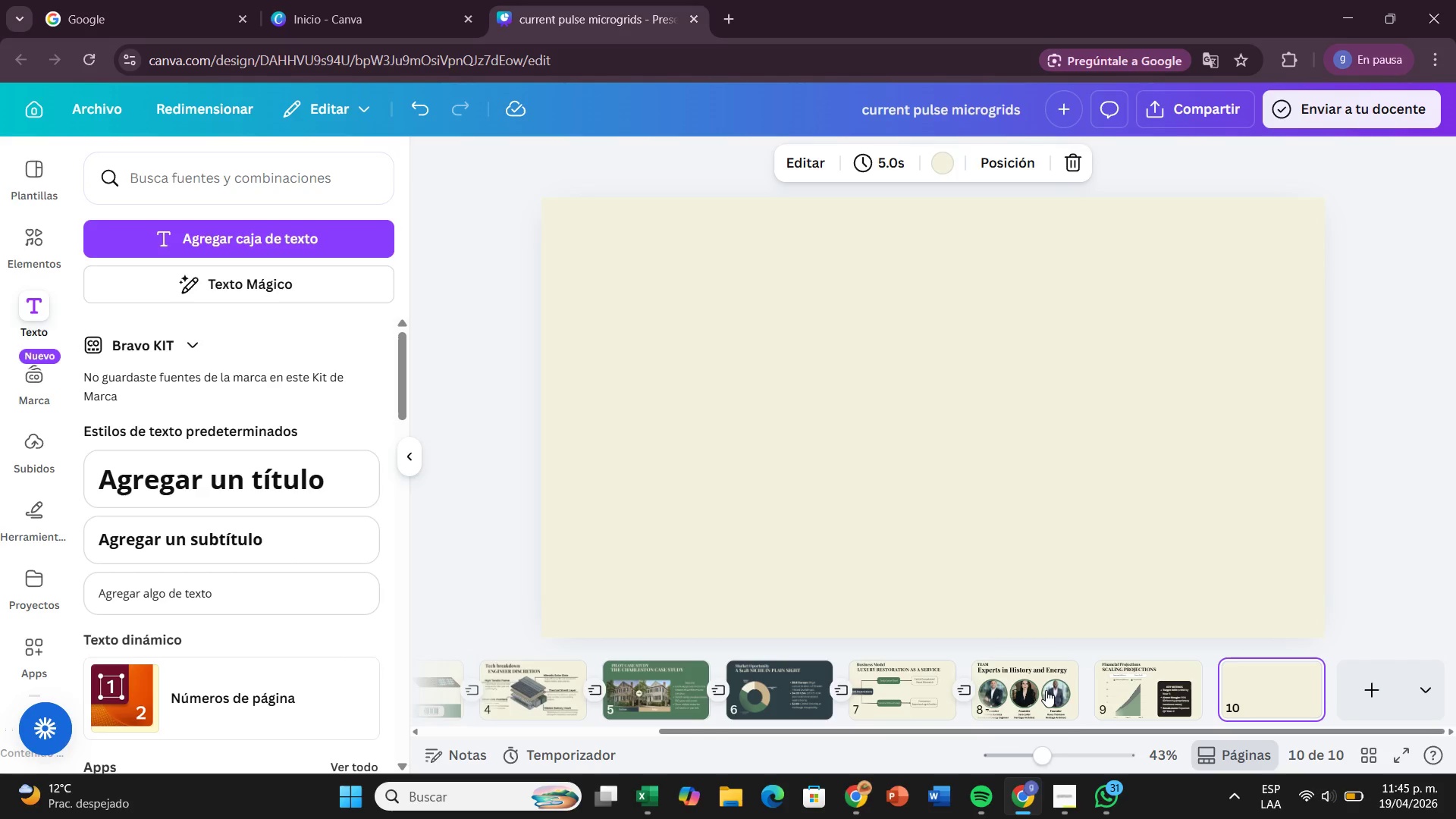 
wait(59.62)
 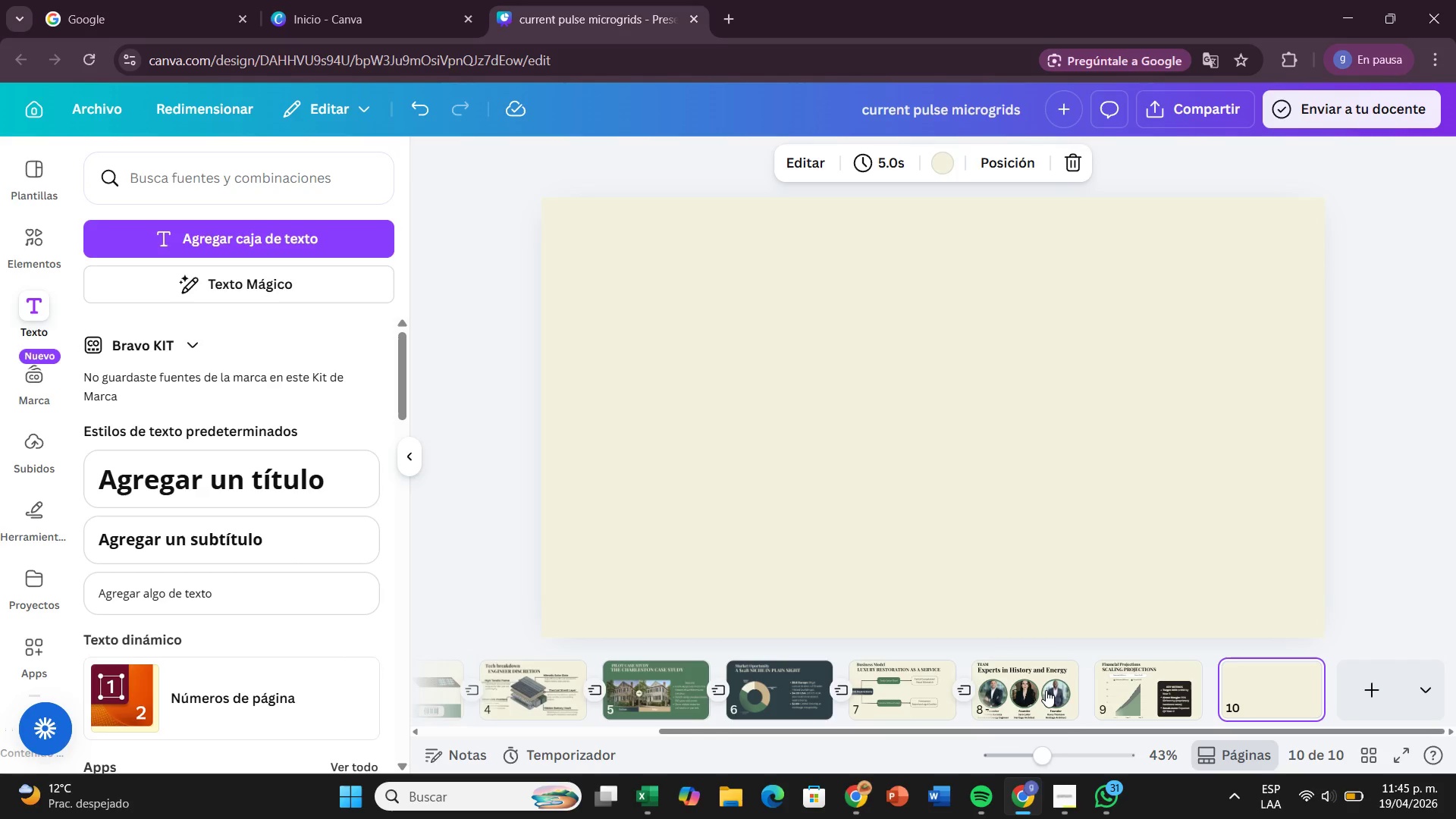 
left_click([924, 693])
 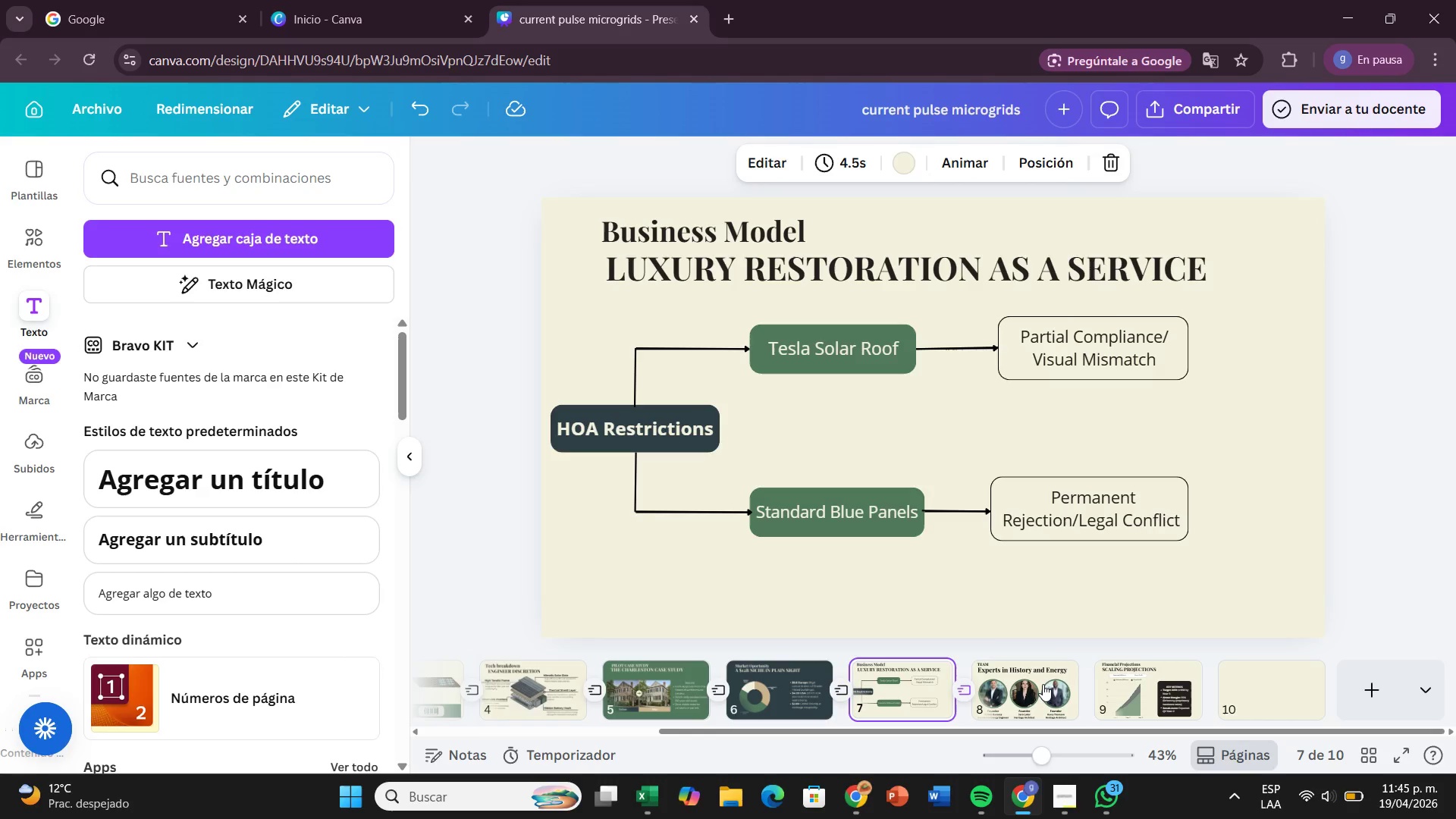 
wait(15.16)
 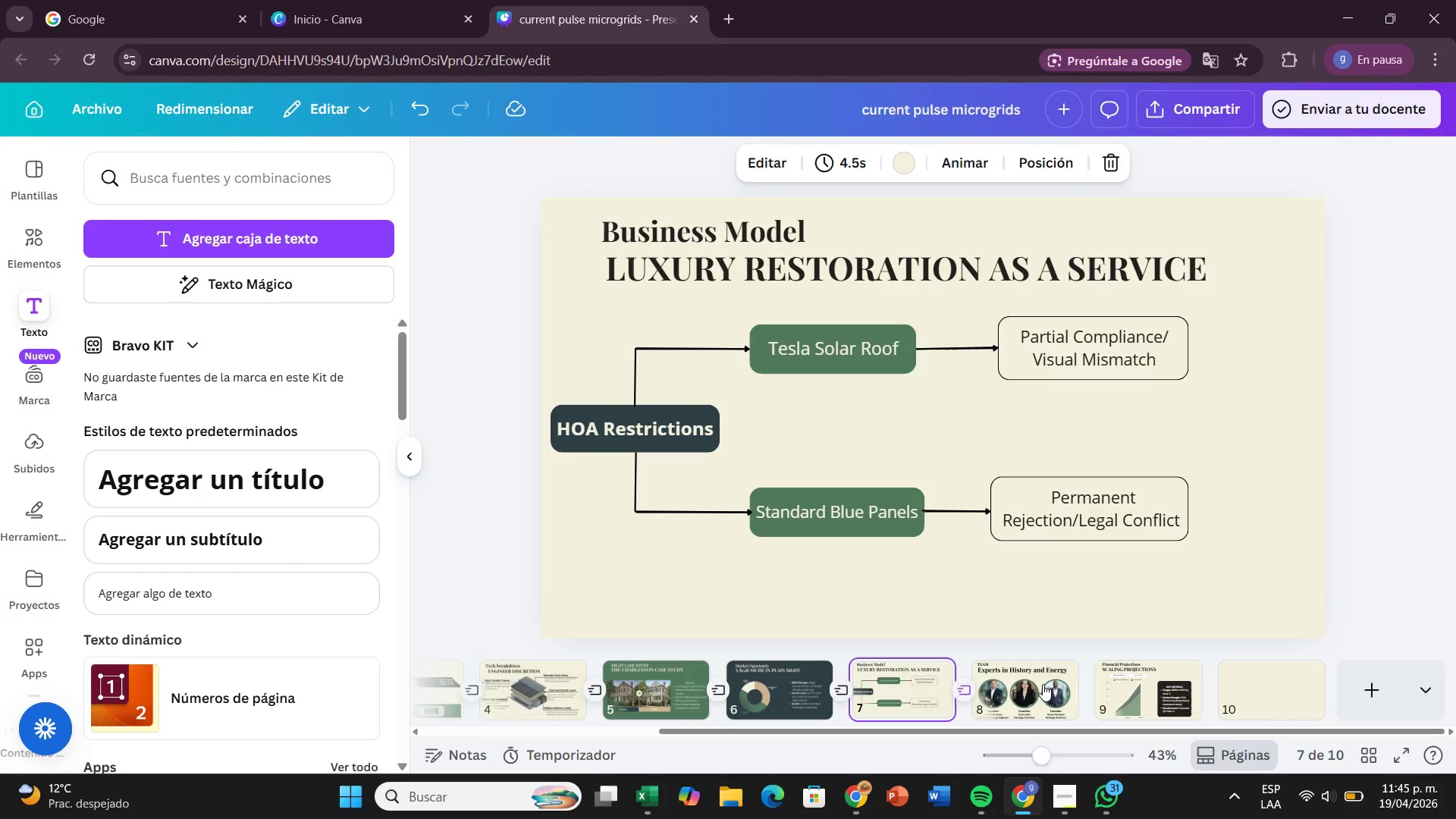 
left_click_drag(start_coordinate=[1297, 692], to_coordinate=[894, 693])
 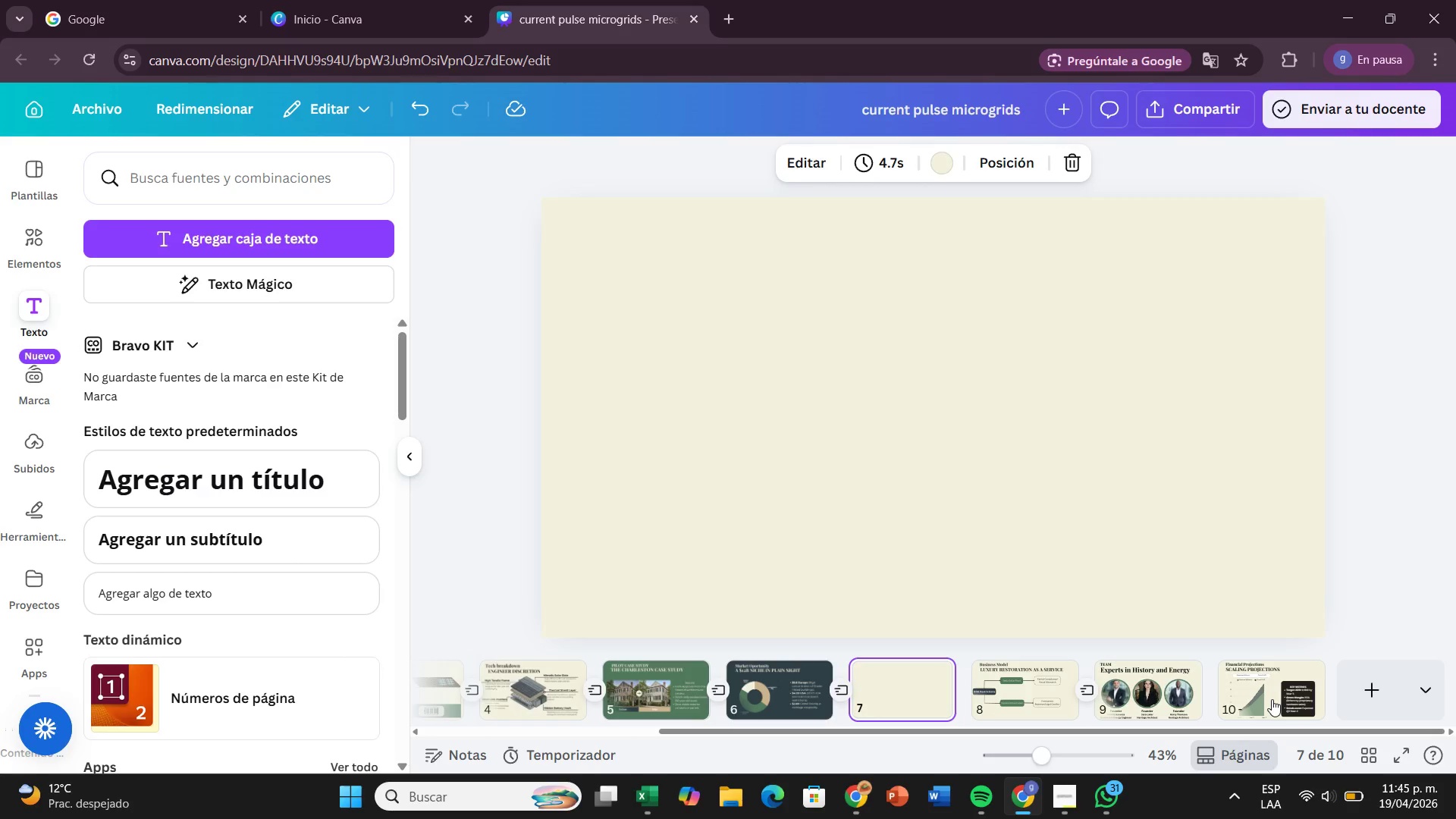 
wait(5.48)
 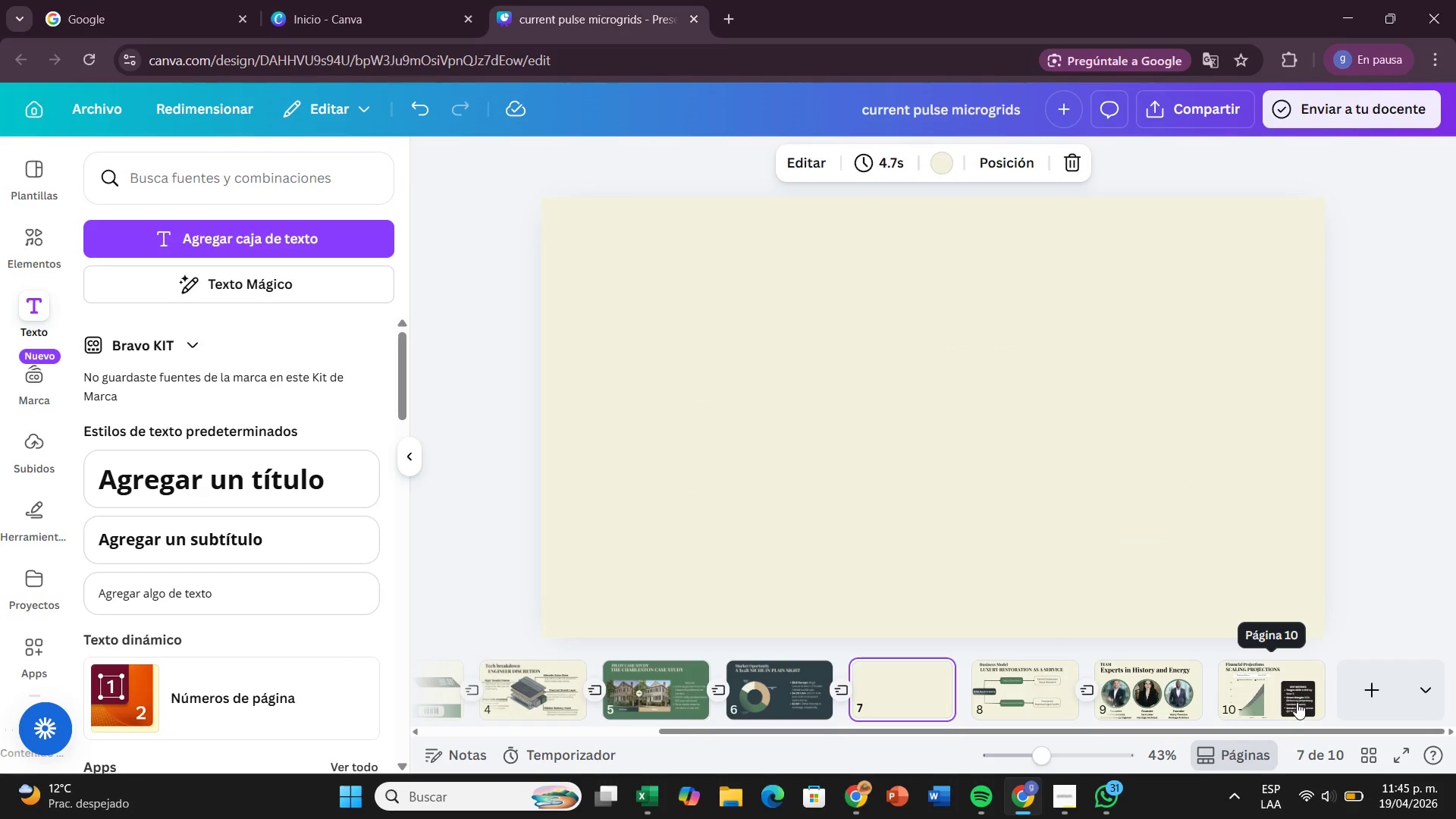 
left_click([1348, 690])
 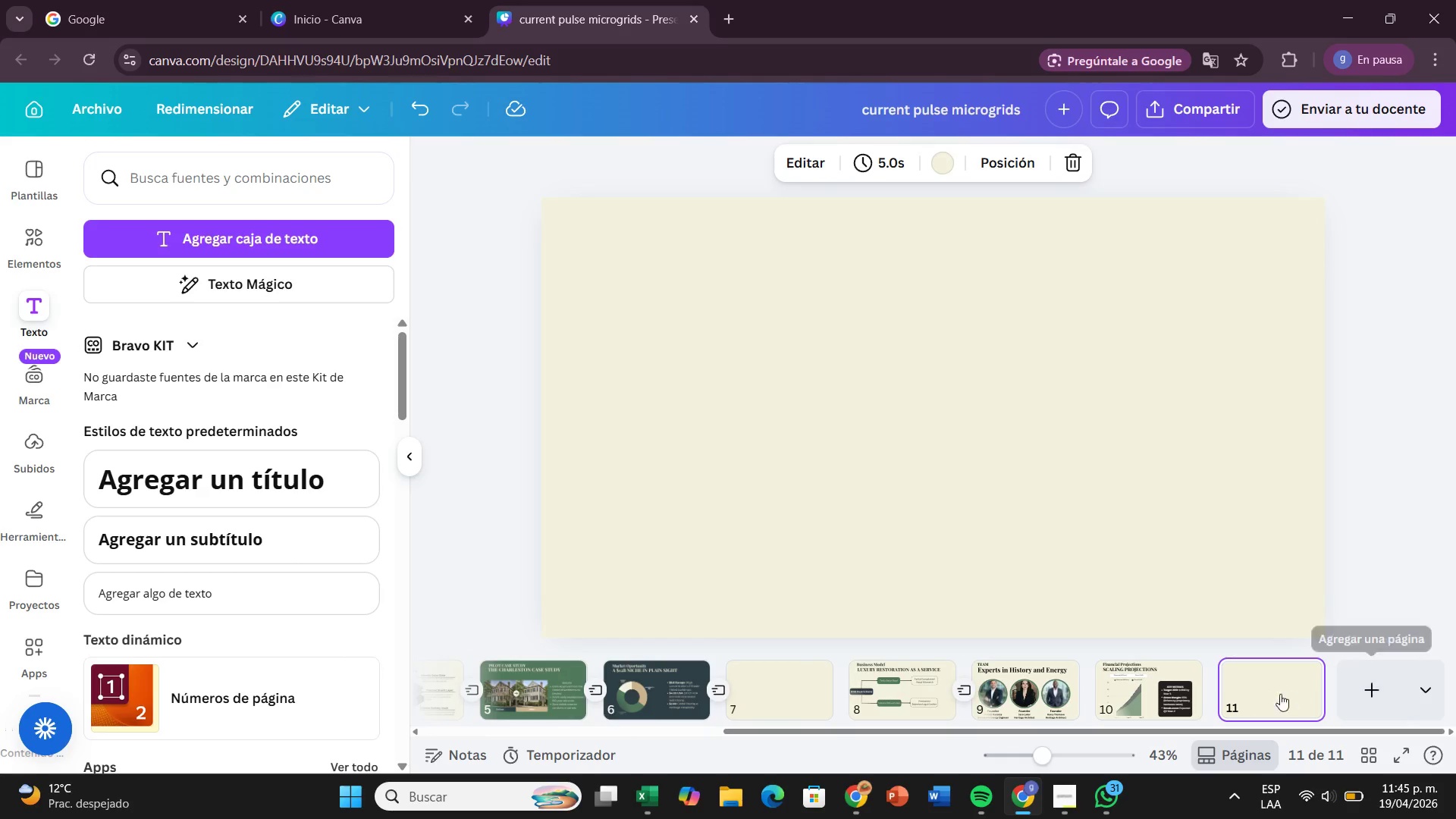 
left_click_drag(start_coordinate=[1267, 694], to_coordinate=[1083, 690])
 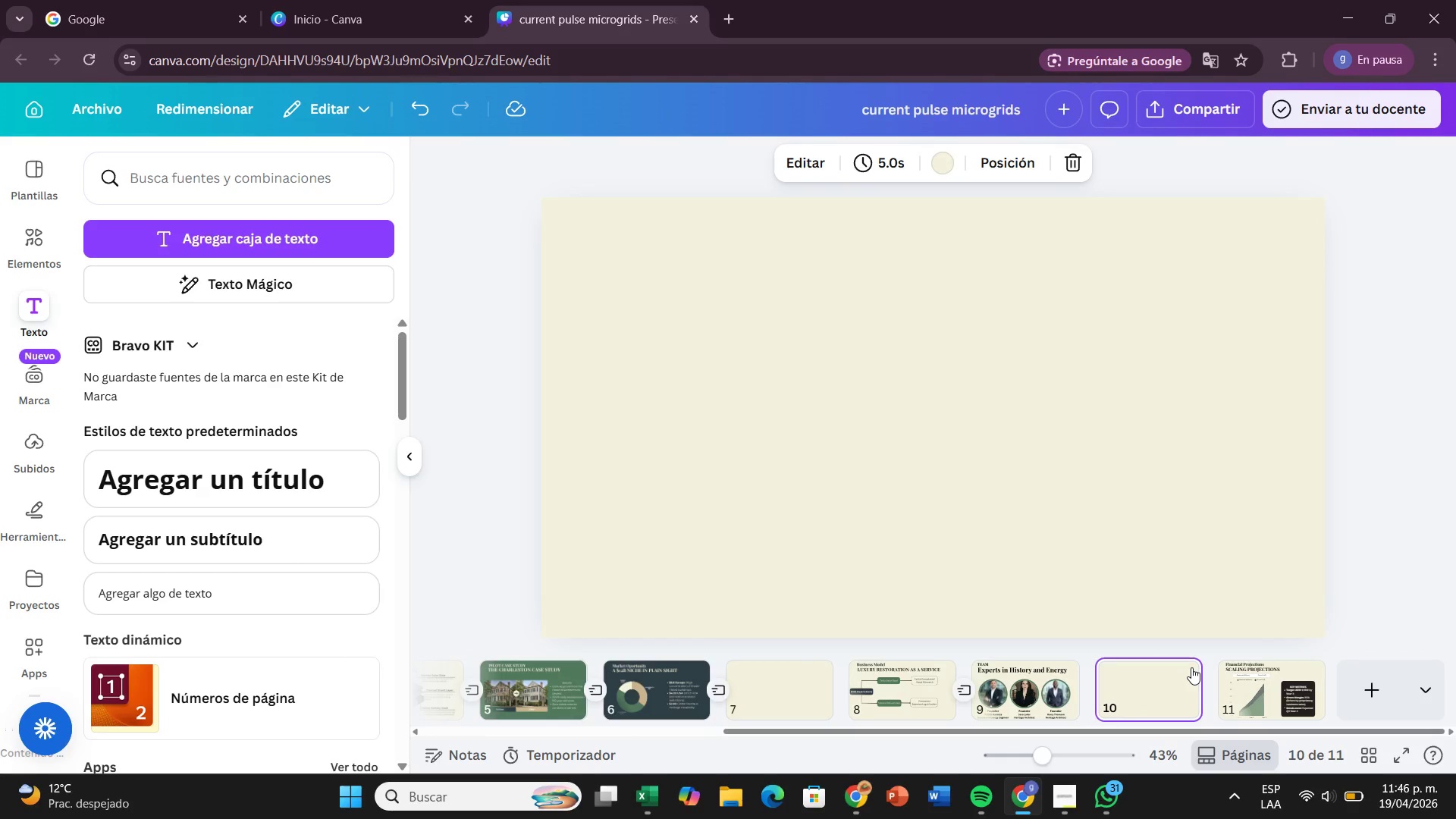 
wait(15.84)
 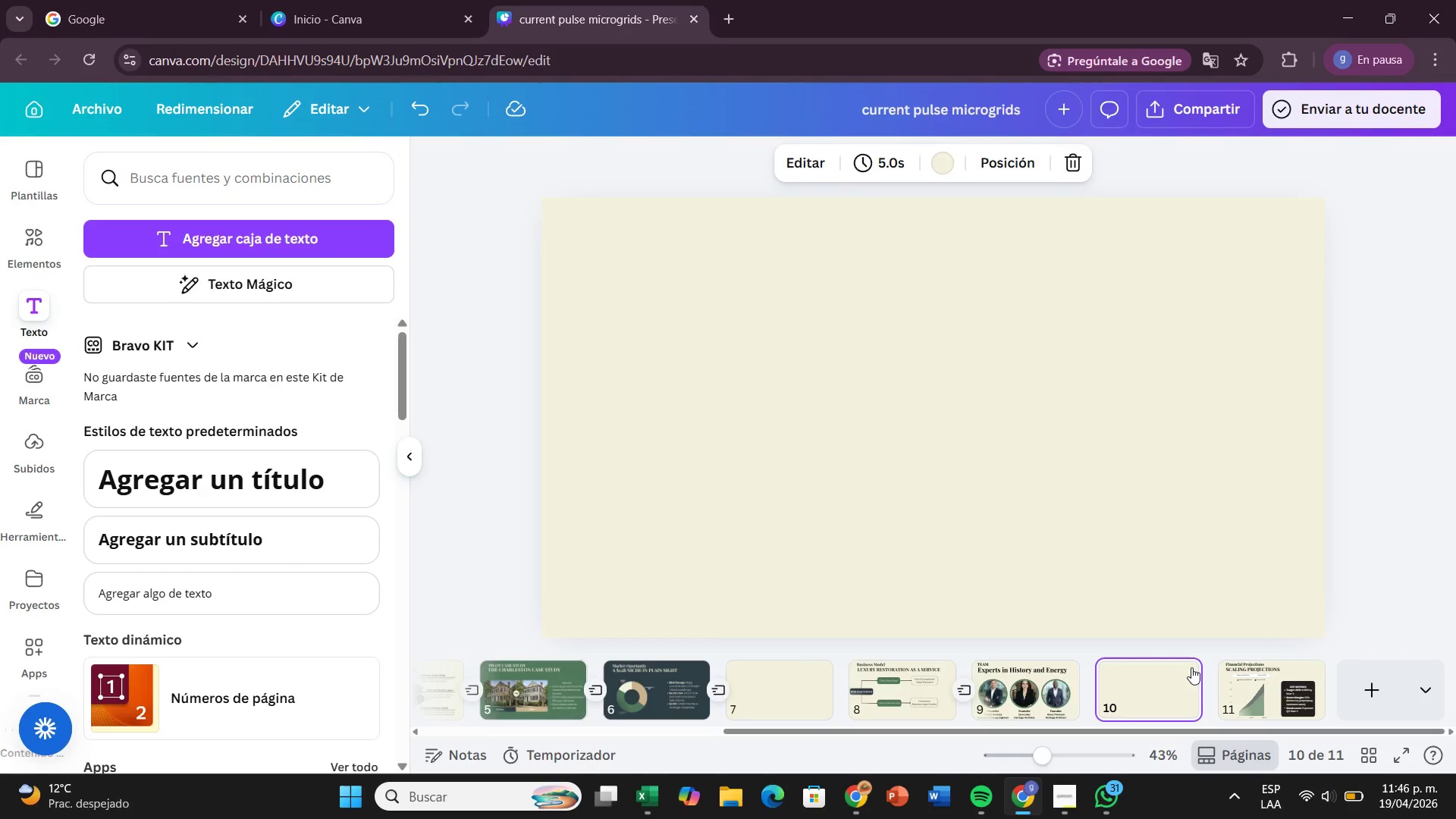 
left_click([878, 694])
 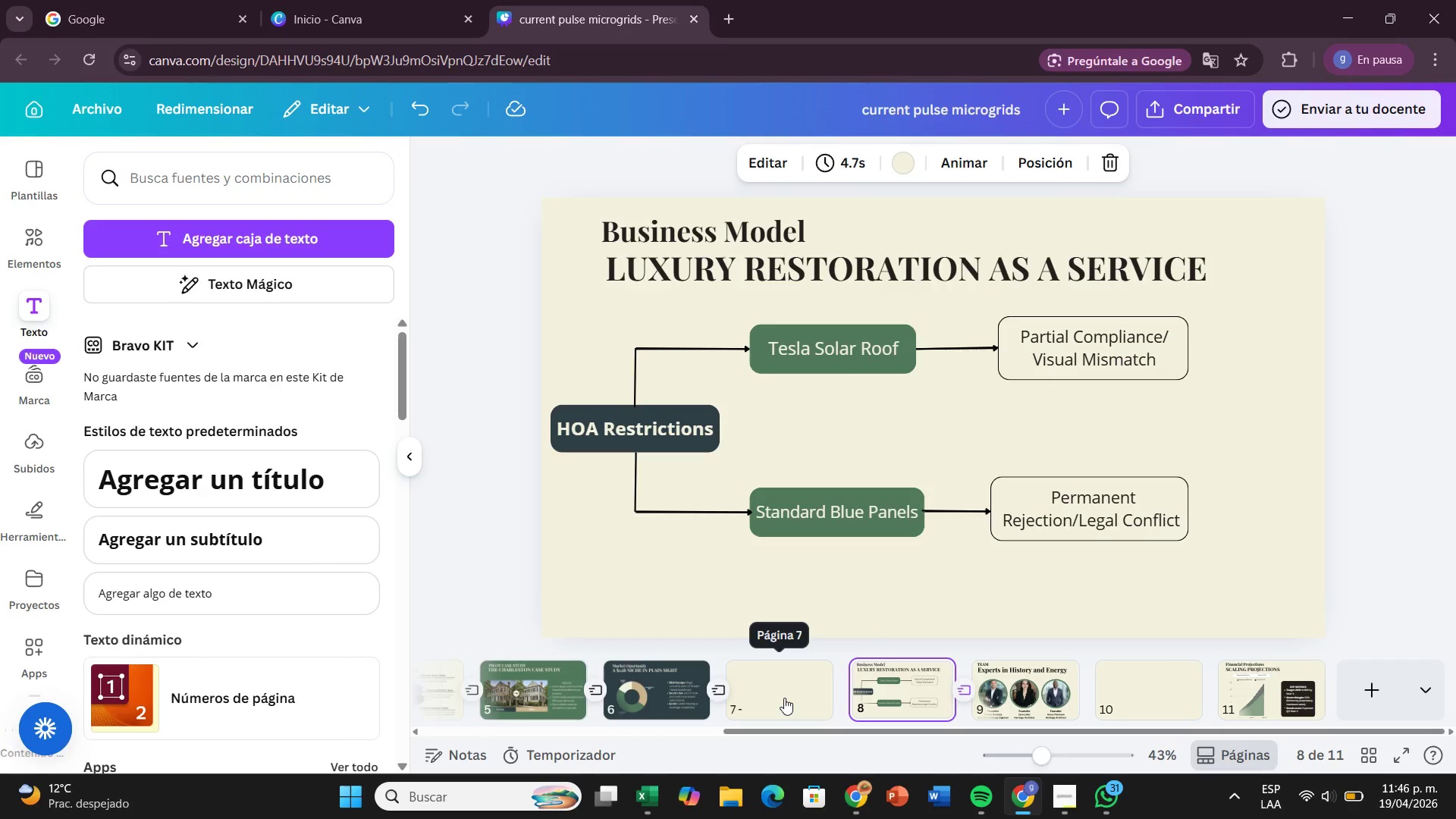 
left_click([788, 698])
 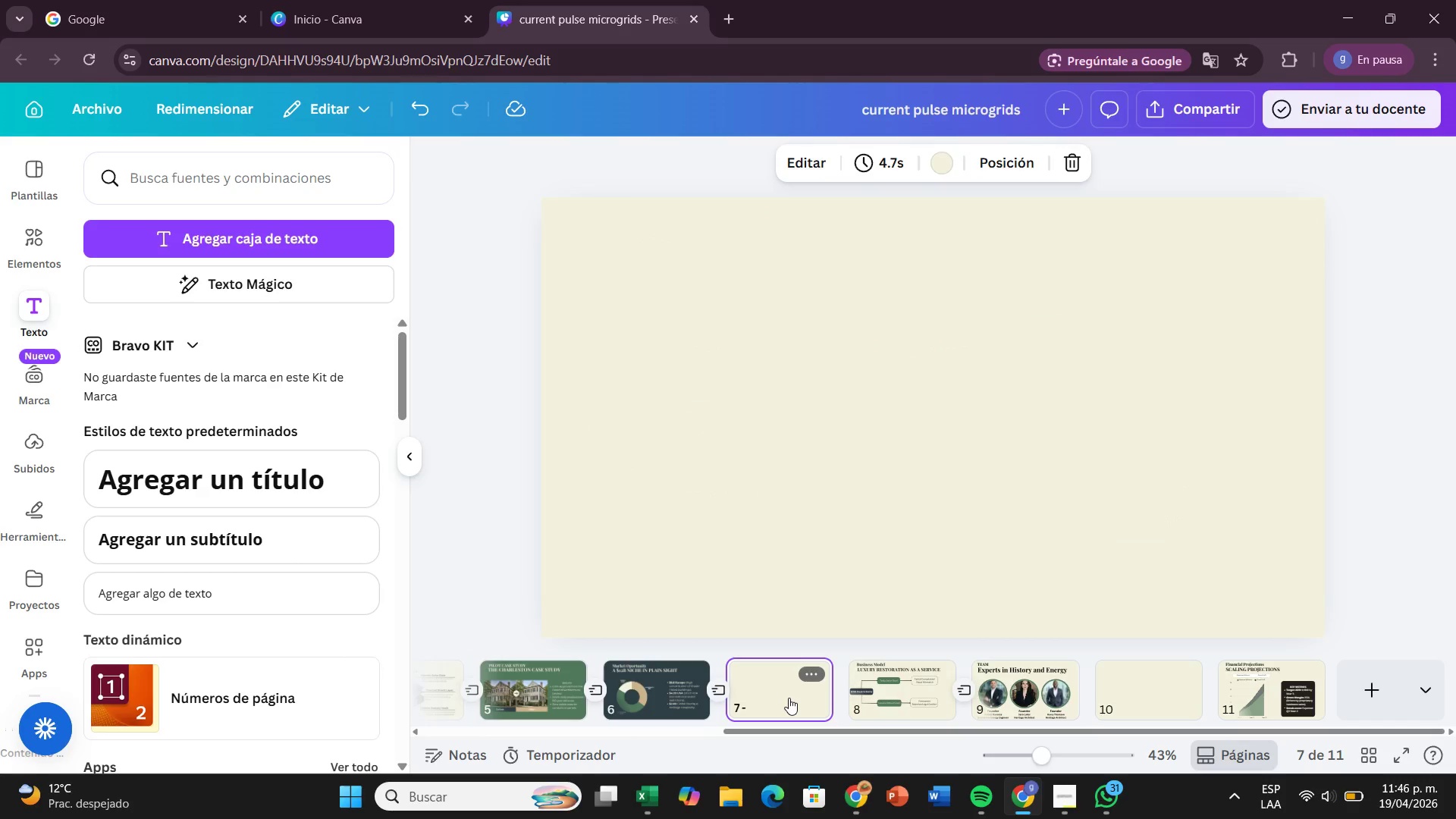 
wait(24.91)
 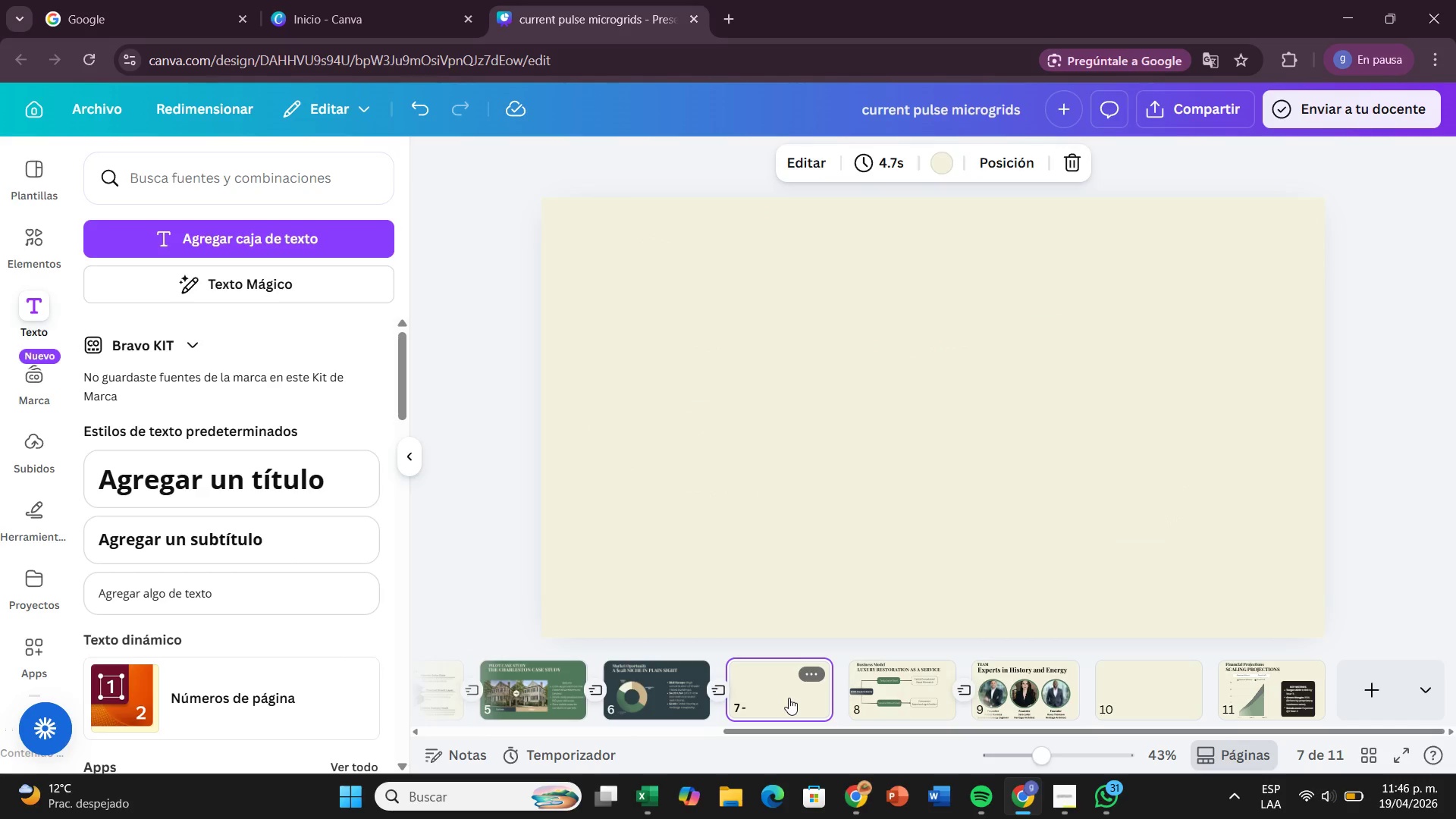 
left_click([714, 309])
 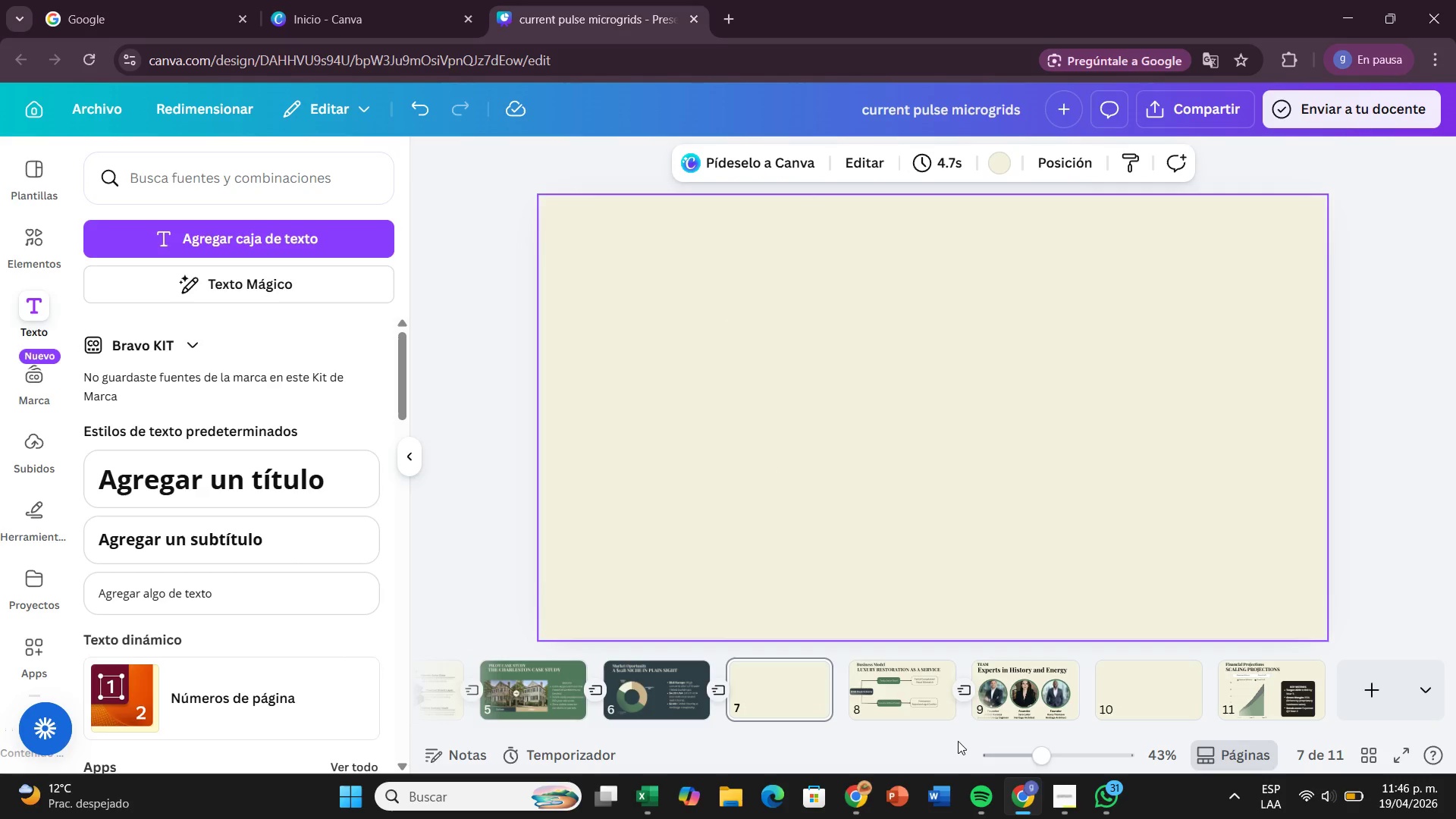 
left_click_drag(start_coordinate=[962, 730], to_coordinate=[683, 753])
 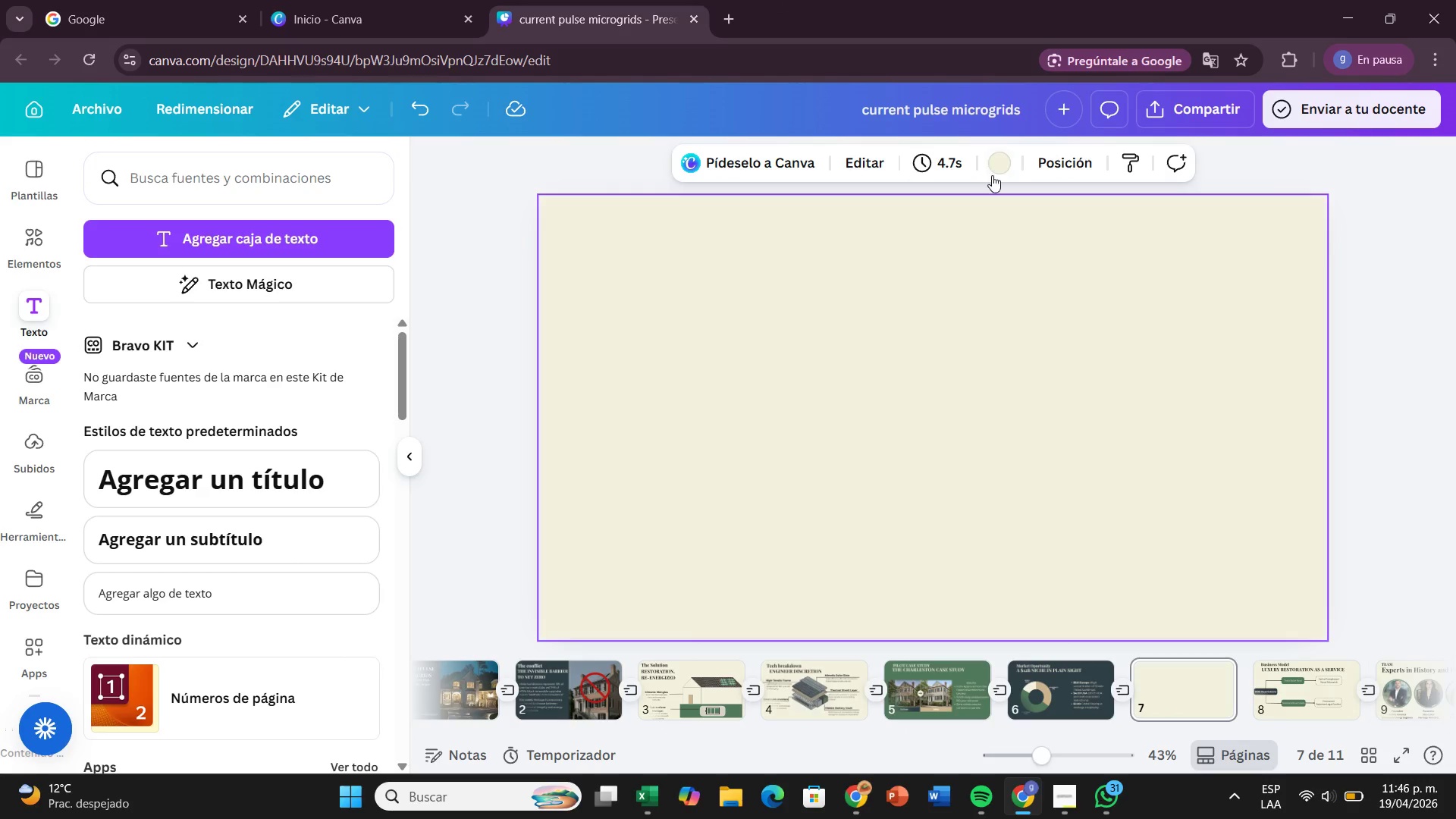 
left_click([992, 175])
 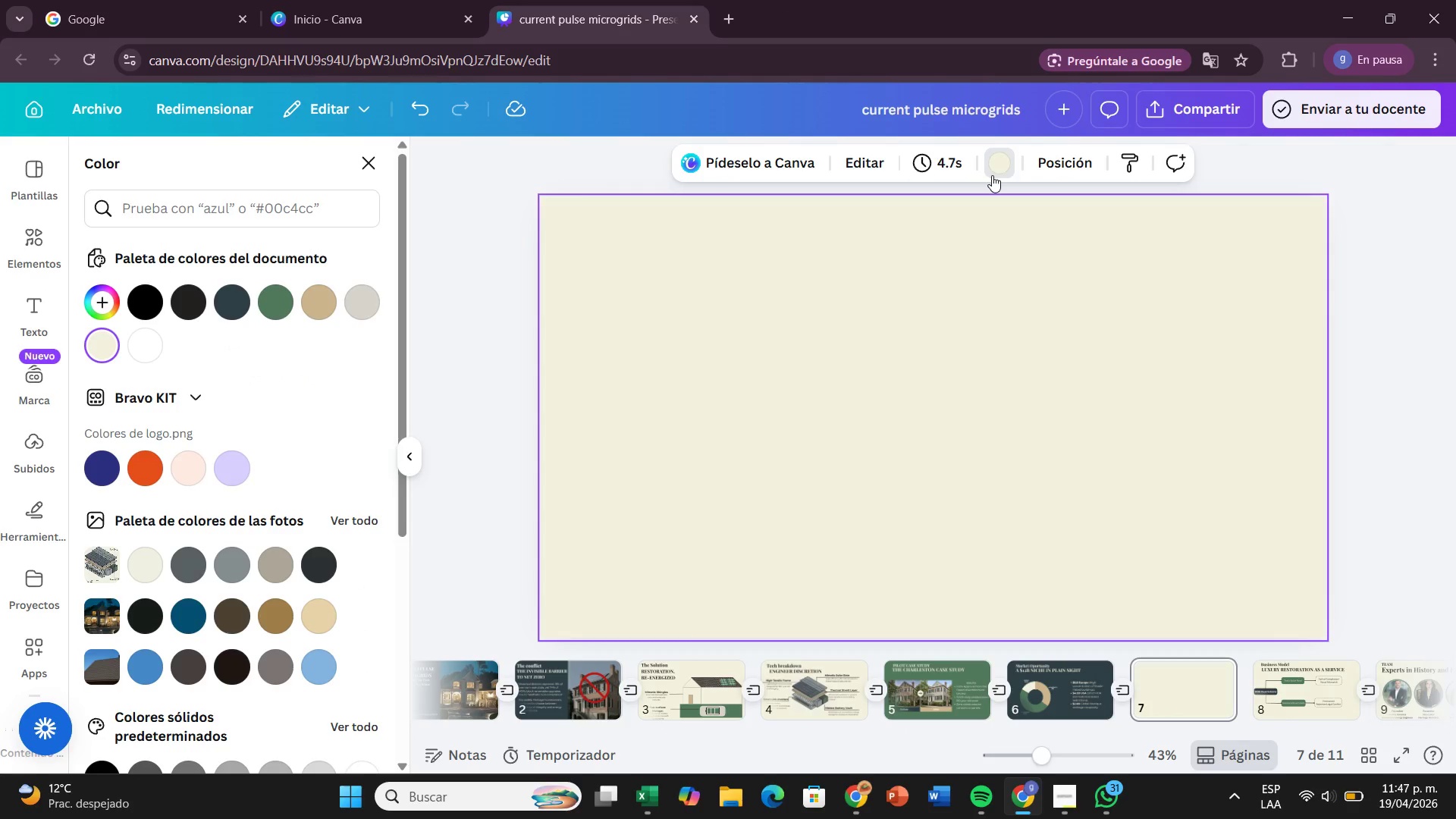 
wait(16.78)
 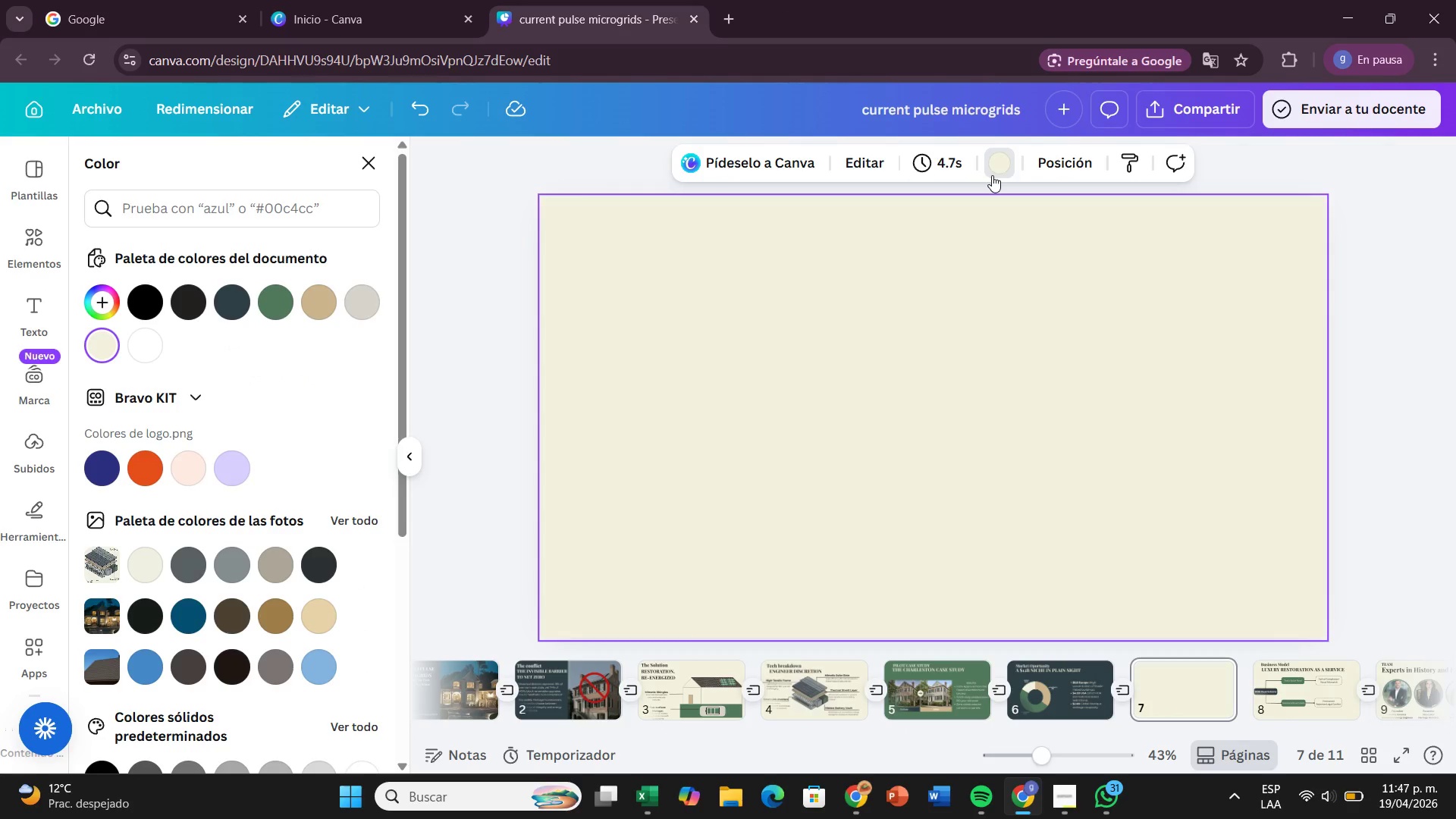 
left_click([237, 292])
 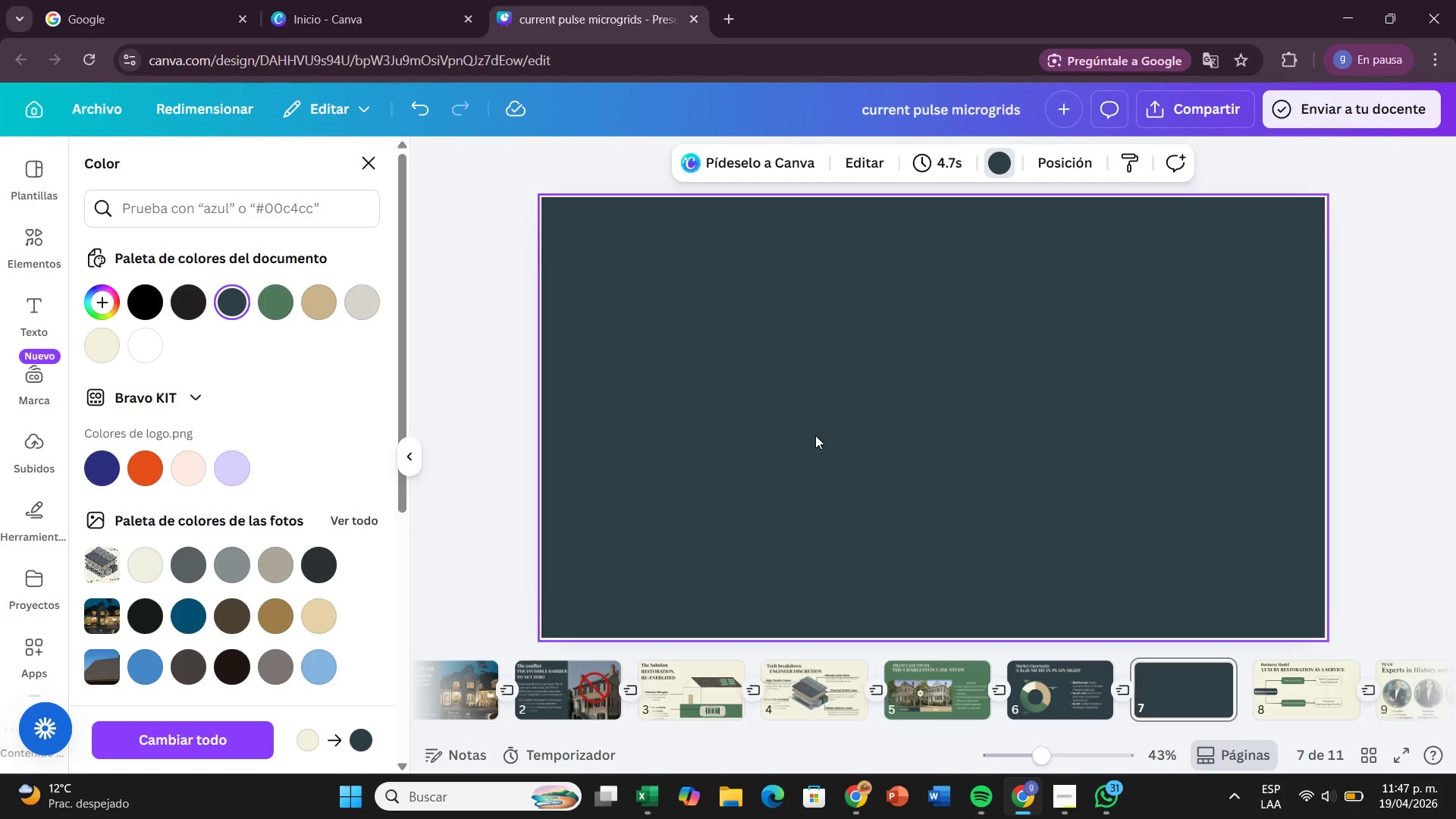 
wait(22.22)
 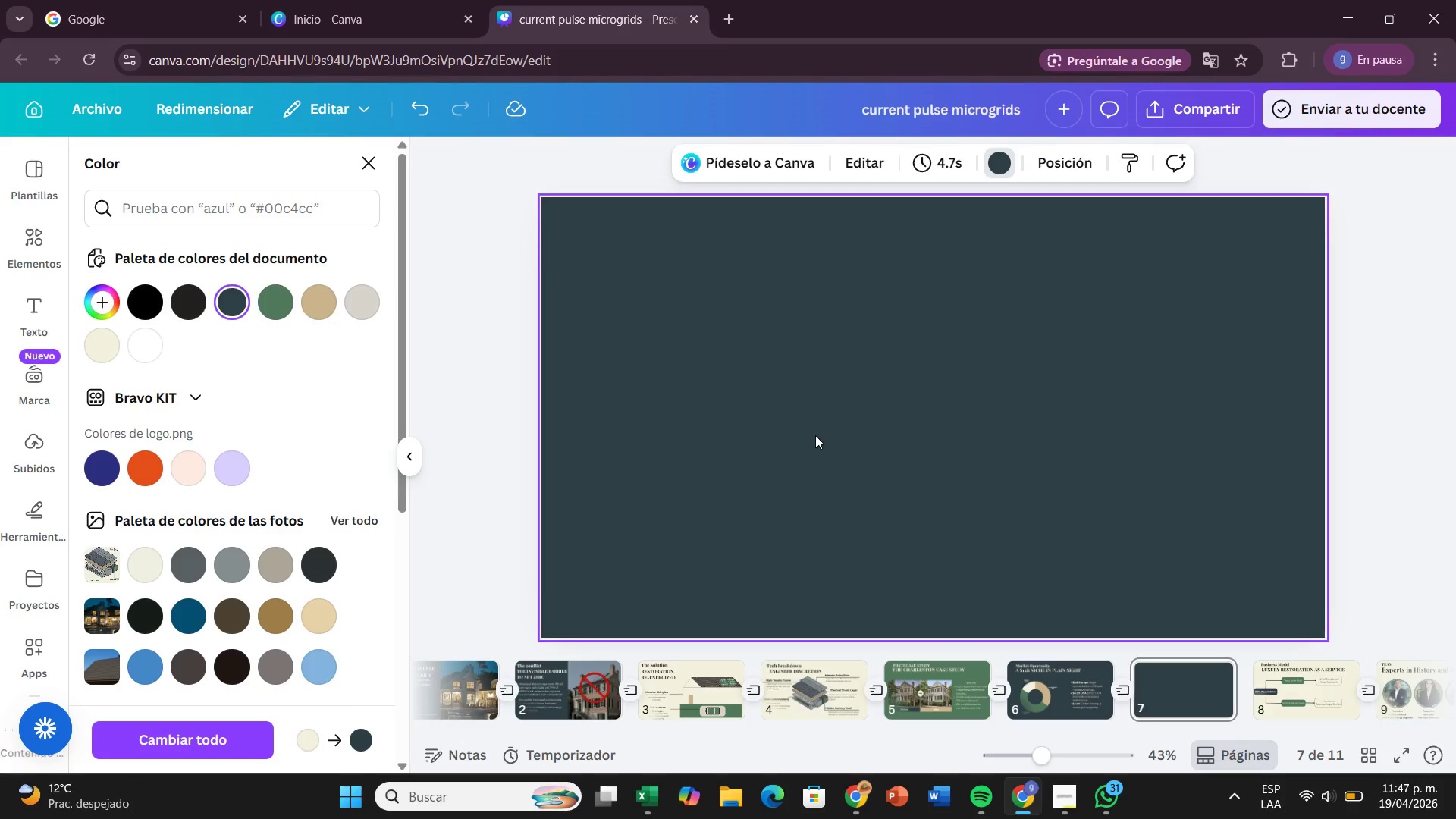 
left_click([843, 447])
 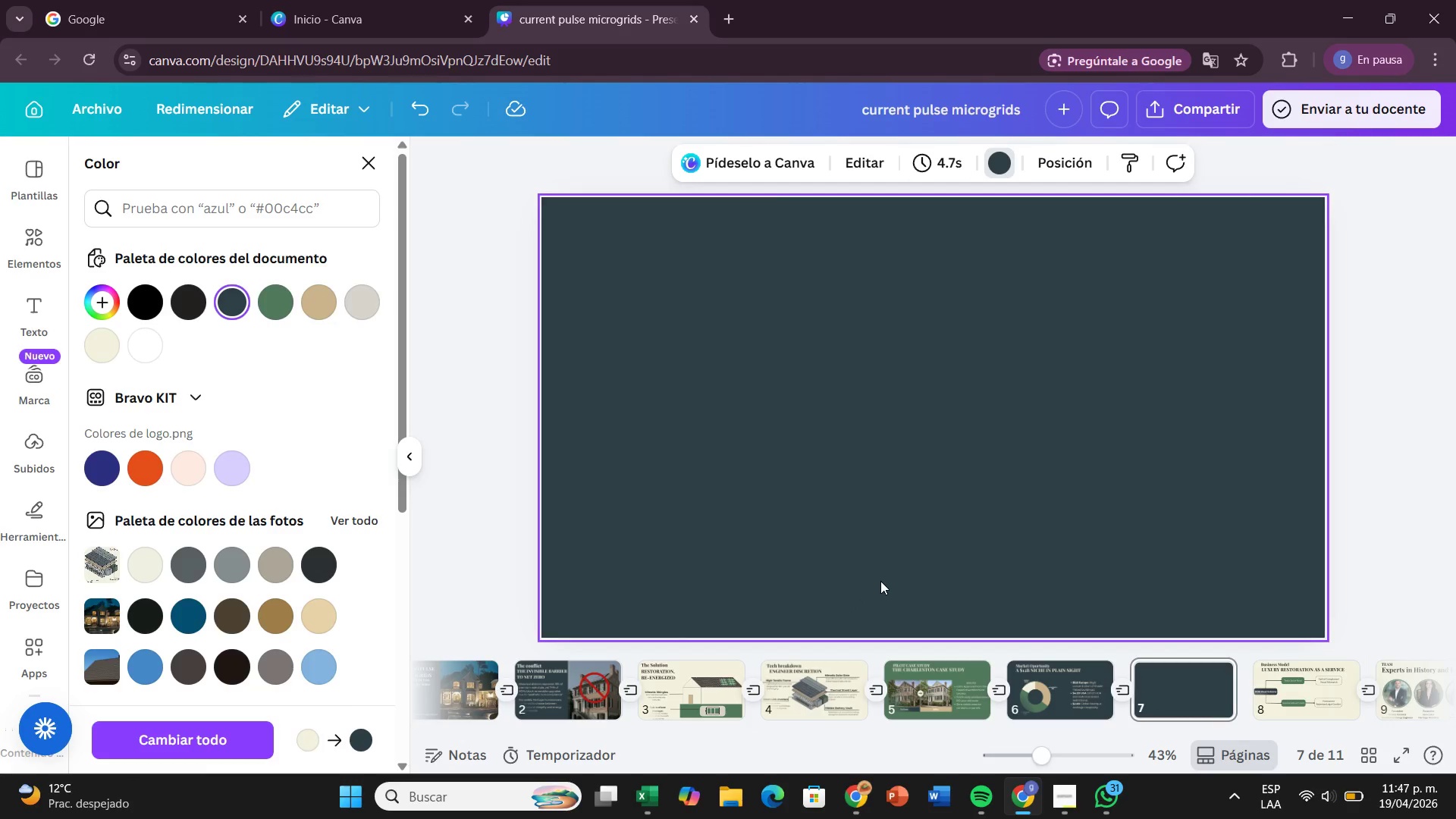 
wait(24.98)
 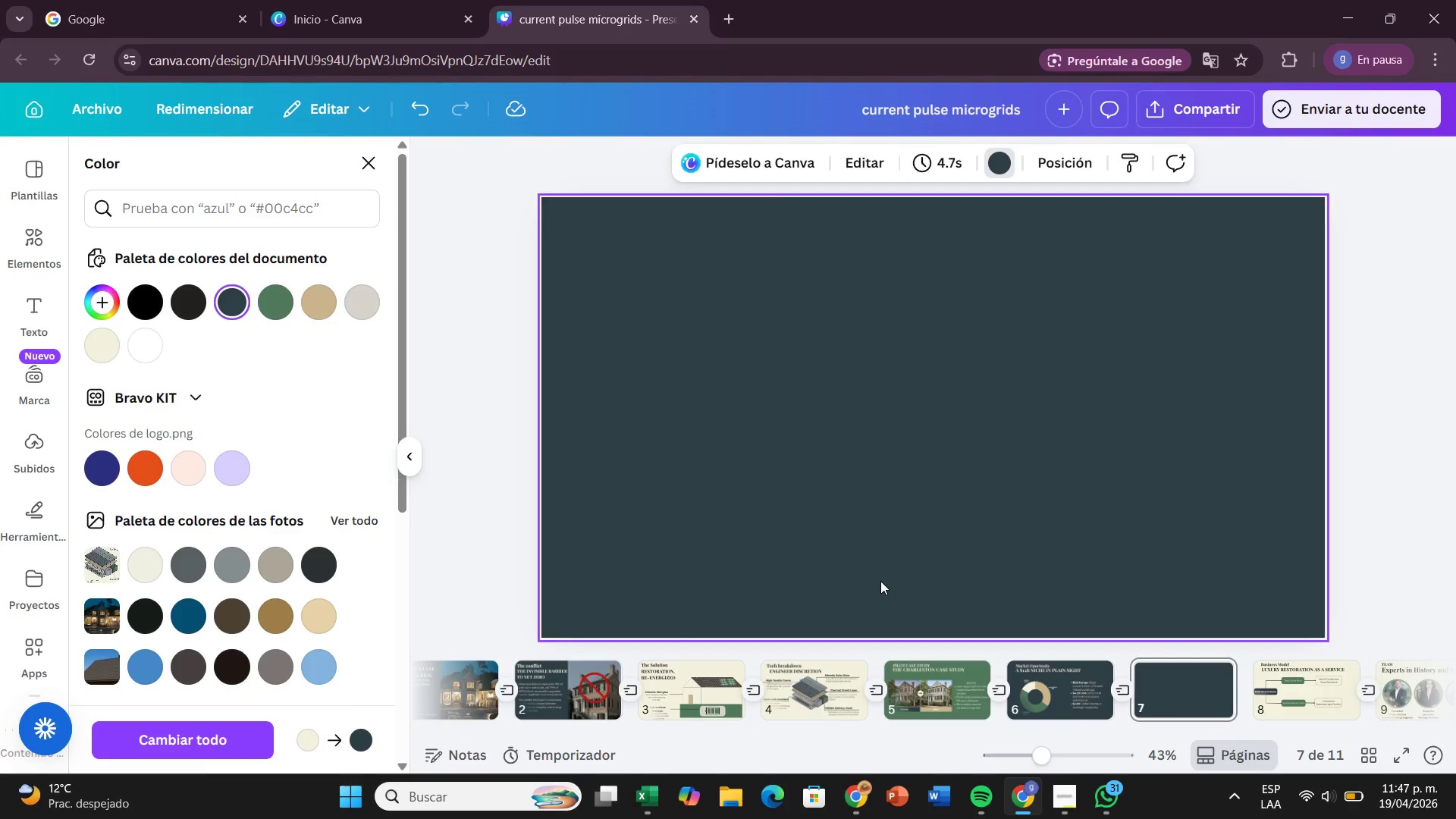 
mouse_move([45, 325])
 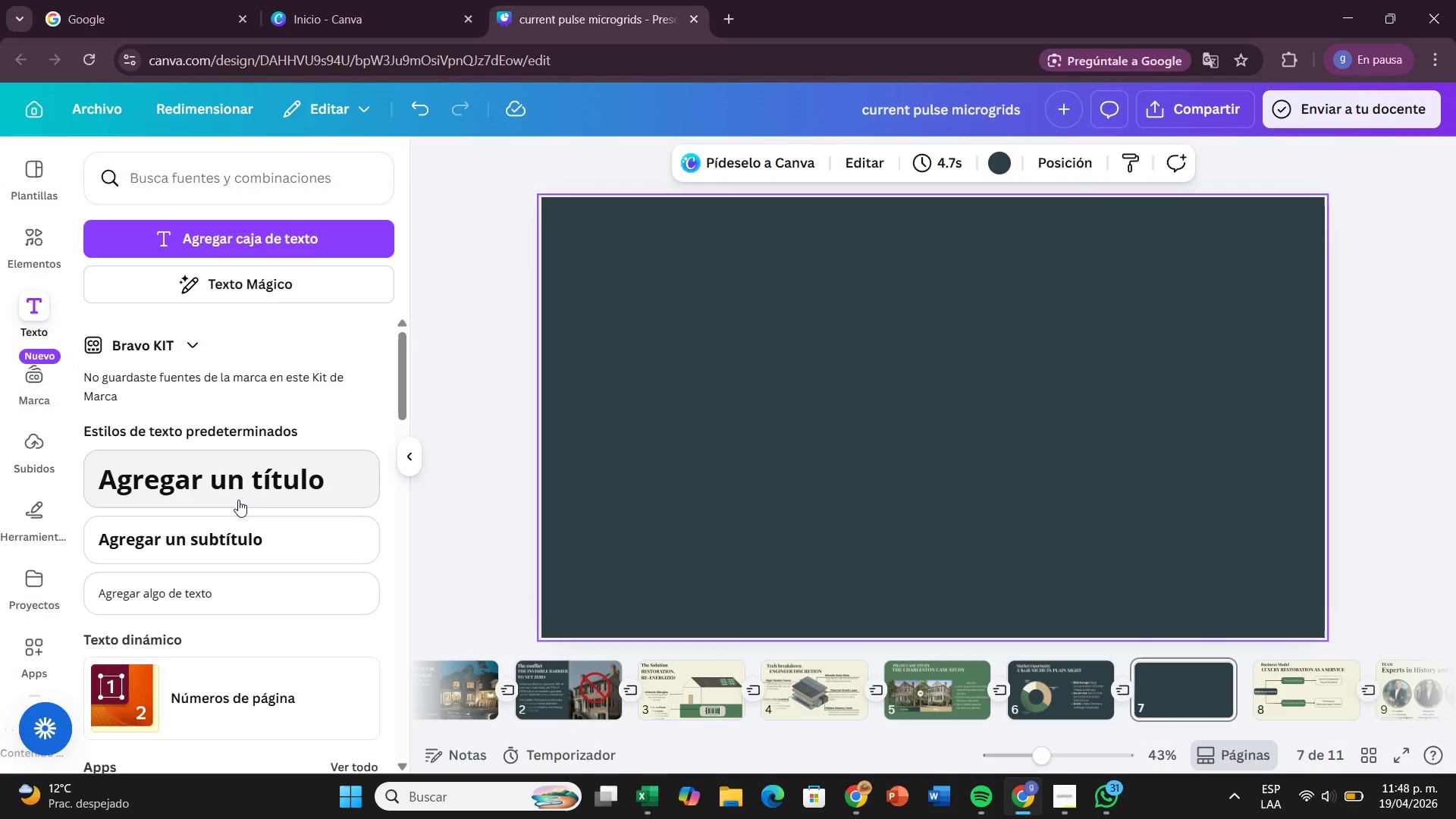 
left_click_drag(start_coordinate=[238, 500], to_coordinate=[725, 263])
 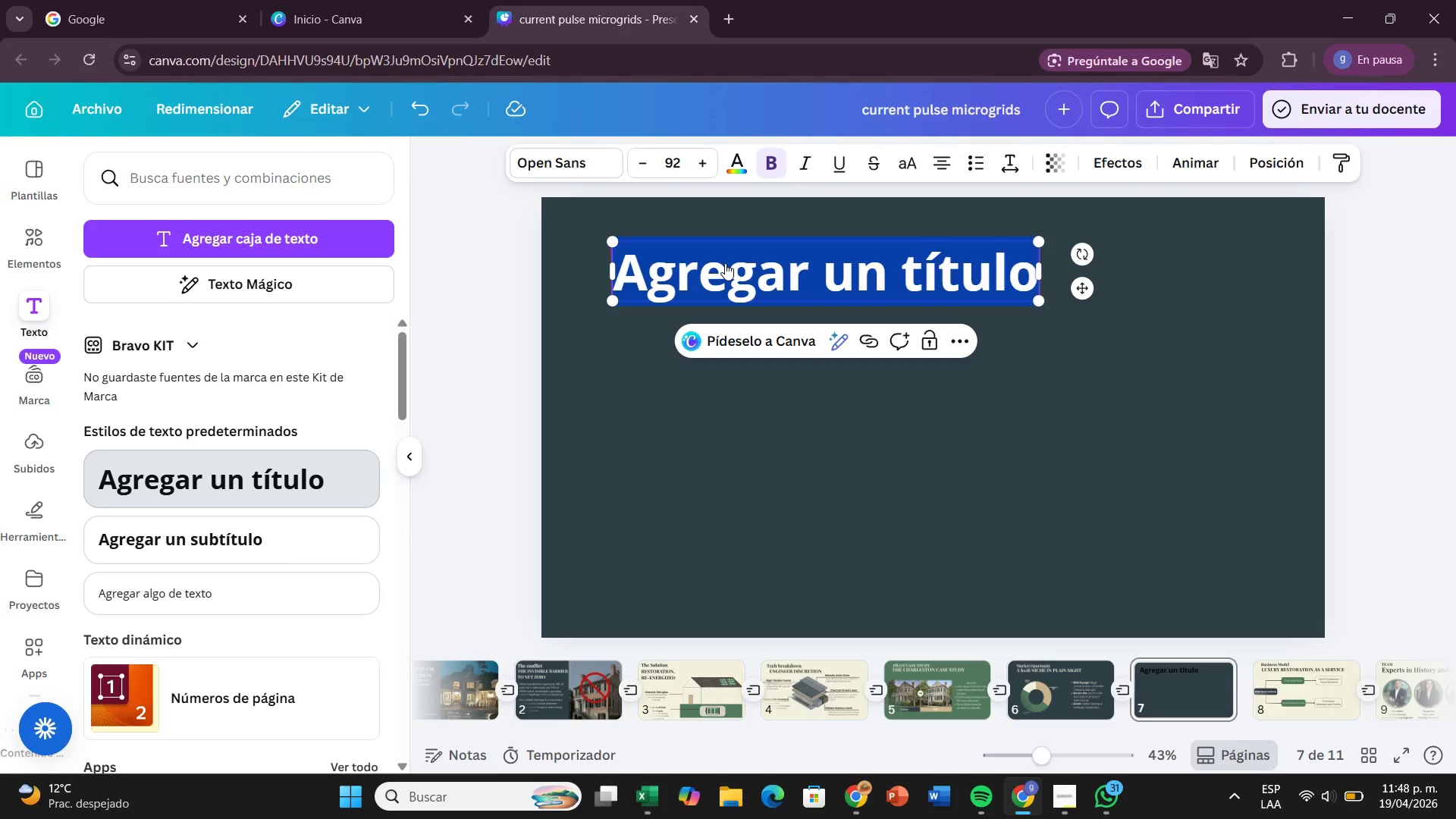 
wait(14.24)
 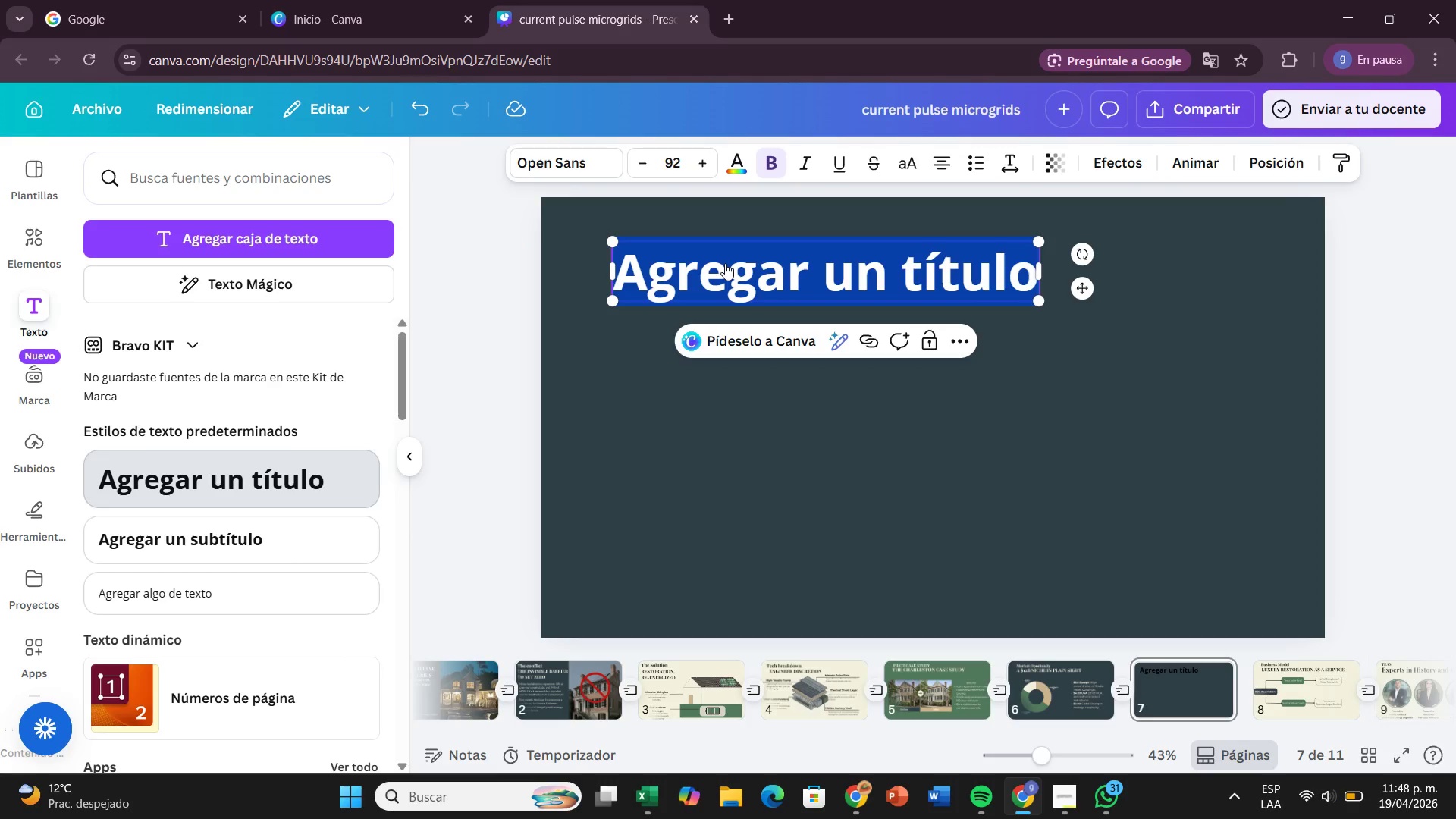 
key(Backspace)
 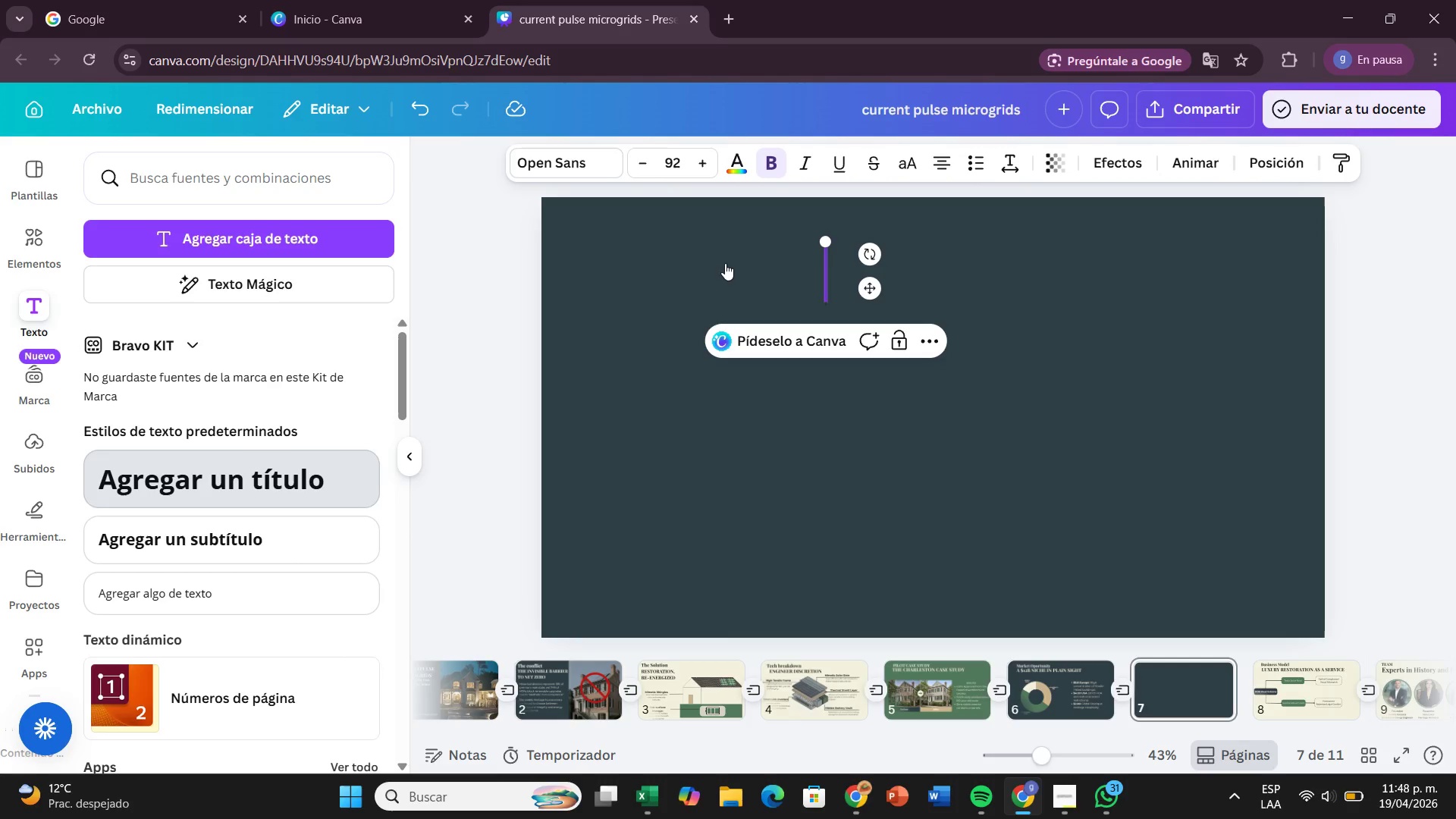 
wait(19.09)
 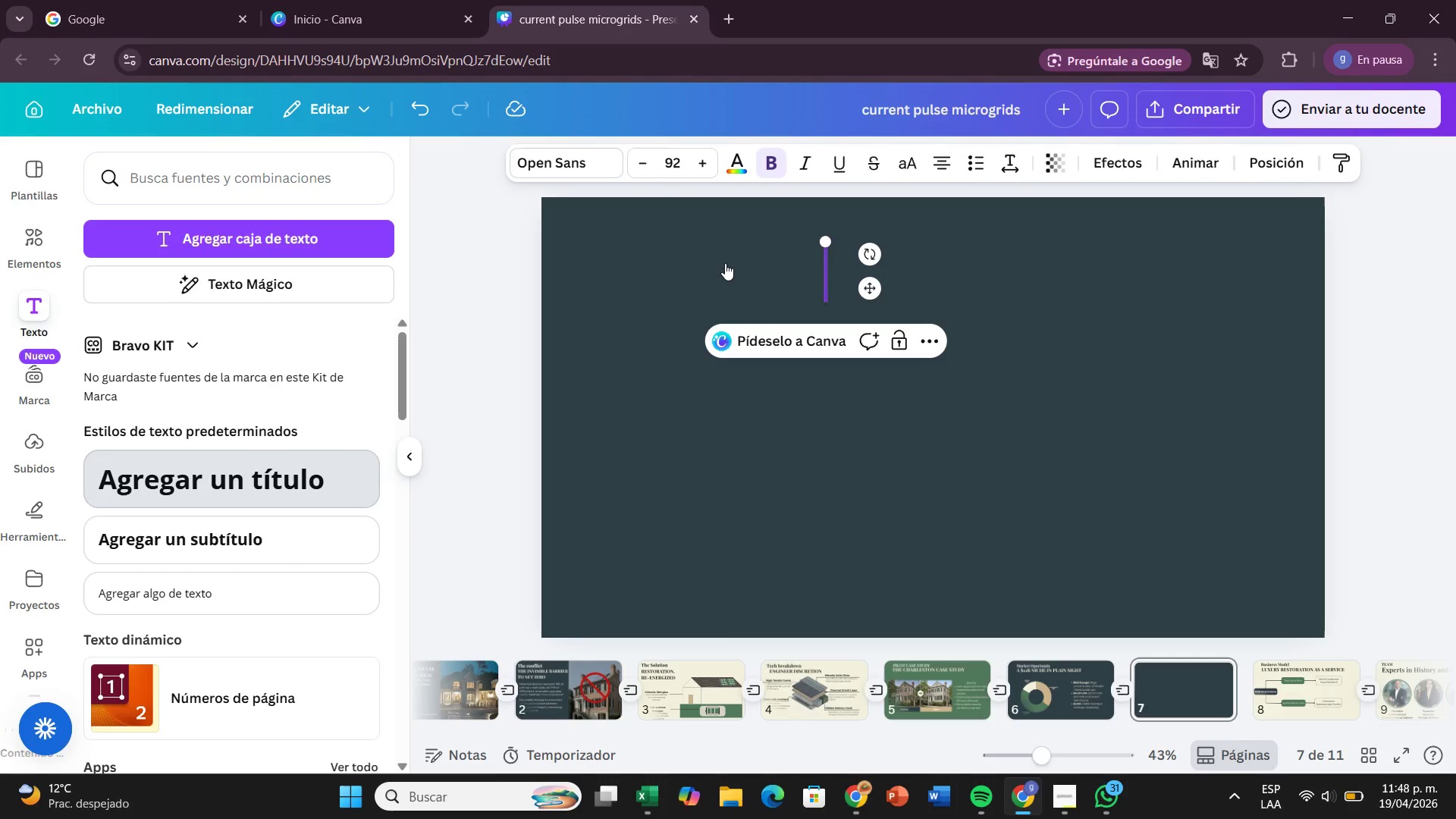 
type(ompetitive Landsape)
 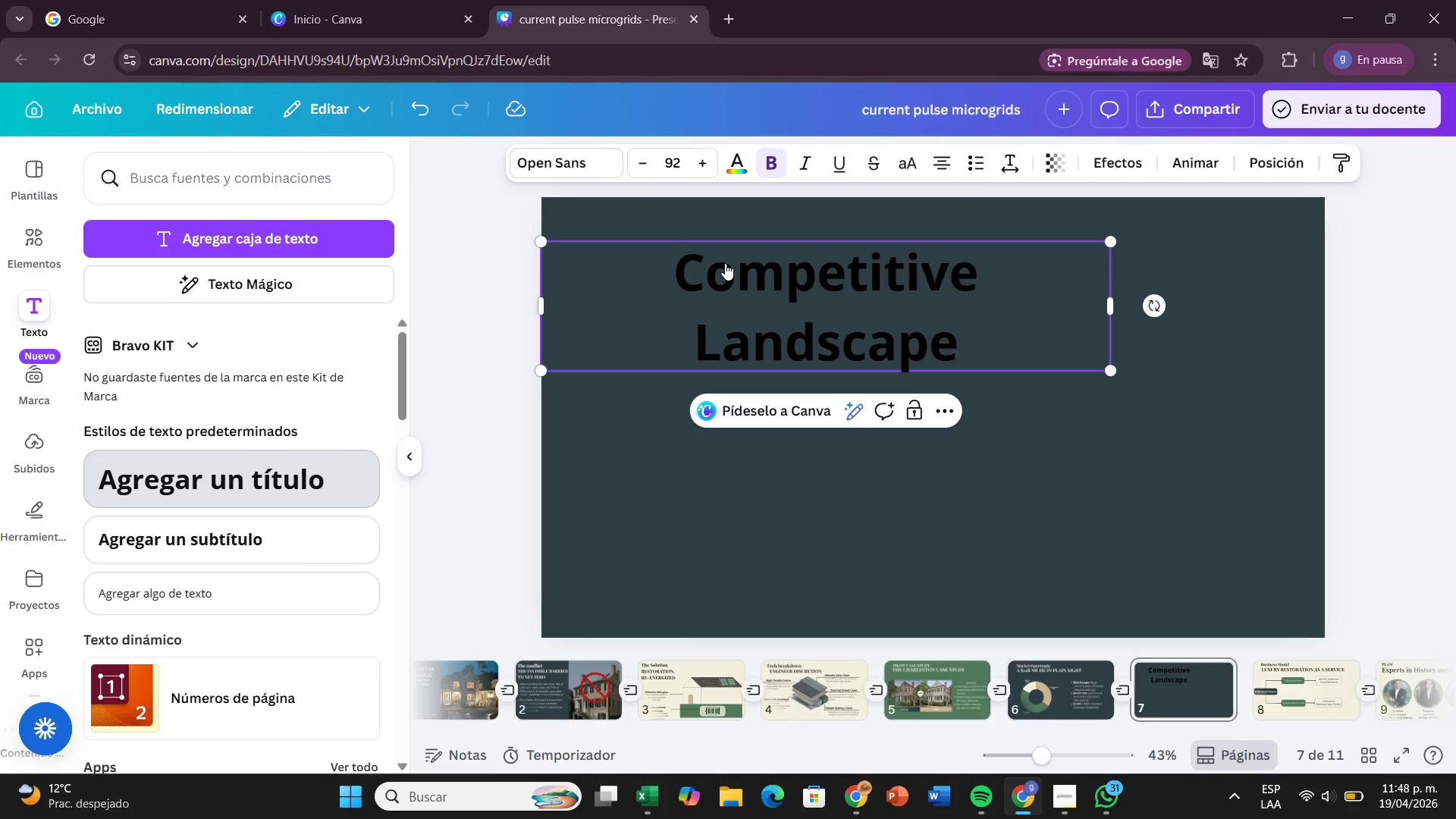 
hold_key(key=C, duration=4.5)
 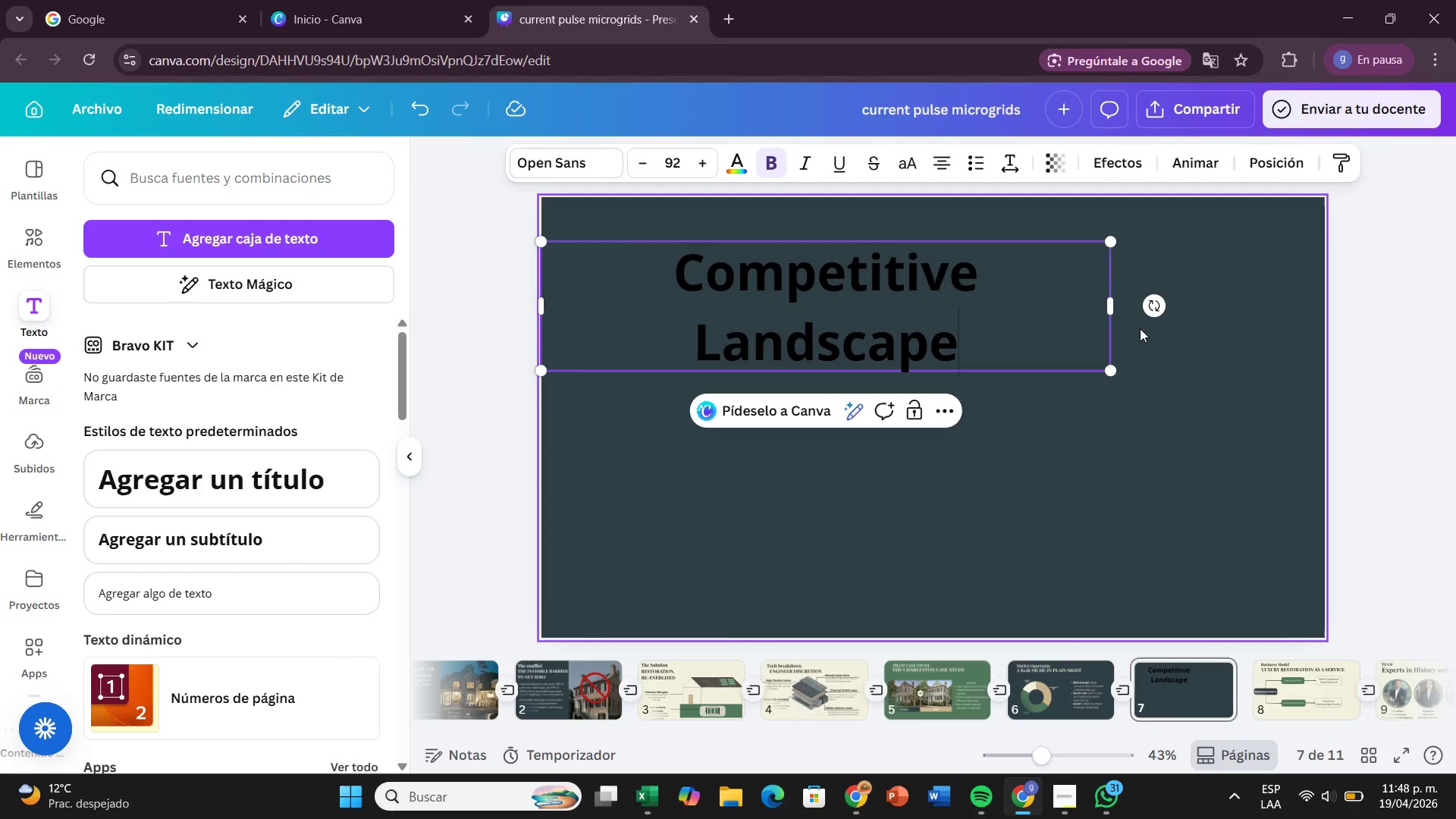 
left_click_drag(start_coordinate=[1119, 297], to_coordinate=[1172, 284])
 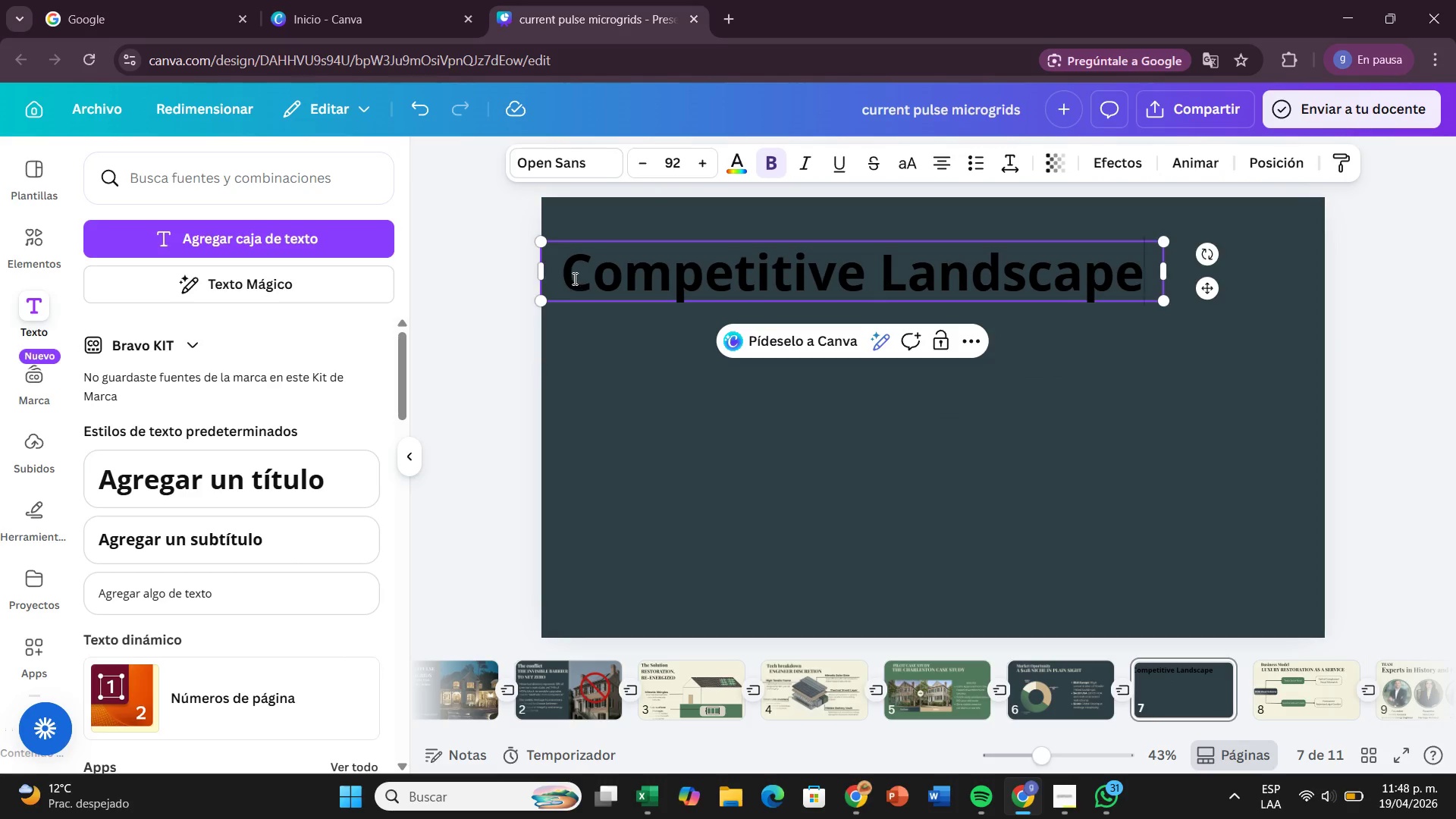 
left_click_drag(start_coordinate=[573, 278], to_coordinate=[1137, 285])
 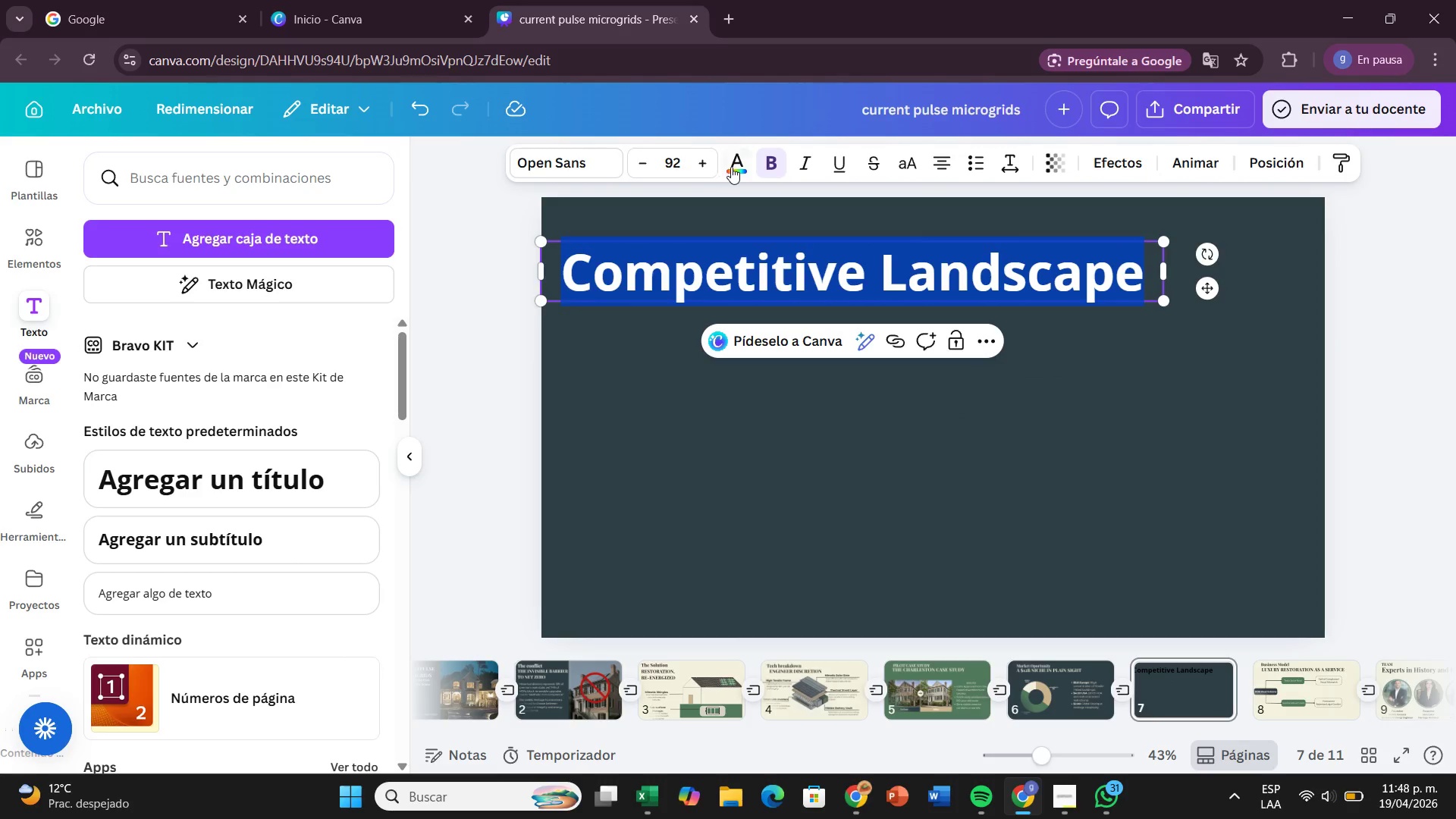 
left_click([733, 167])
 